 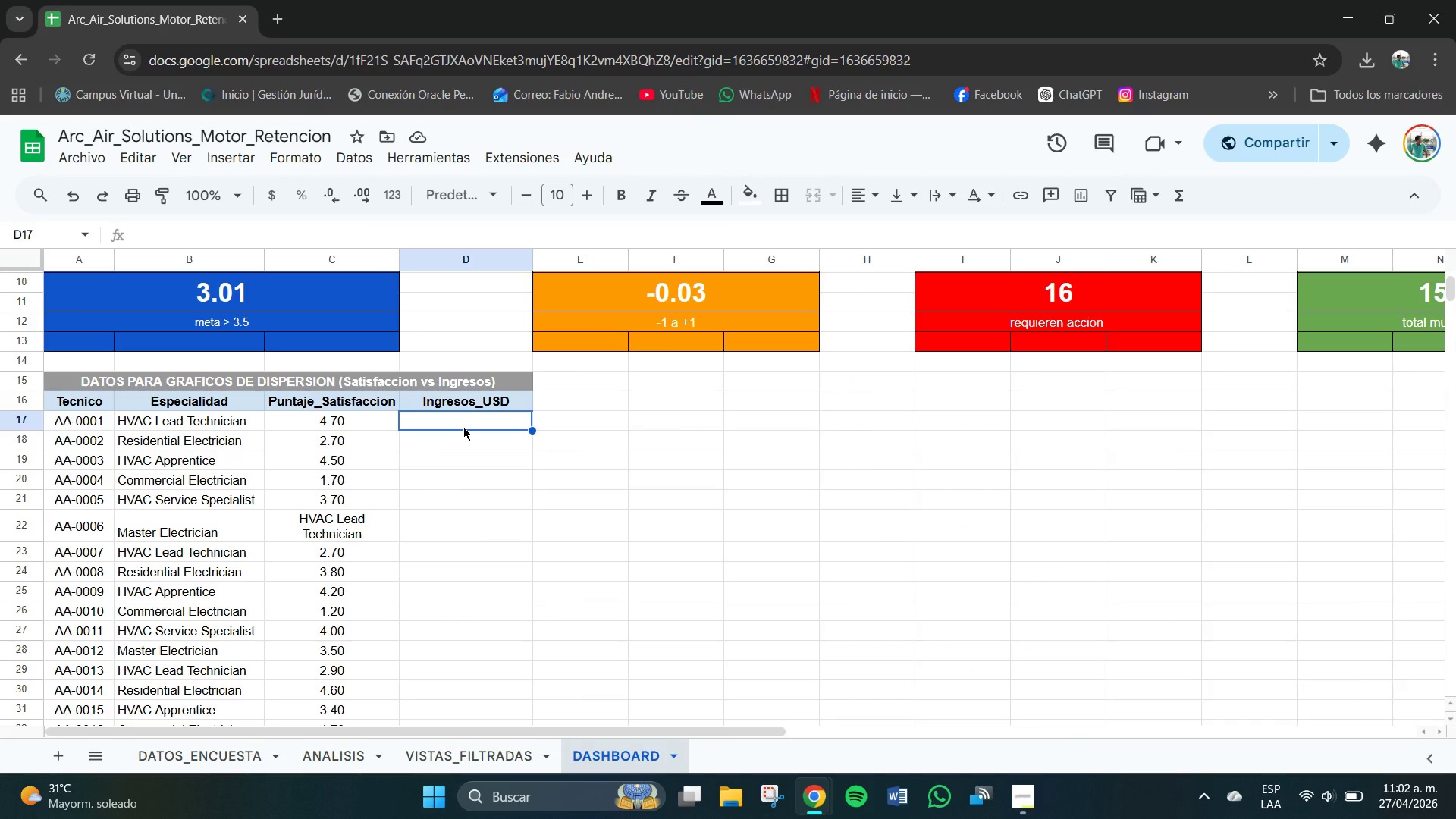 
type()Dtoa)
key(Backspace)
key(Backspace)
key(Backspace)
key(Backspace)
type(DATOS_ENCUESTA!J3)
 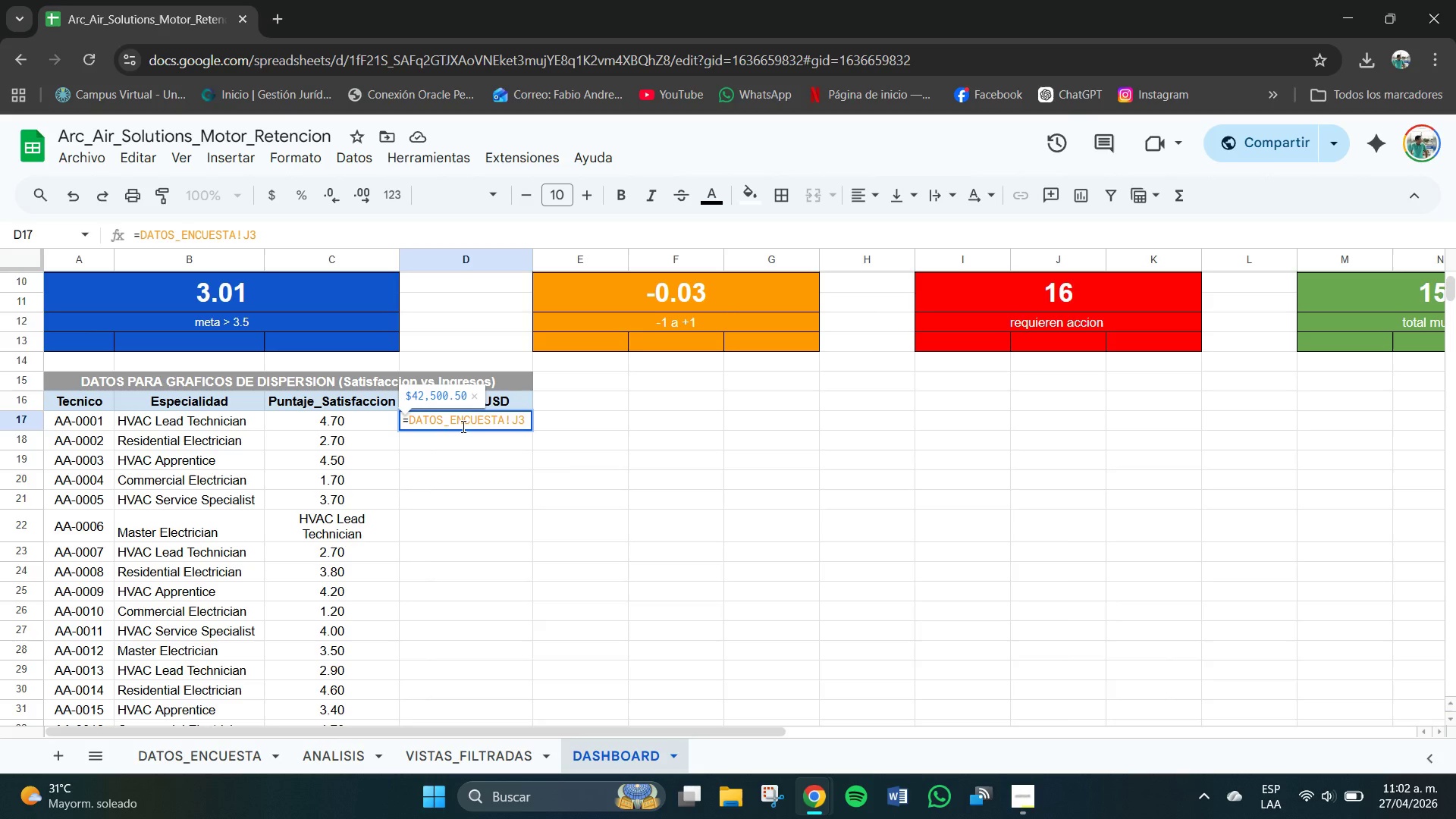 
key(Enter)
 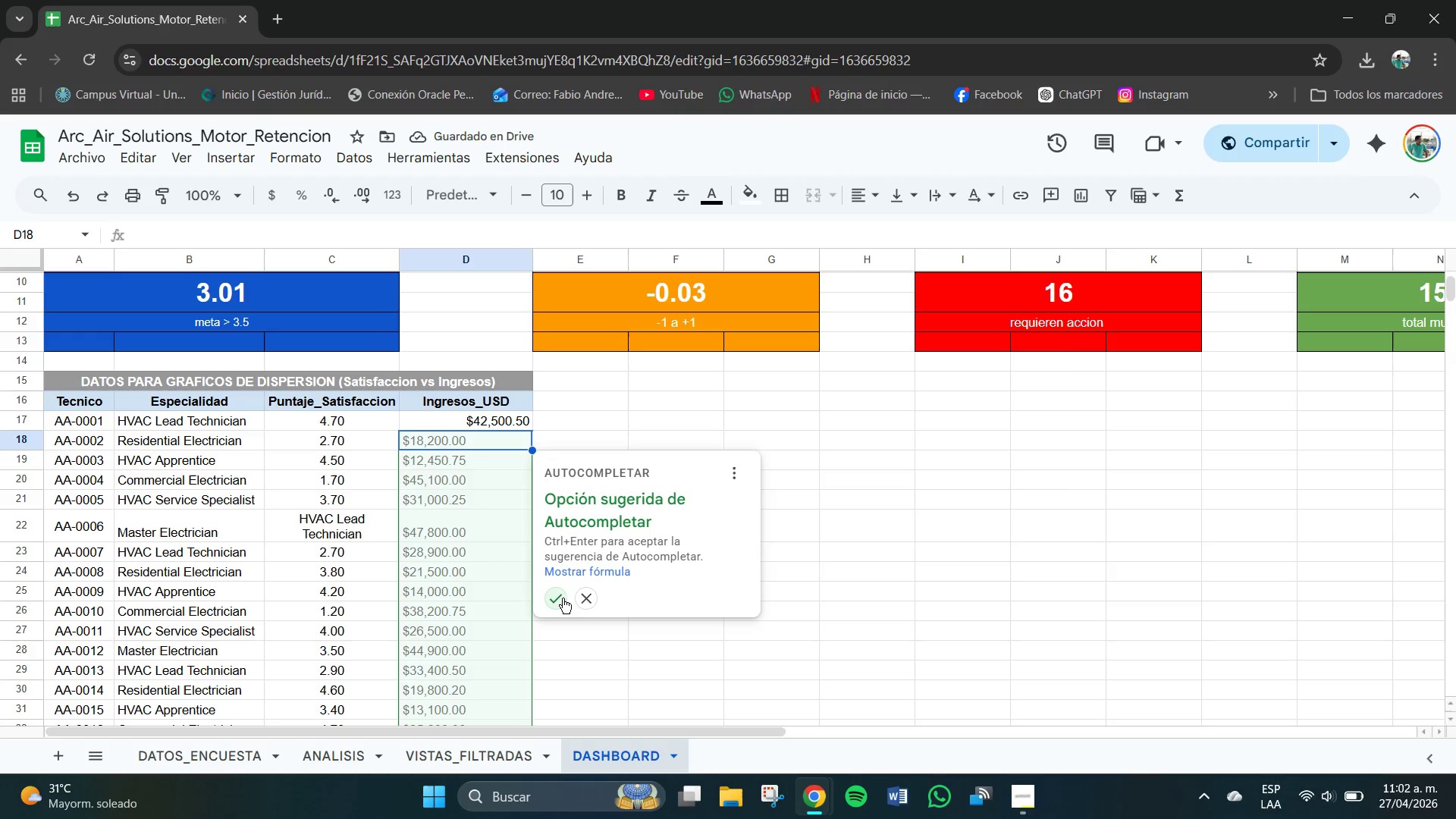 
wait(5.74)
 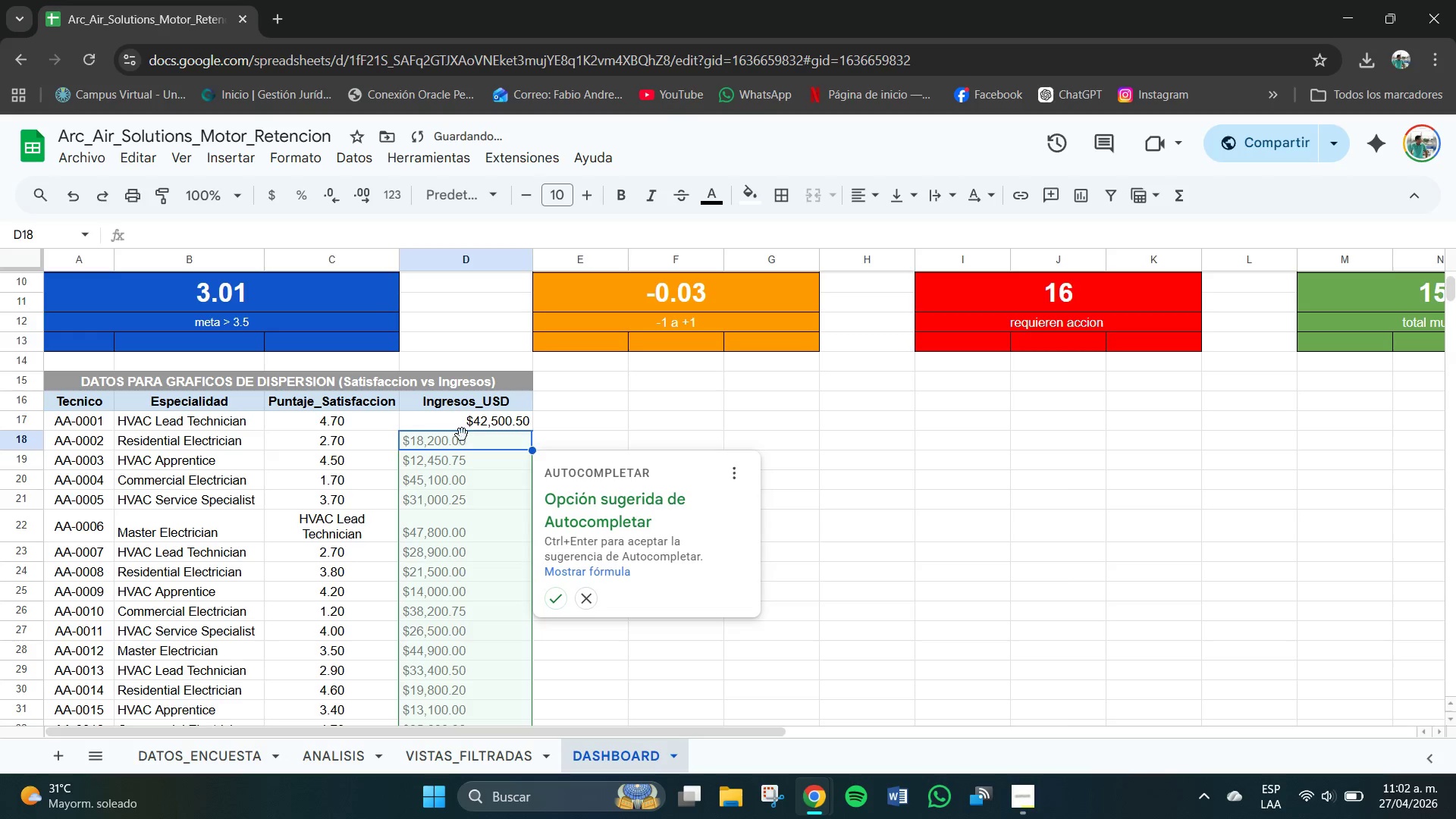 
left_click_drag(start_coordinate=[451, 415], to_coordinate=[488, 466])
 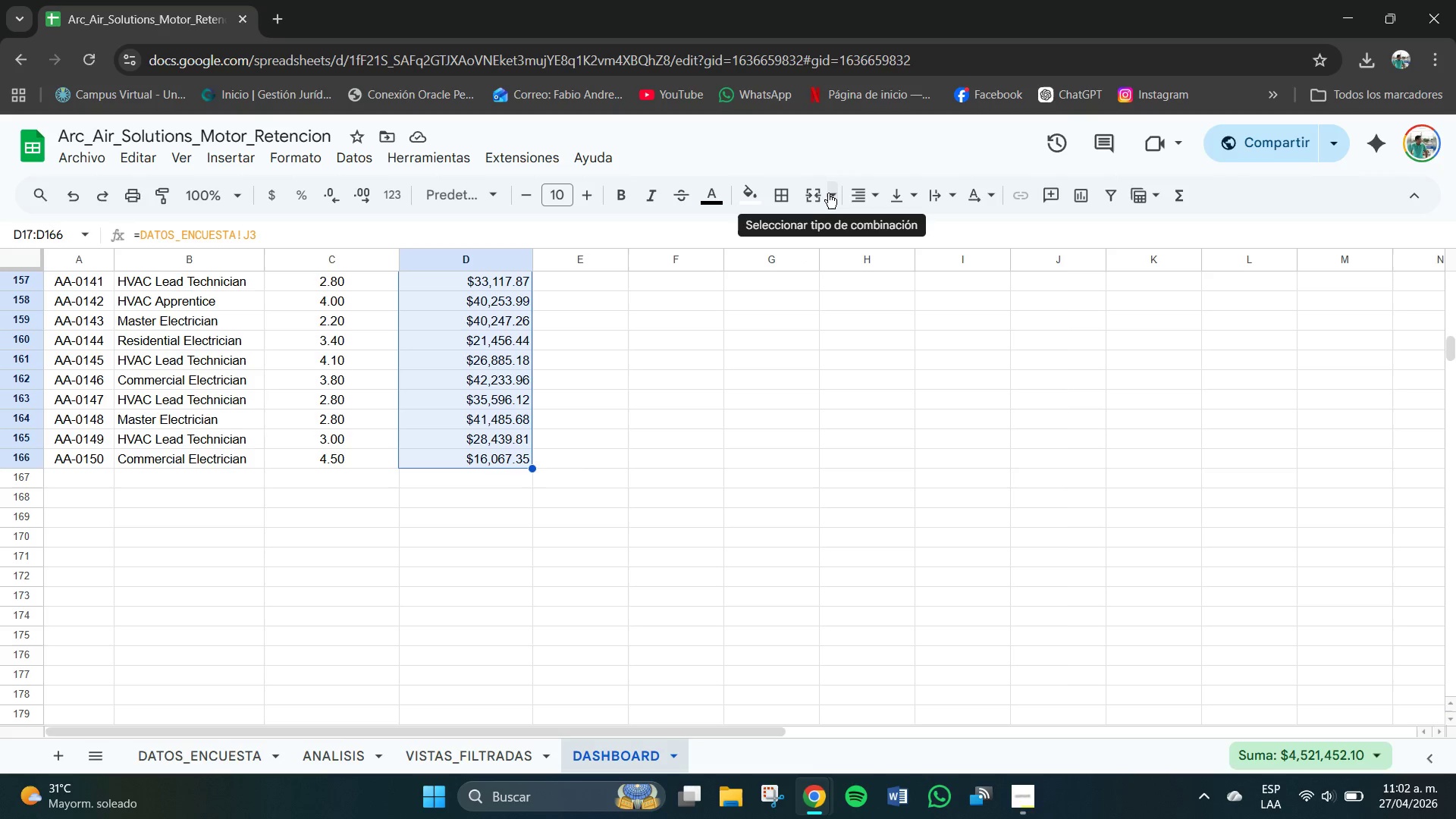 
left_click([823, 193])
 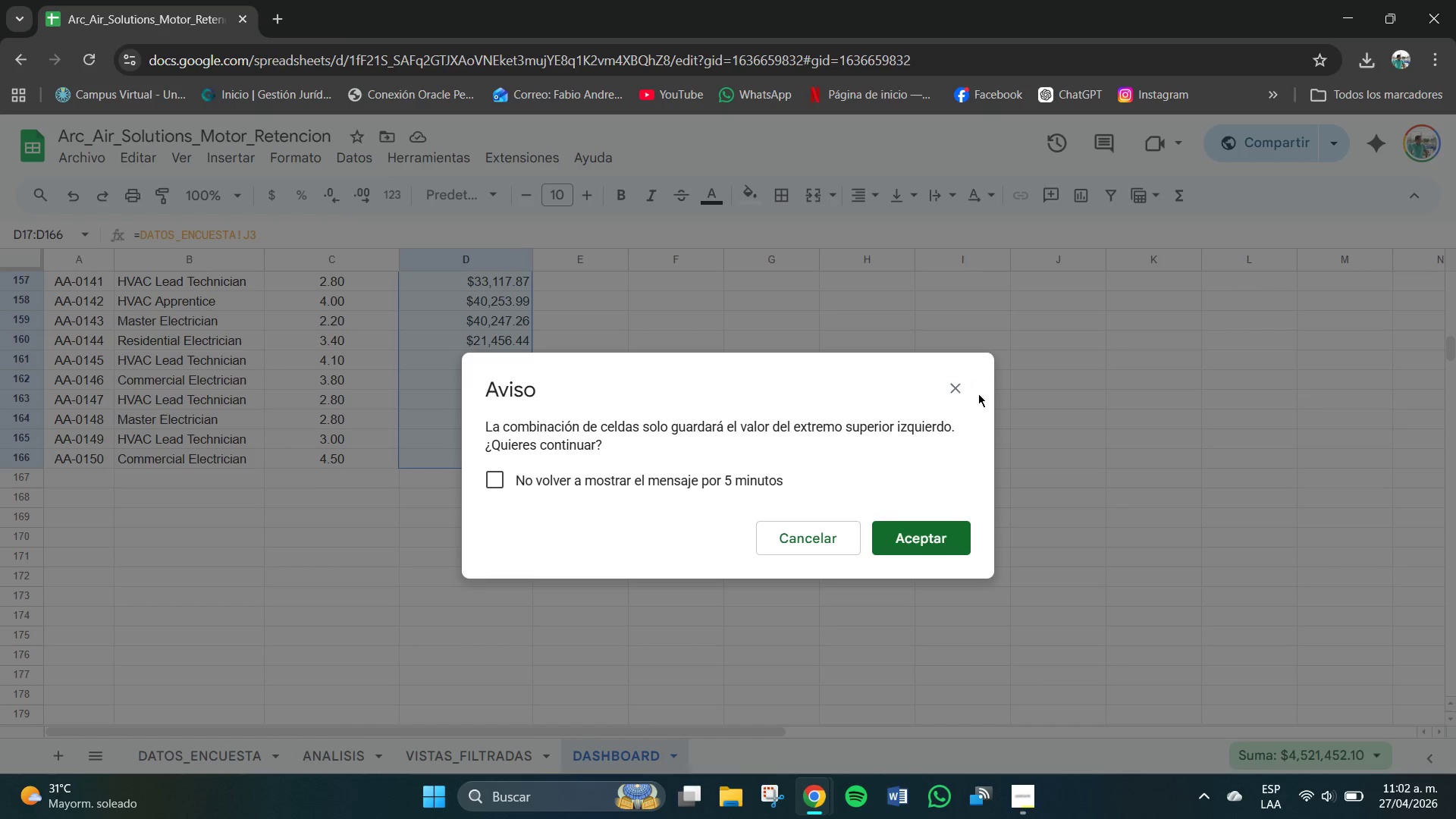 
left_click([942, 381])
 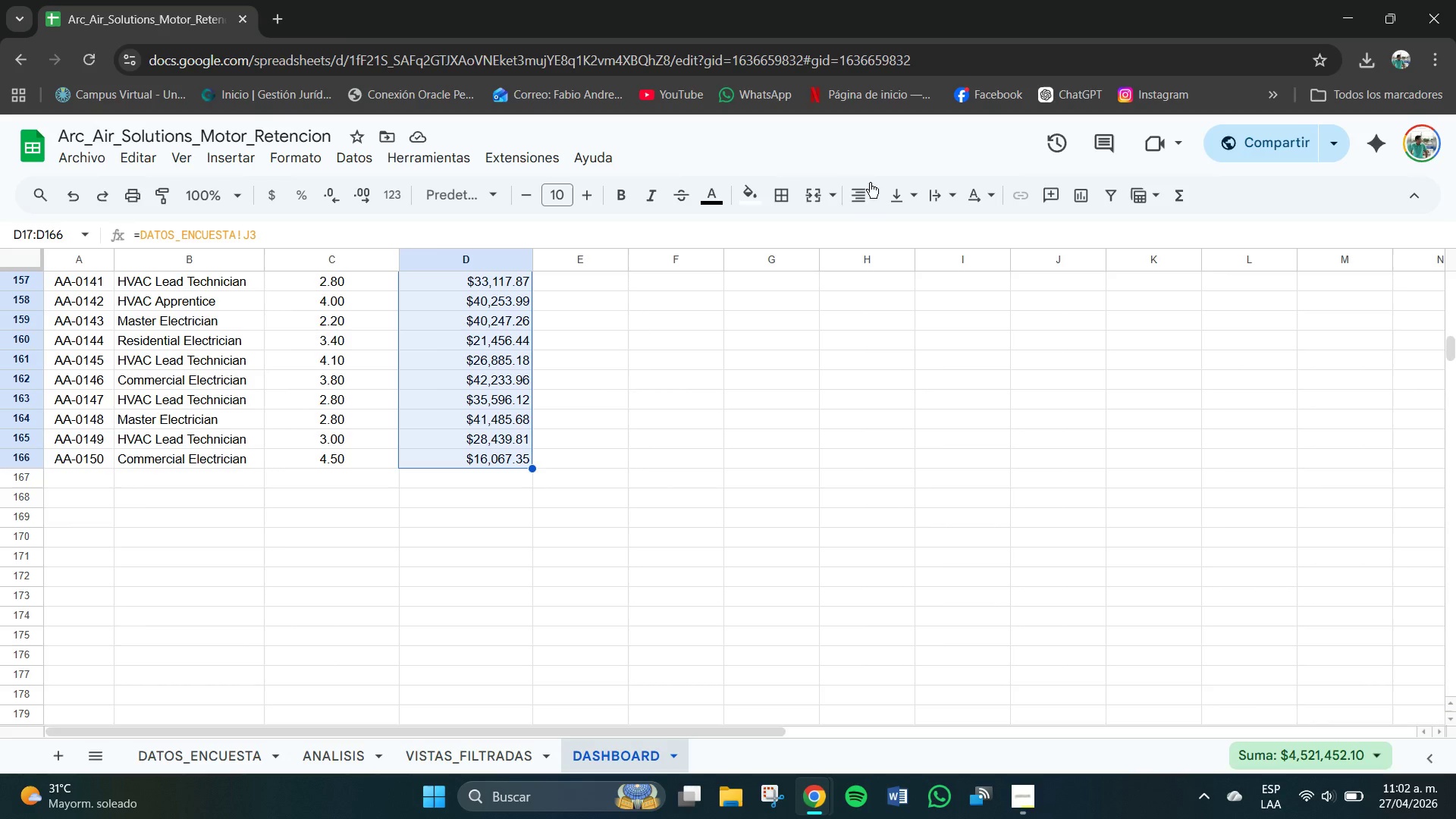 
left_click([866, 193])
 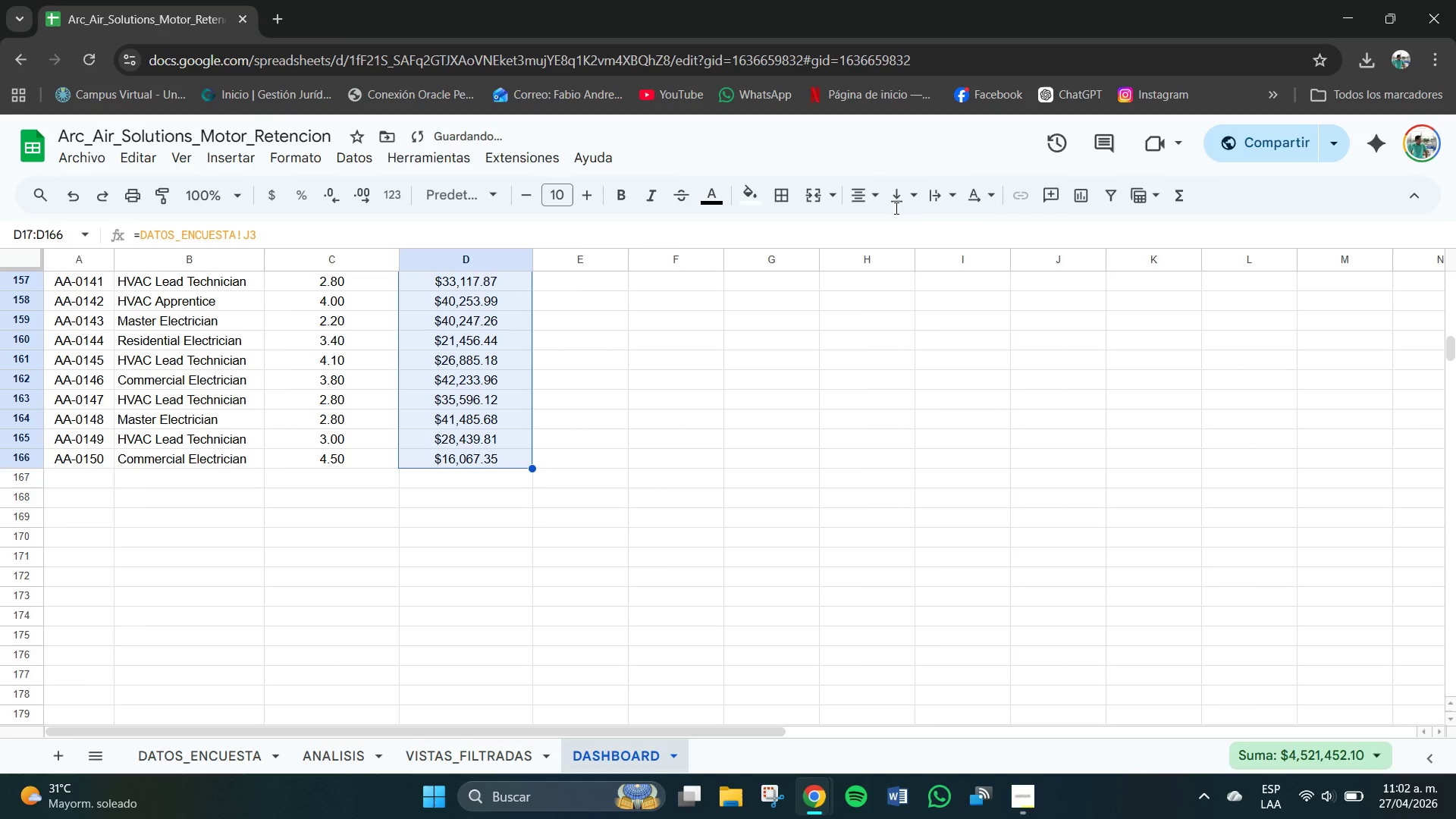 
double_click([899, 188])
 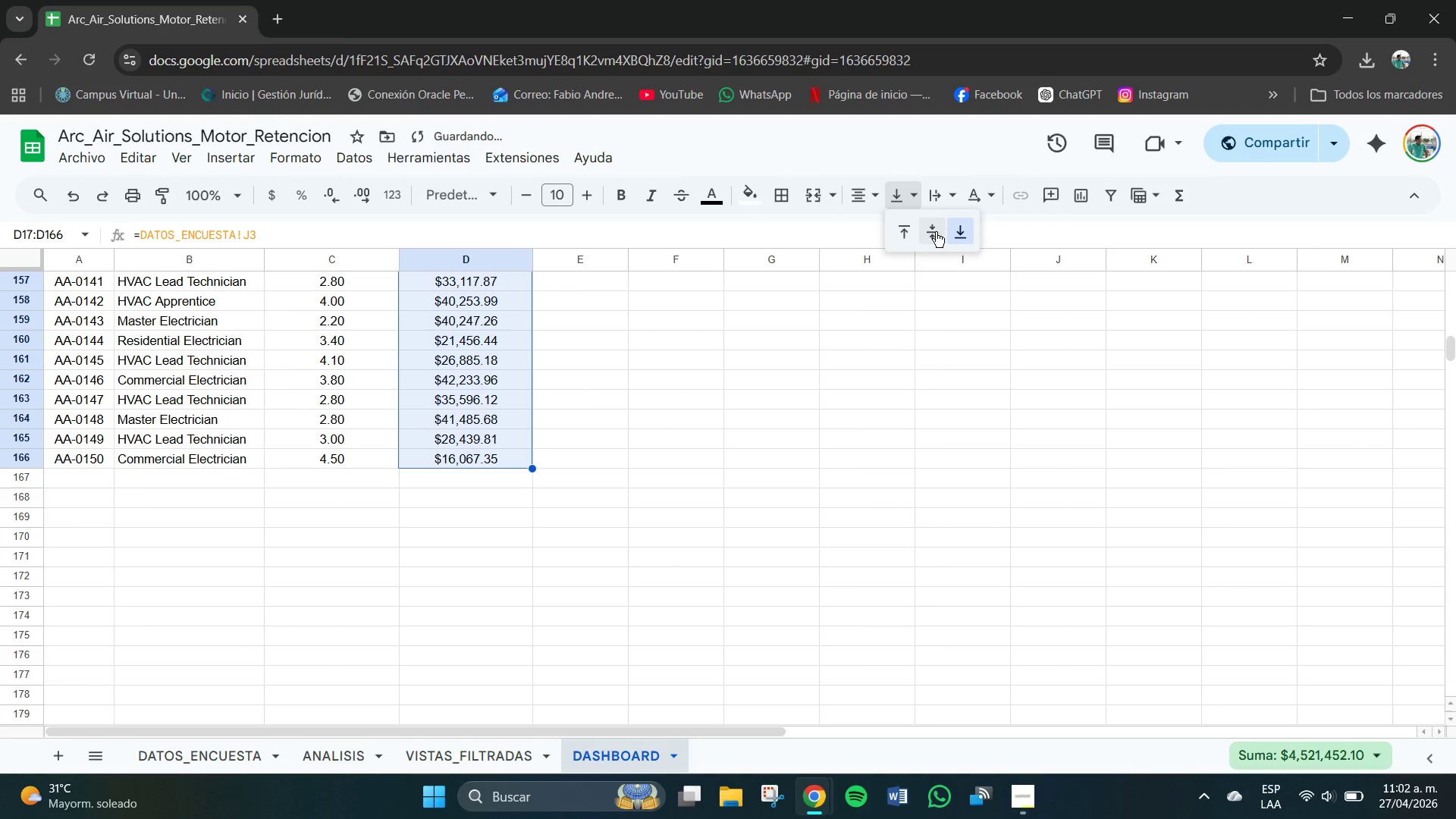 
triple_click([934, 232])
 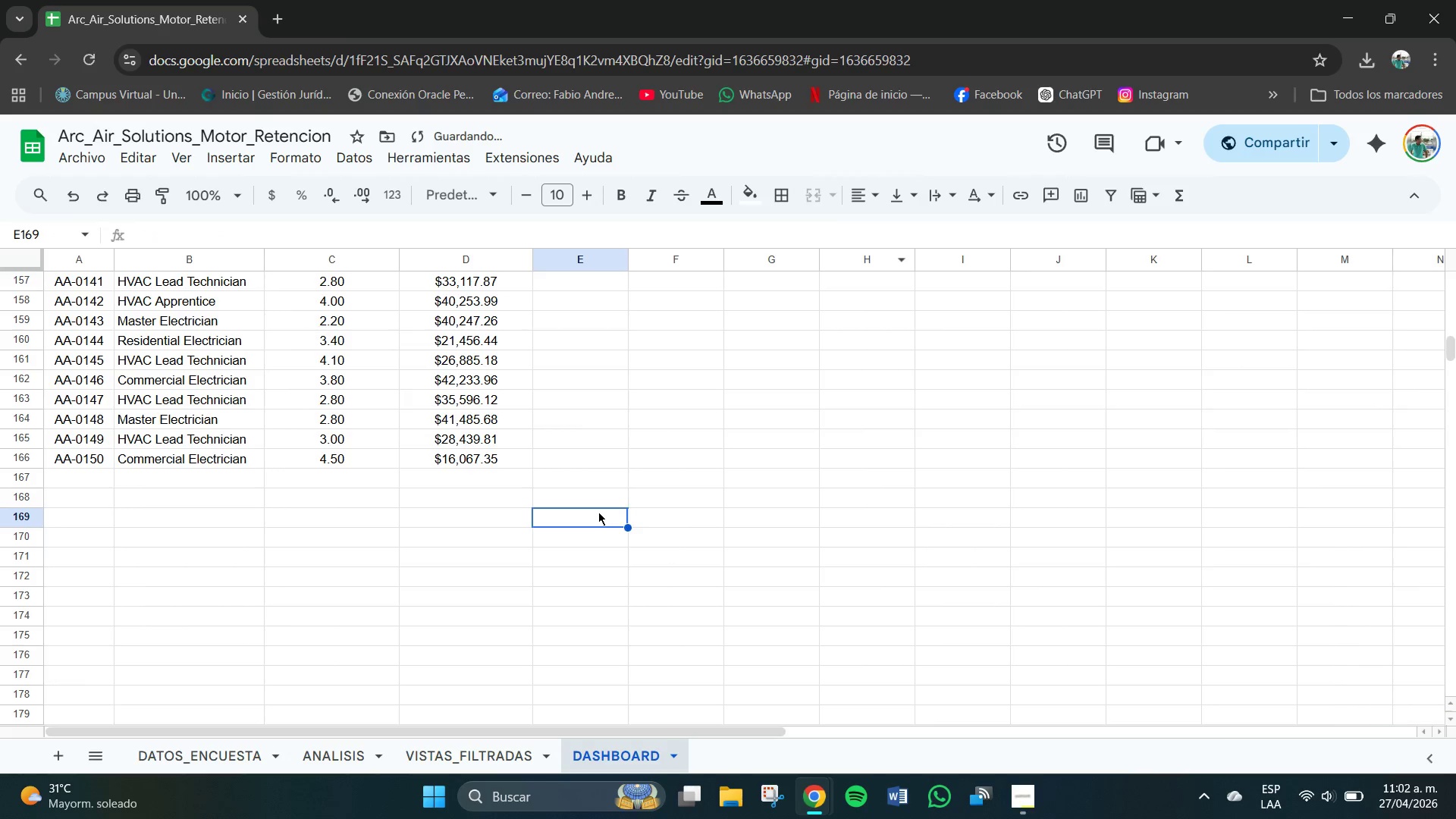 
scroll: coordinate [497, 516], scroll_direction: up, amount: 31.0
 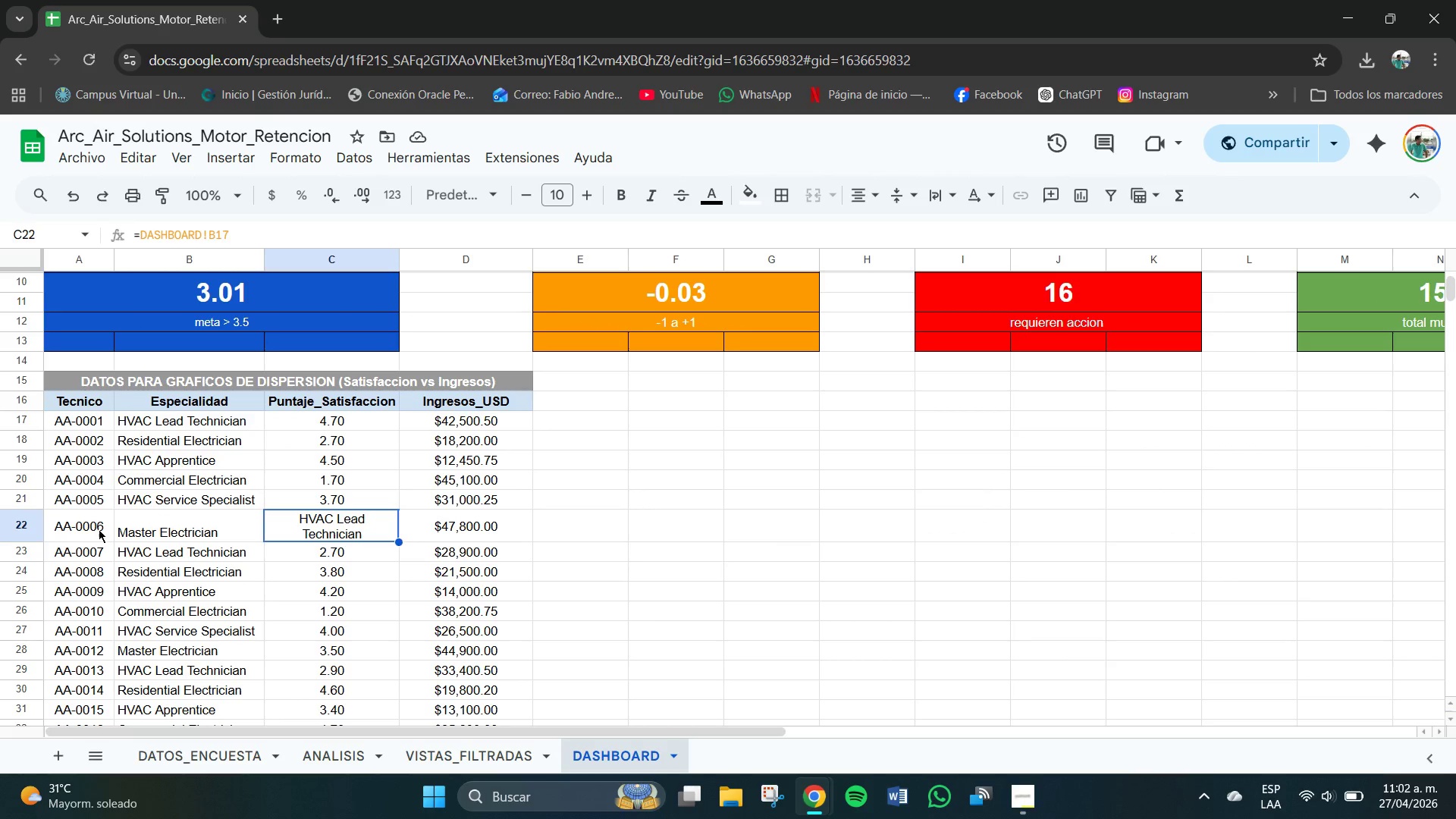 
wait(5.55)
 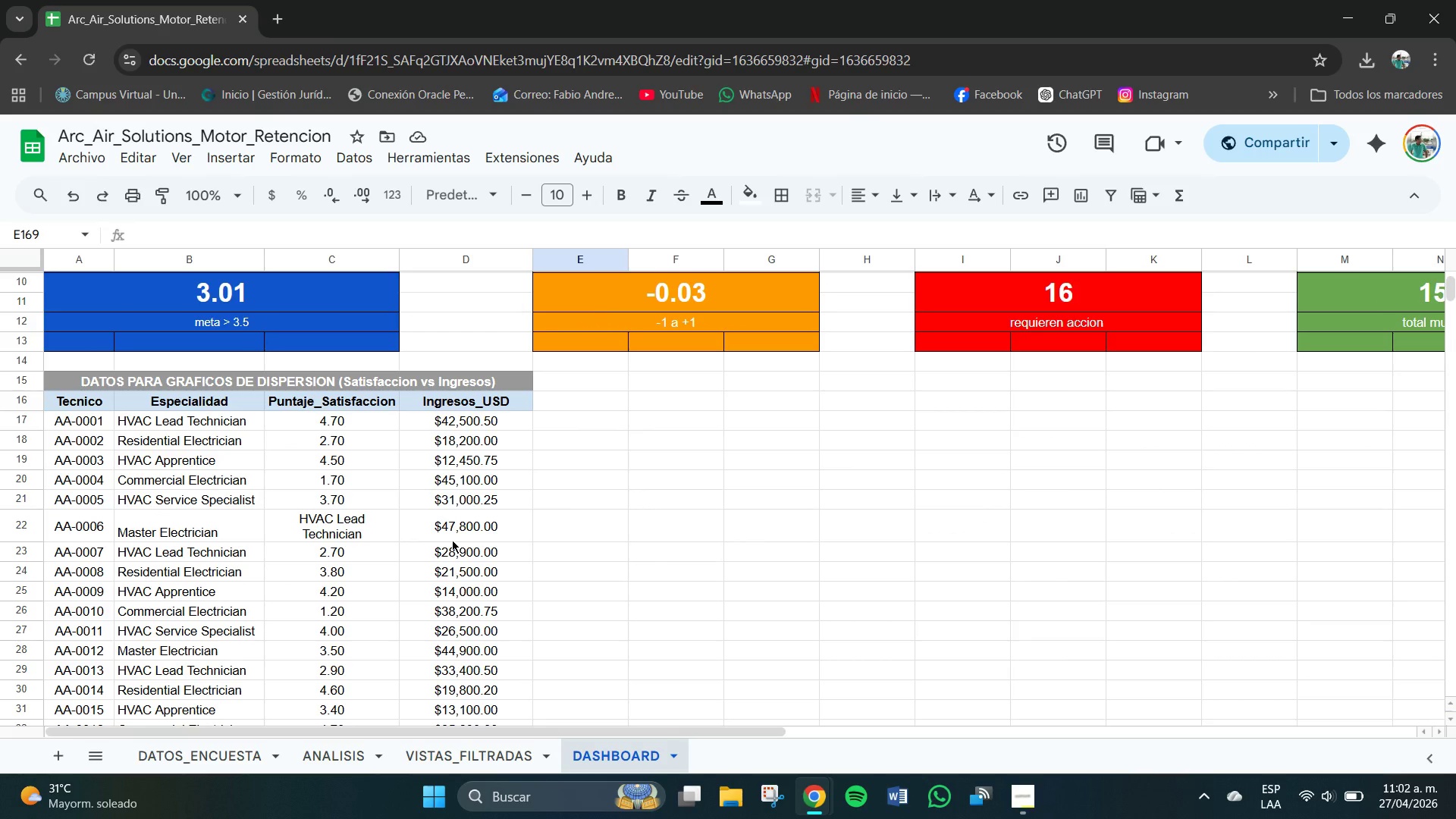 
left_click_drag(start_coordinate=[27, 539], to_coordinate=[27, 529])
 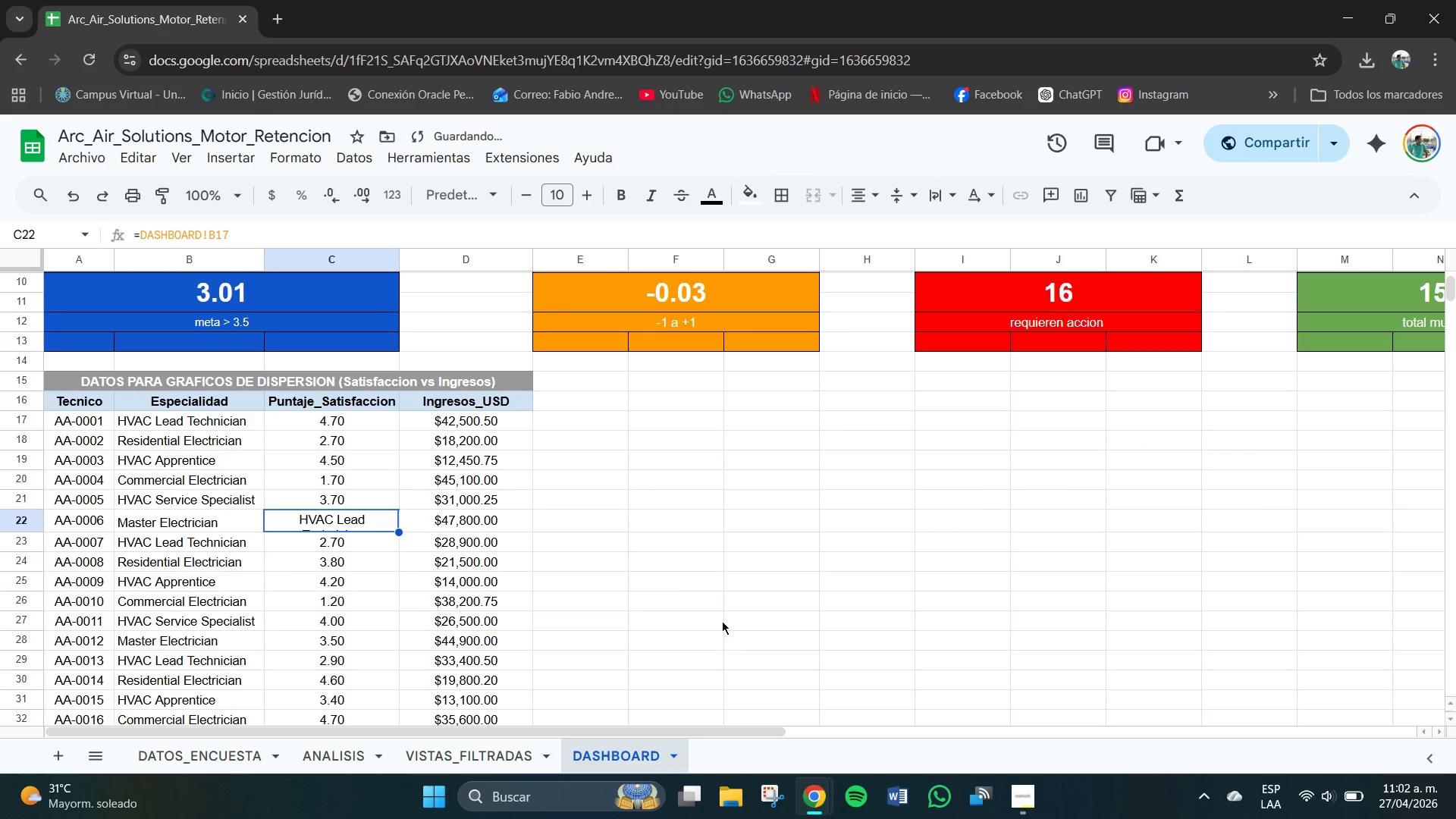 
left_click([614, 560])
 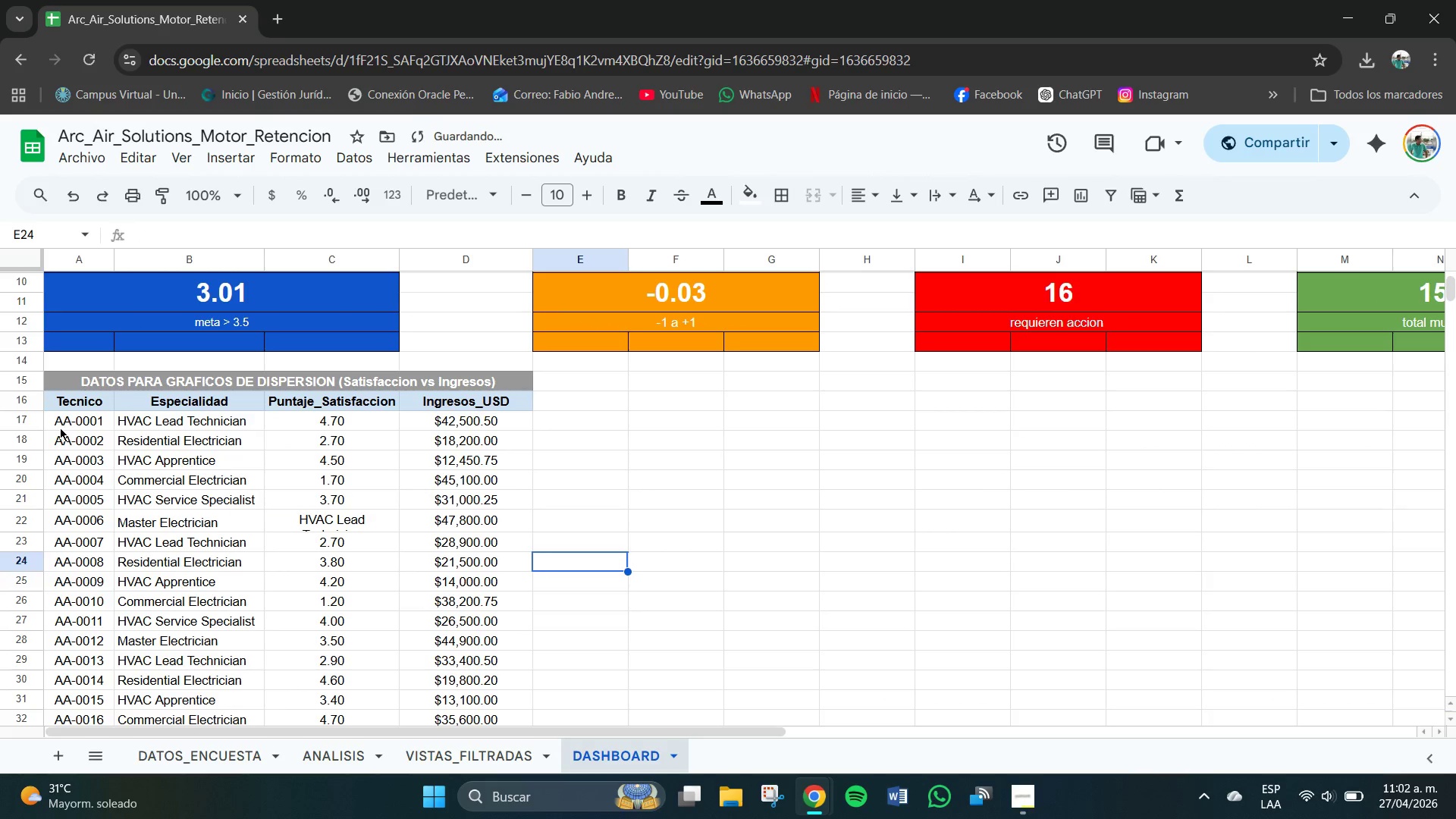 
left_click_drag(start_coordinate=[71, 422], to_coordinate=[495, 512])
 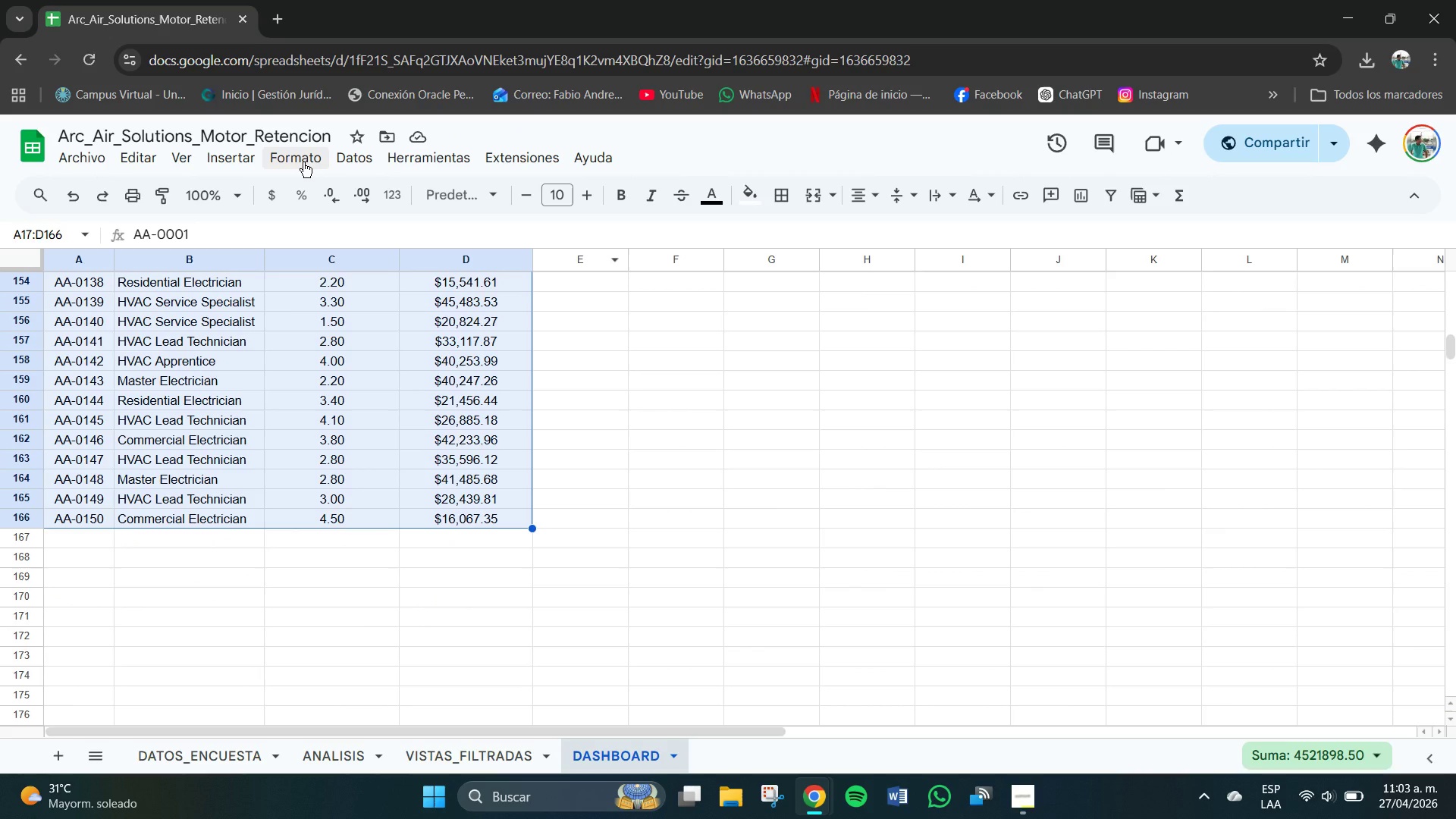 
left_click([303, 162])
 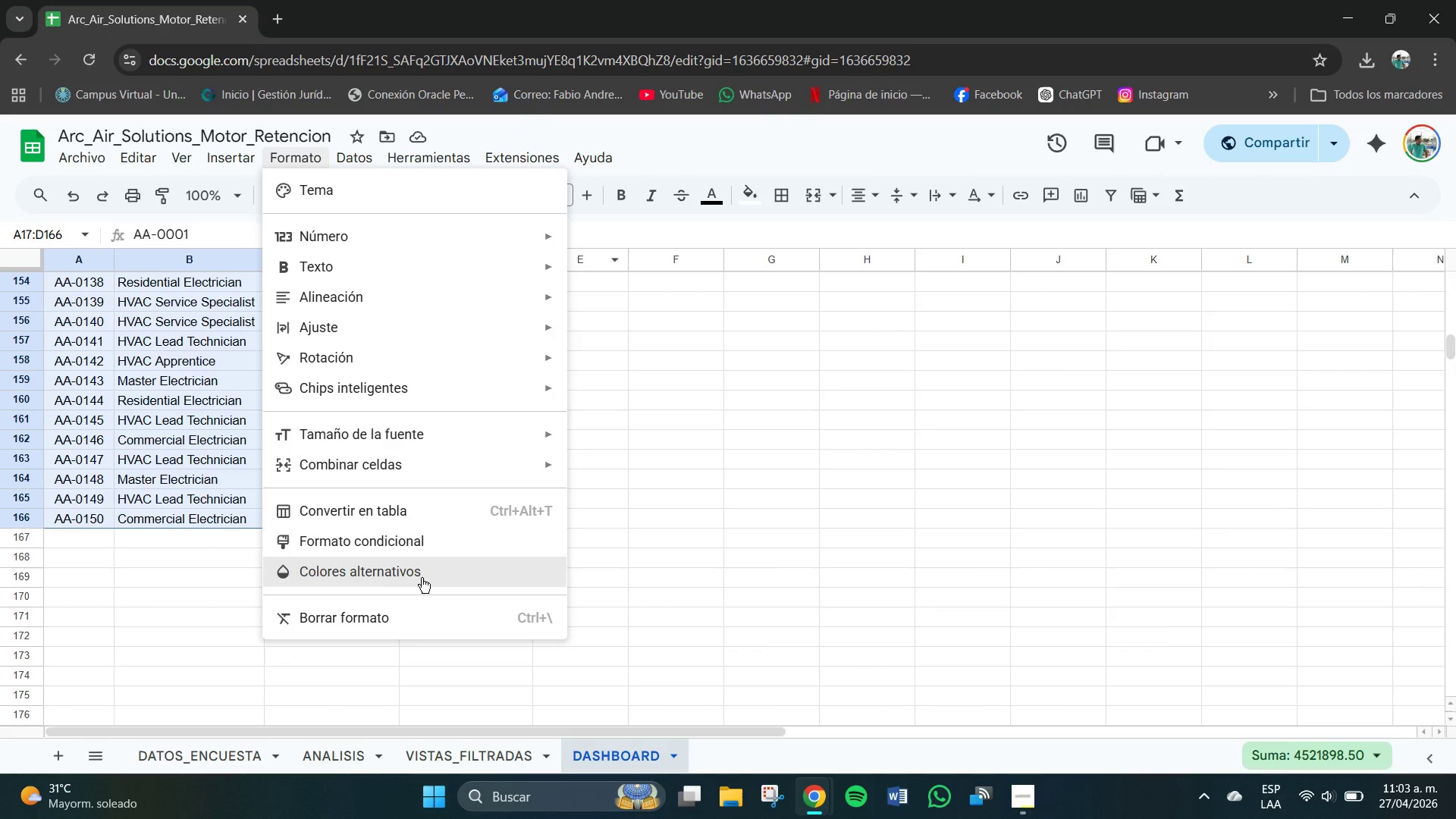 
left_click([422, 578])
 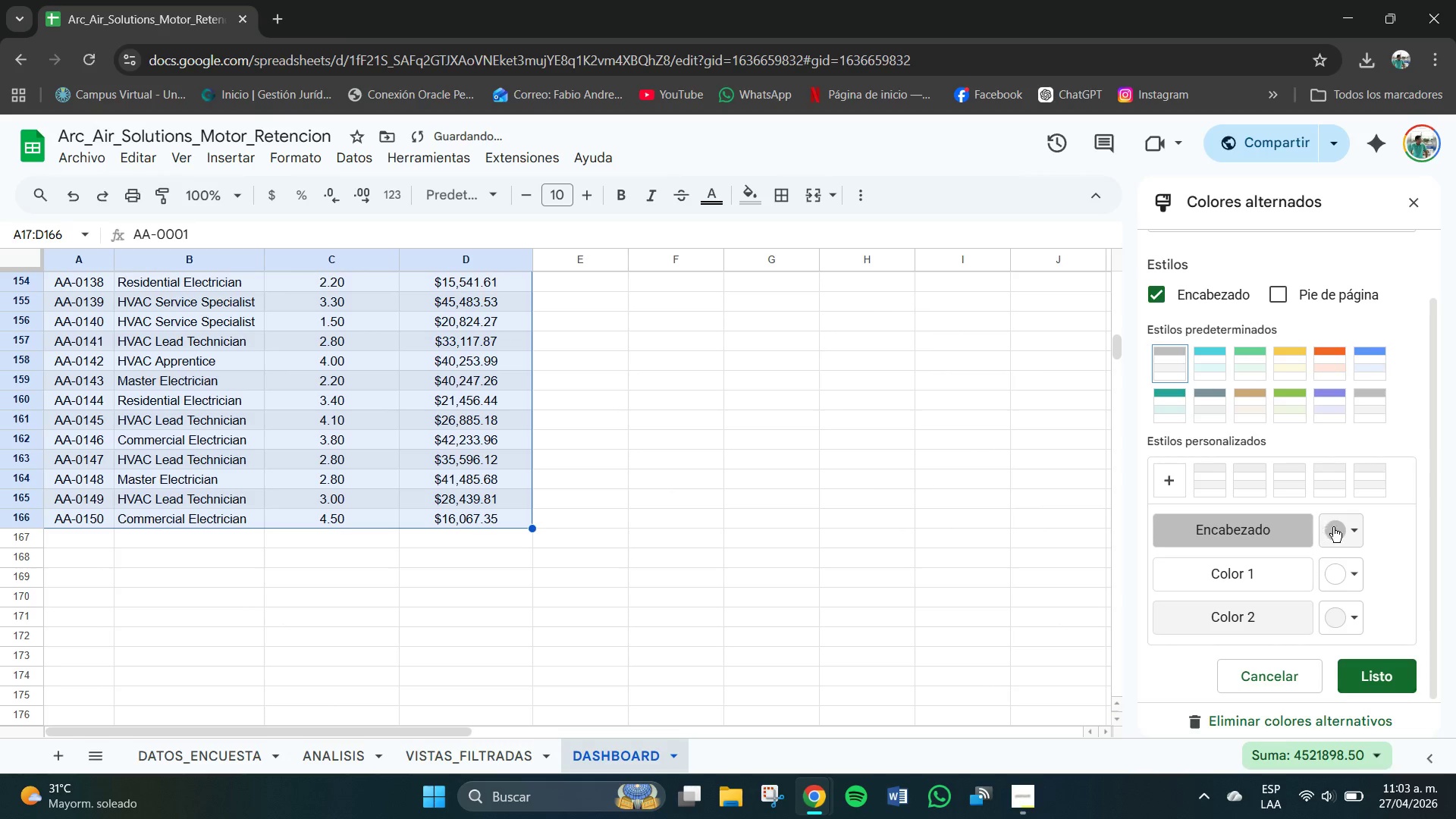 
left_click([1355, 531])
 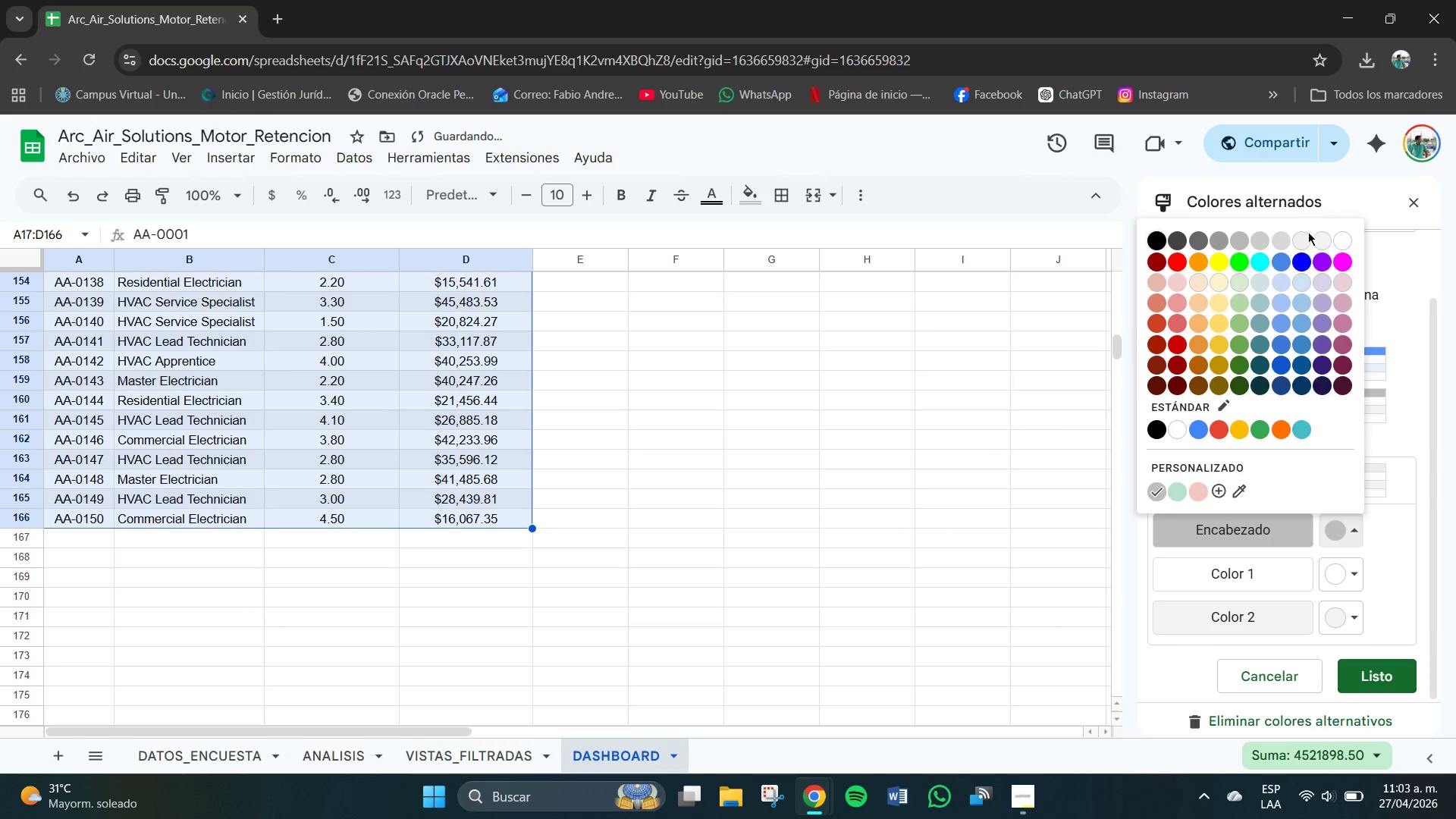 
left_click([1298, 241])
 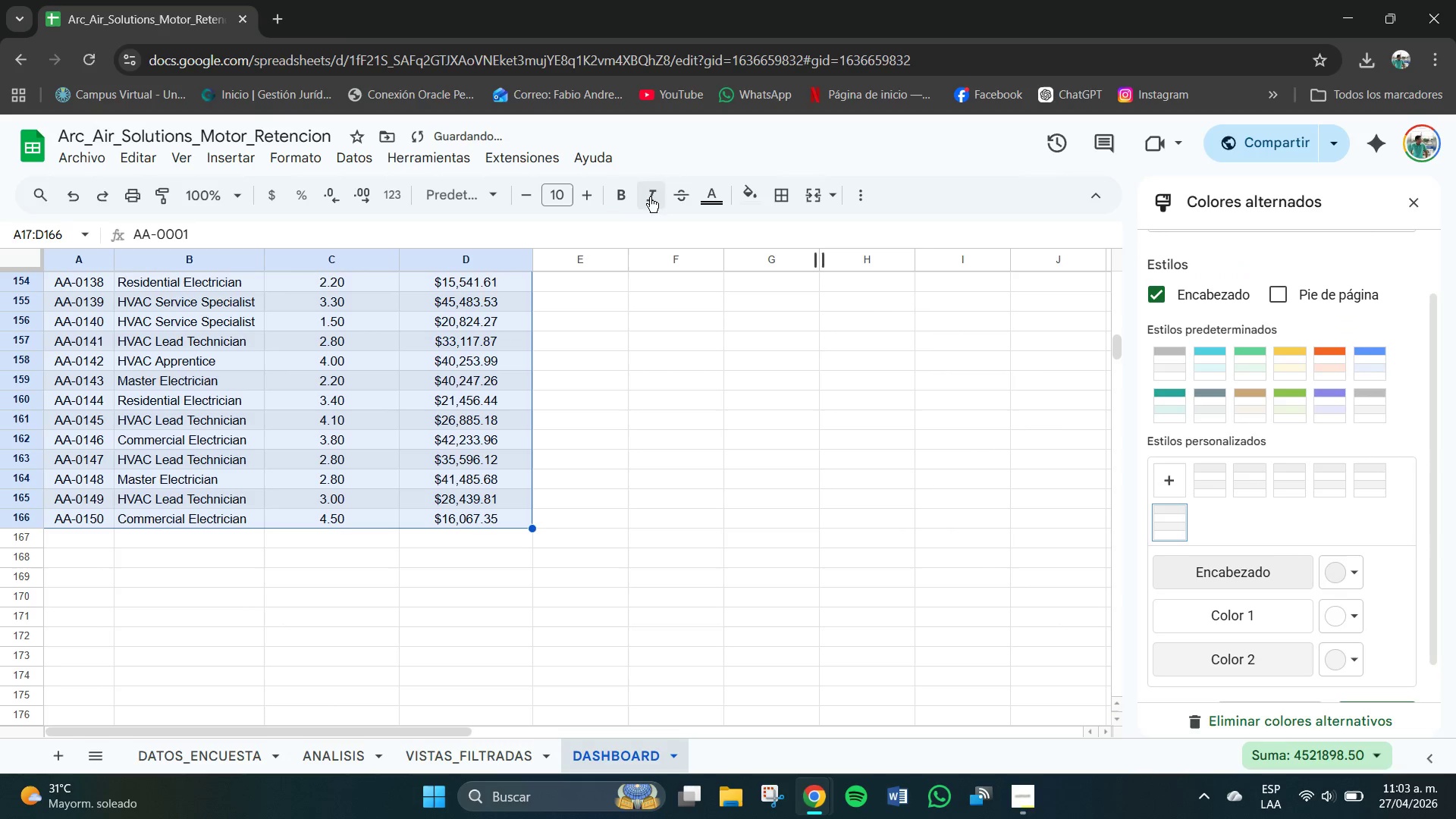 
left_click([774, 198])
 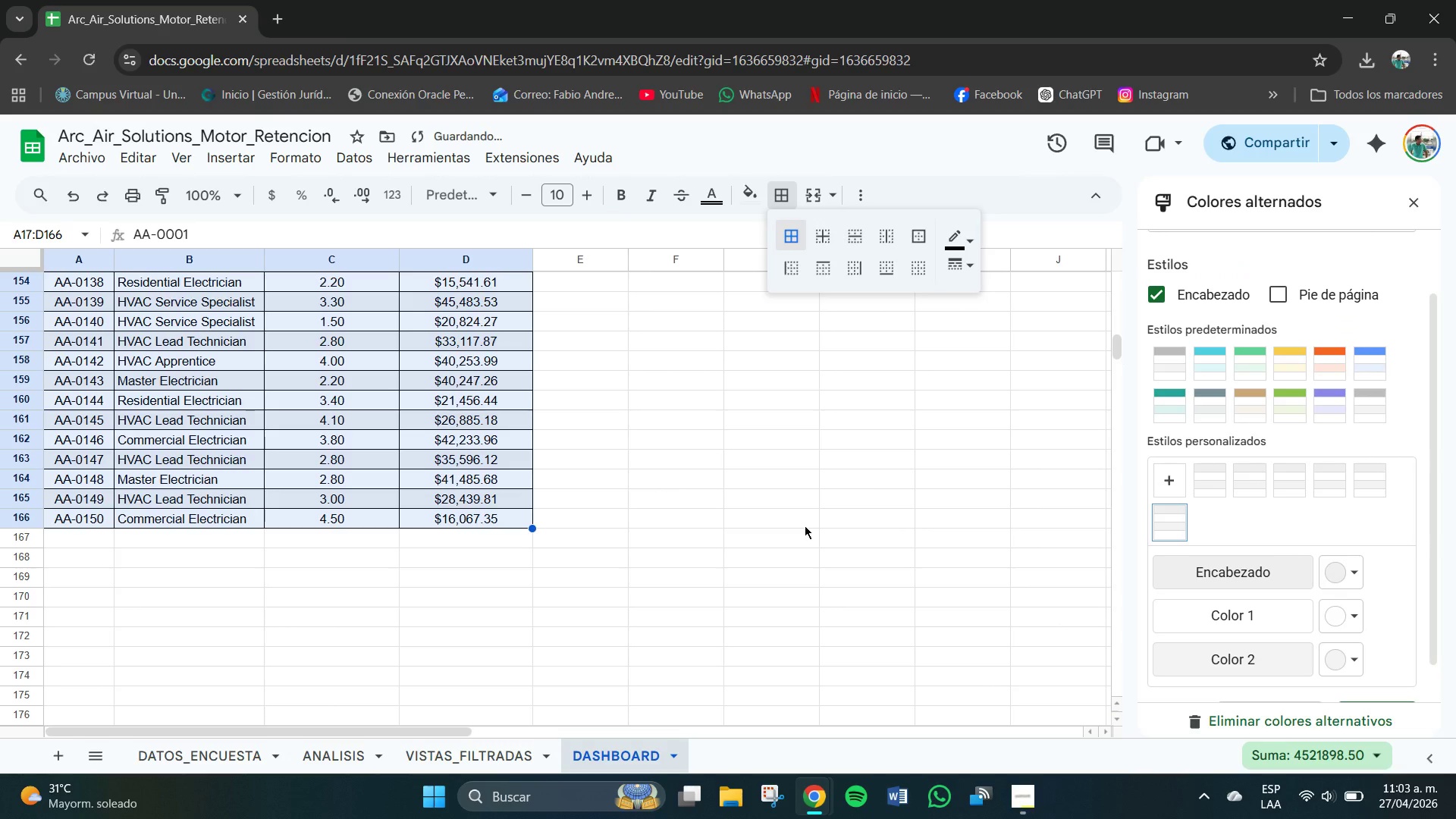 
scroll: coordinate [1241, 599], scroll_direction: down, amount: 3.0
 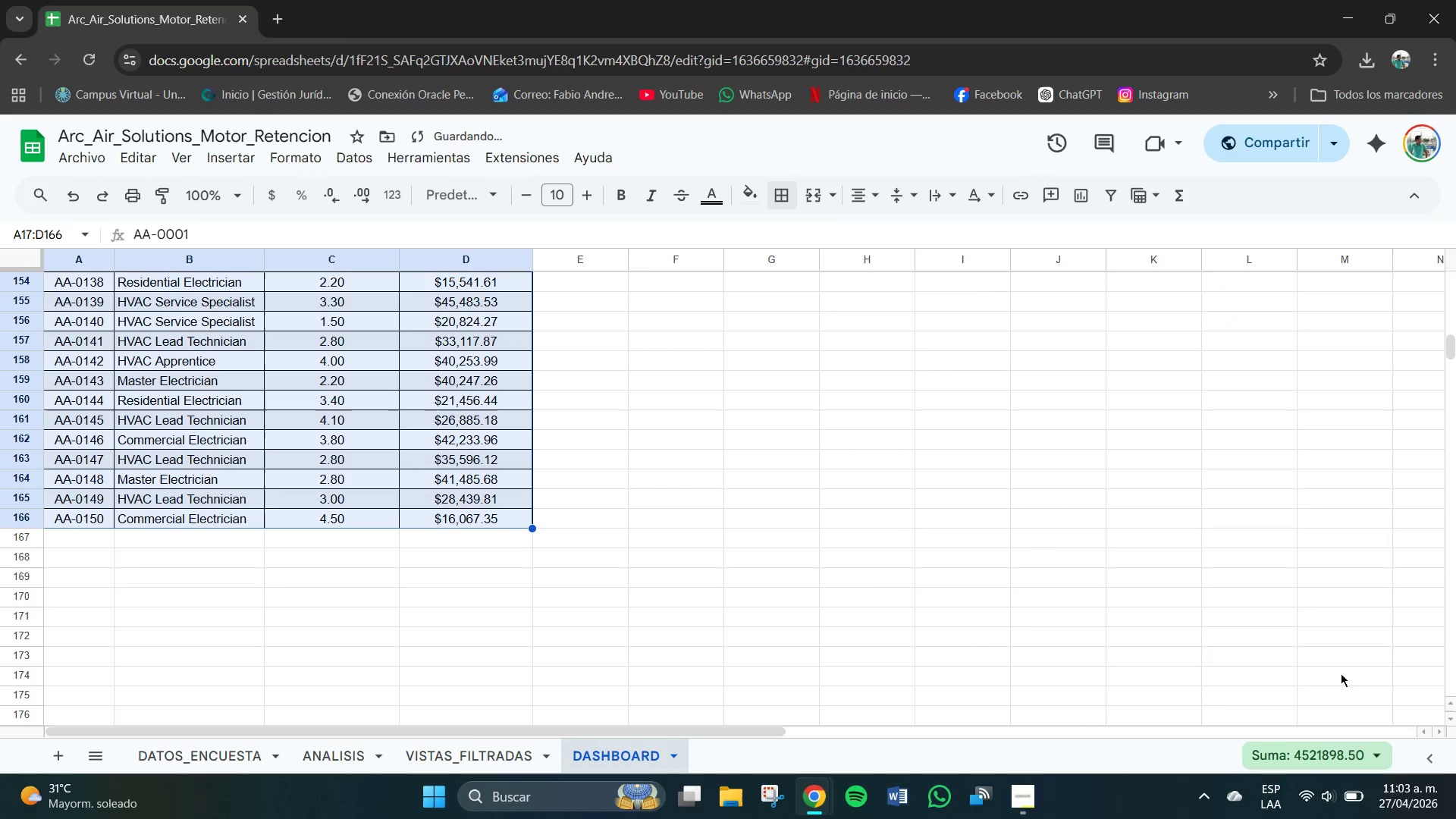 
double_click([748, 513])
 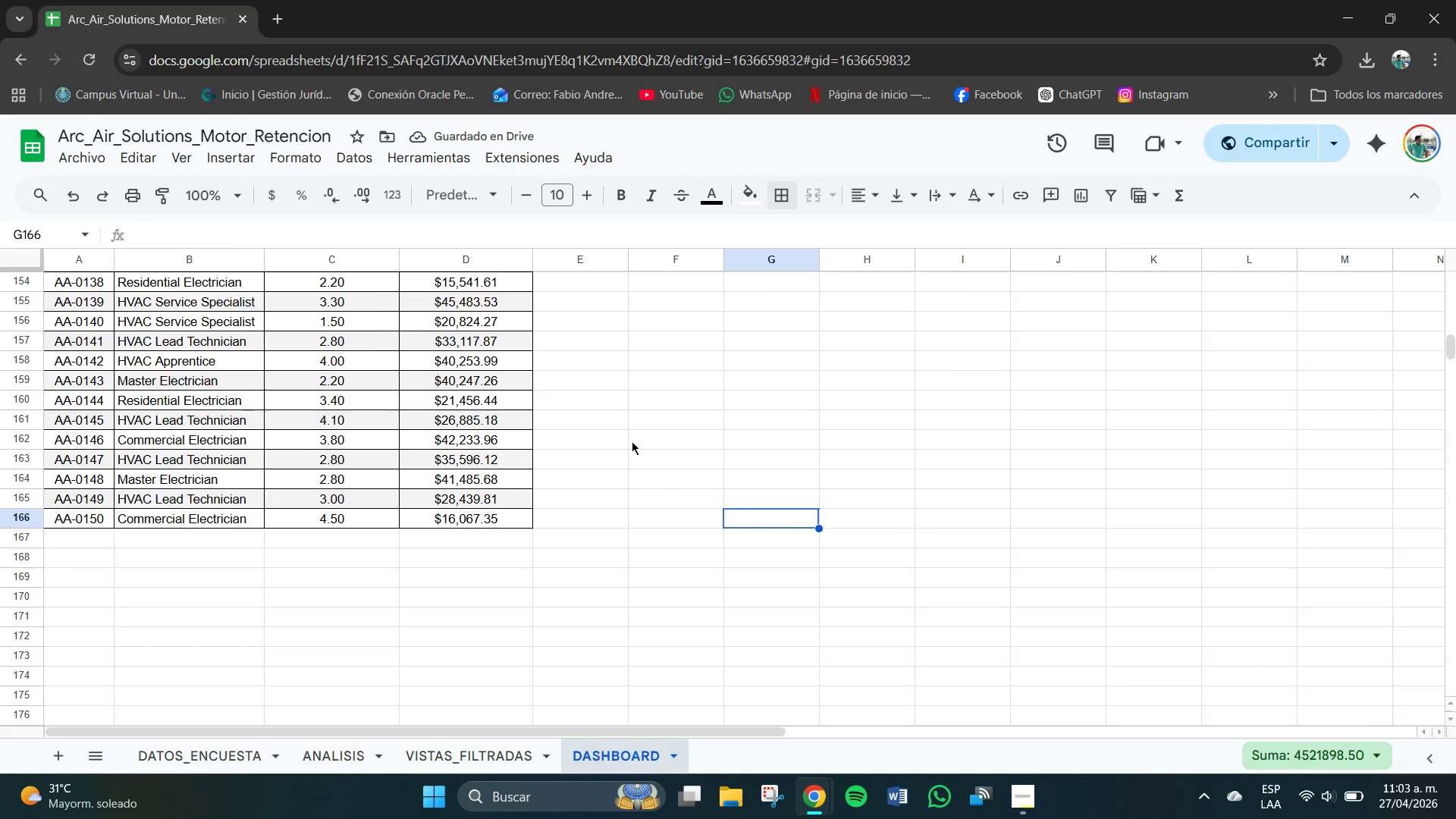 
scroll: coordinate [529, 425], scroll_direction: up, amount: 34.0
 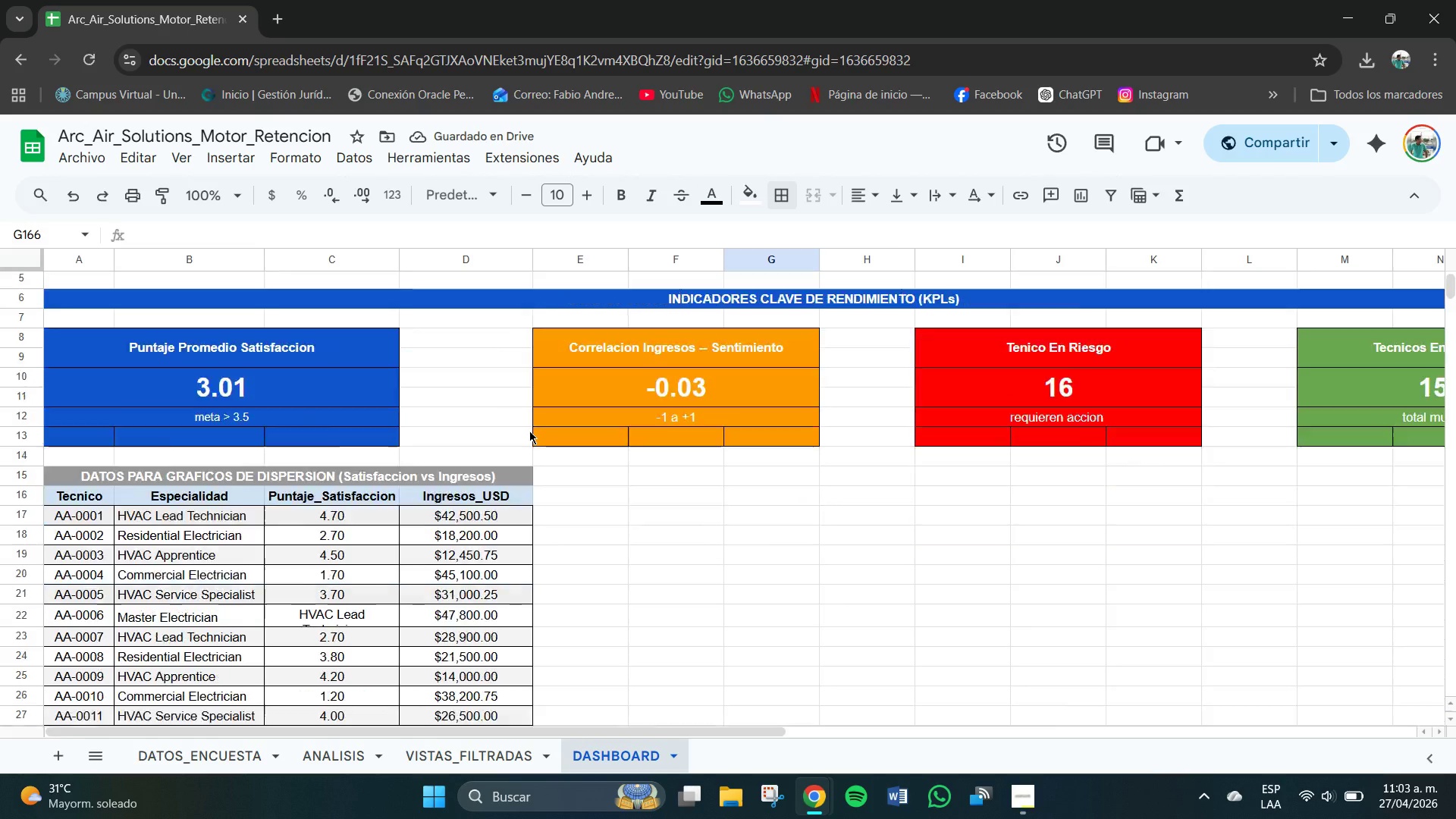 
scroll: coordinate [529, 431], scroll_direction: down, amount: 4.0
 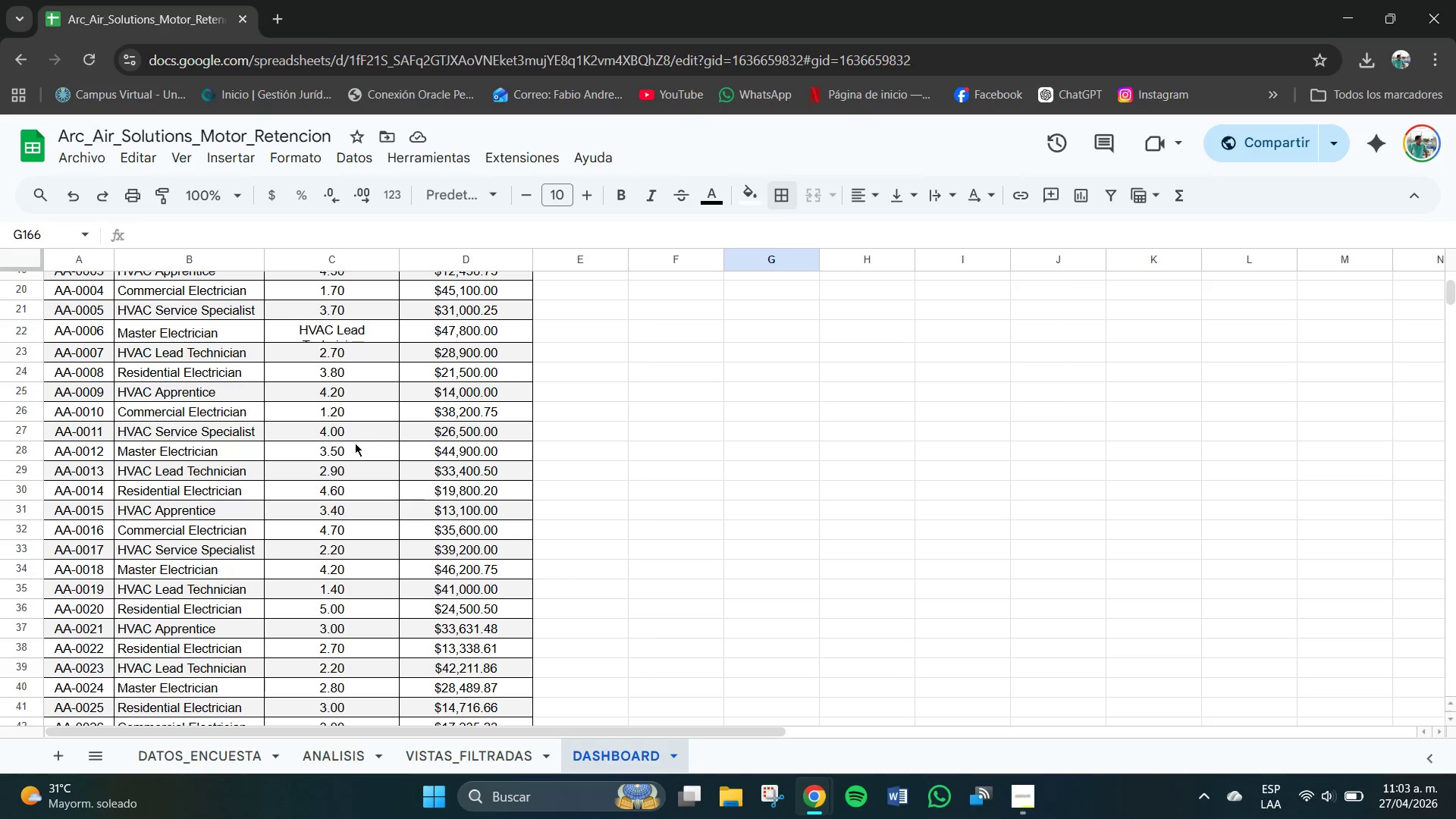 
scroll: coordinate [239, 402], scroll_direction: up, amount: 2.0
 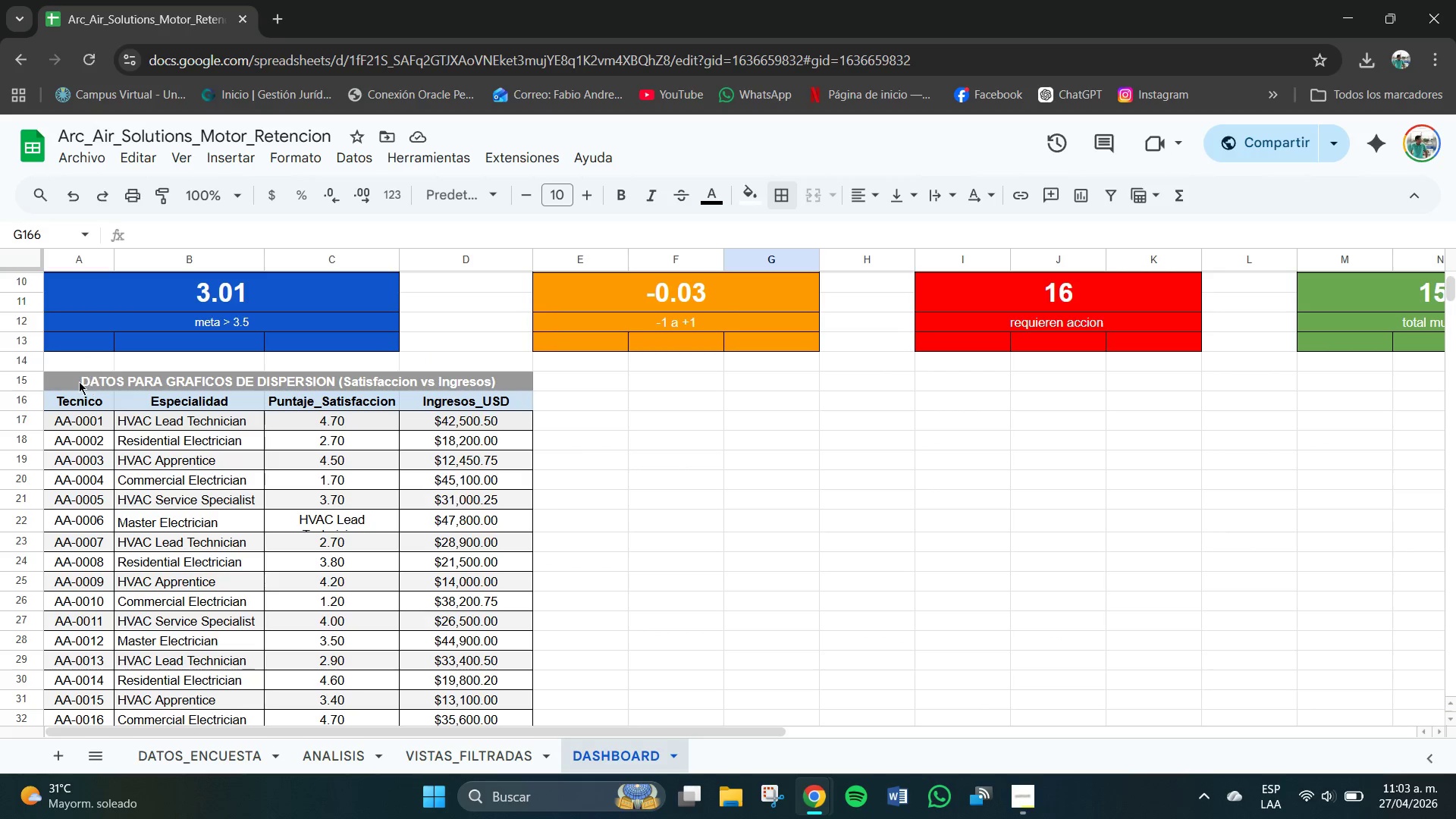 
left_click_drag(start_coordinate=[54, 378], to_coordinate=[83, 396])
 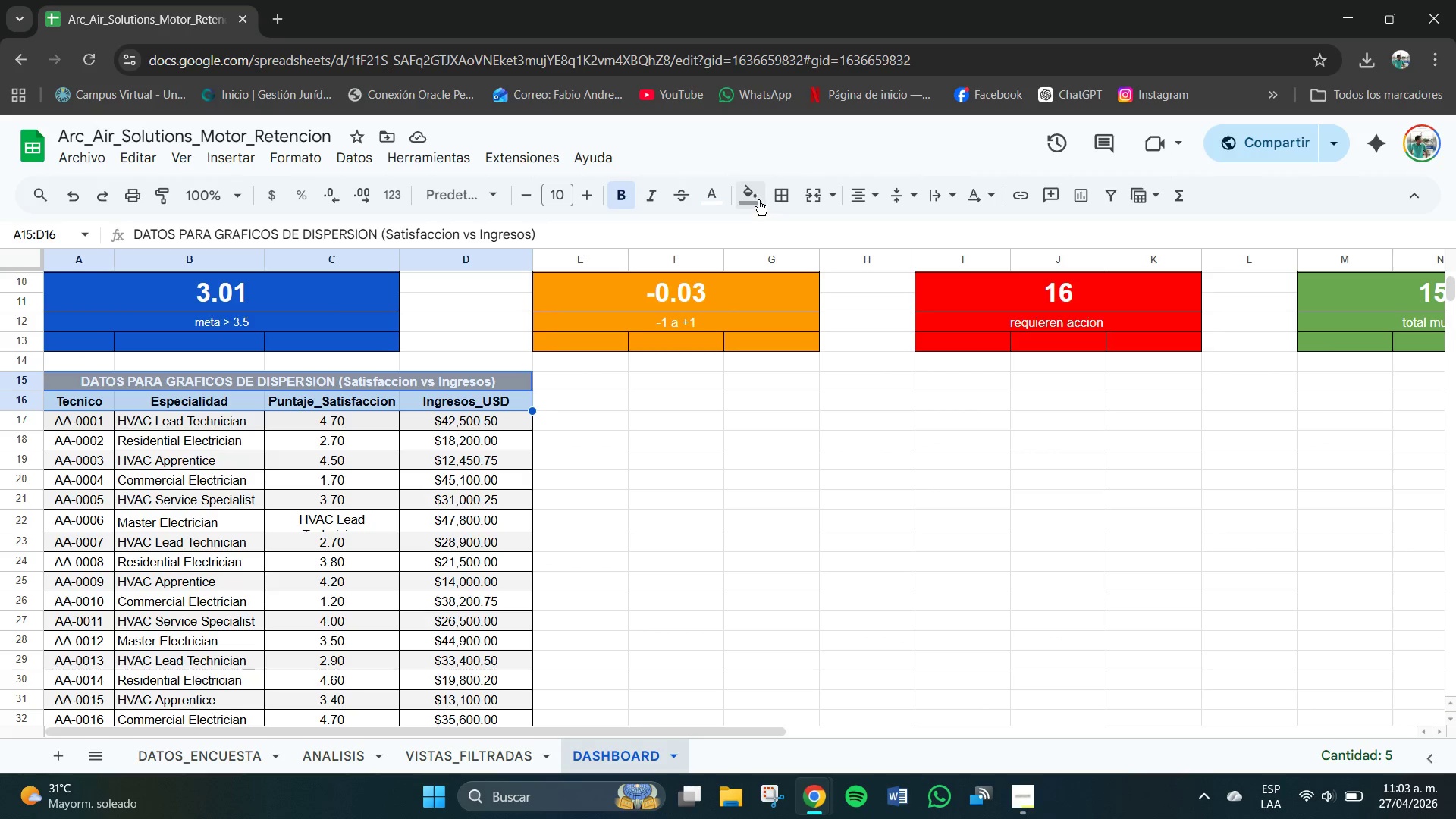 
left_click([785, 198])
 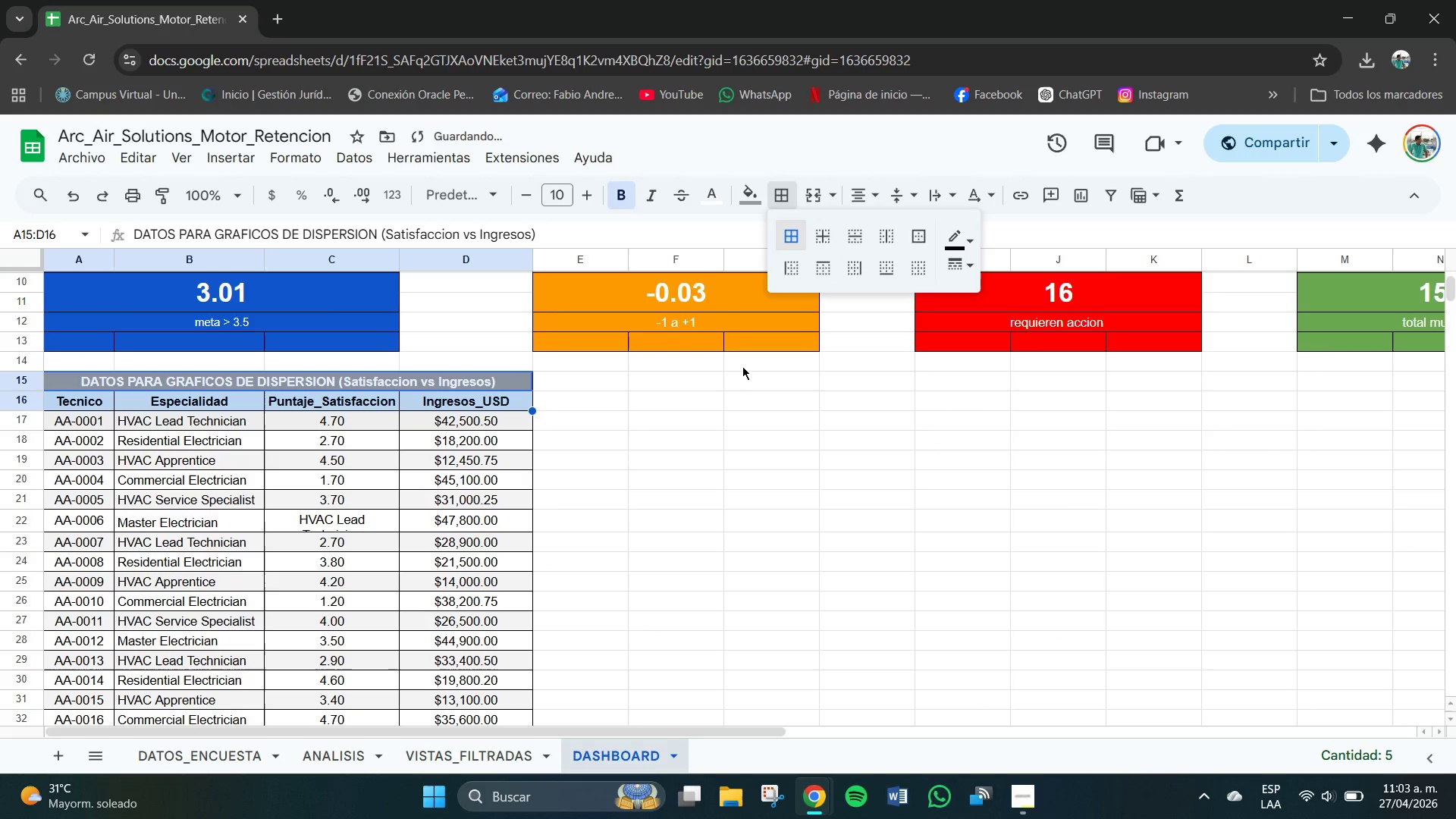 
left_click([674, 505])
 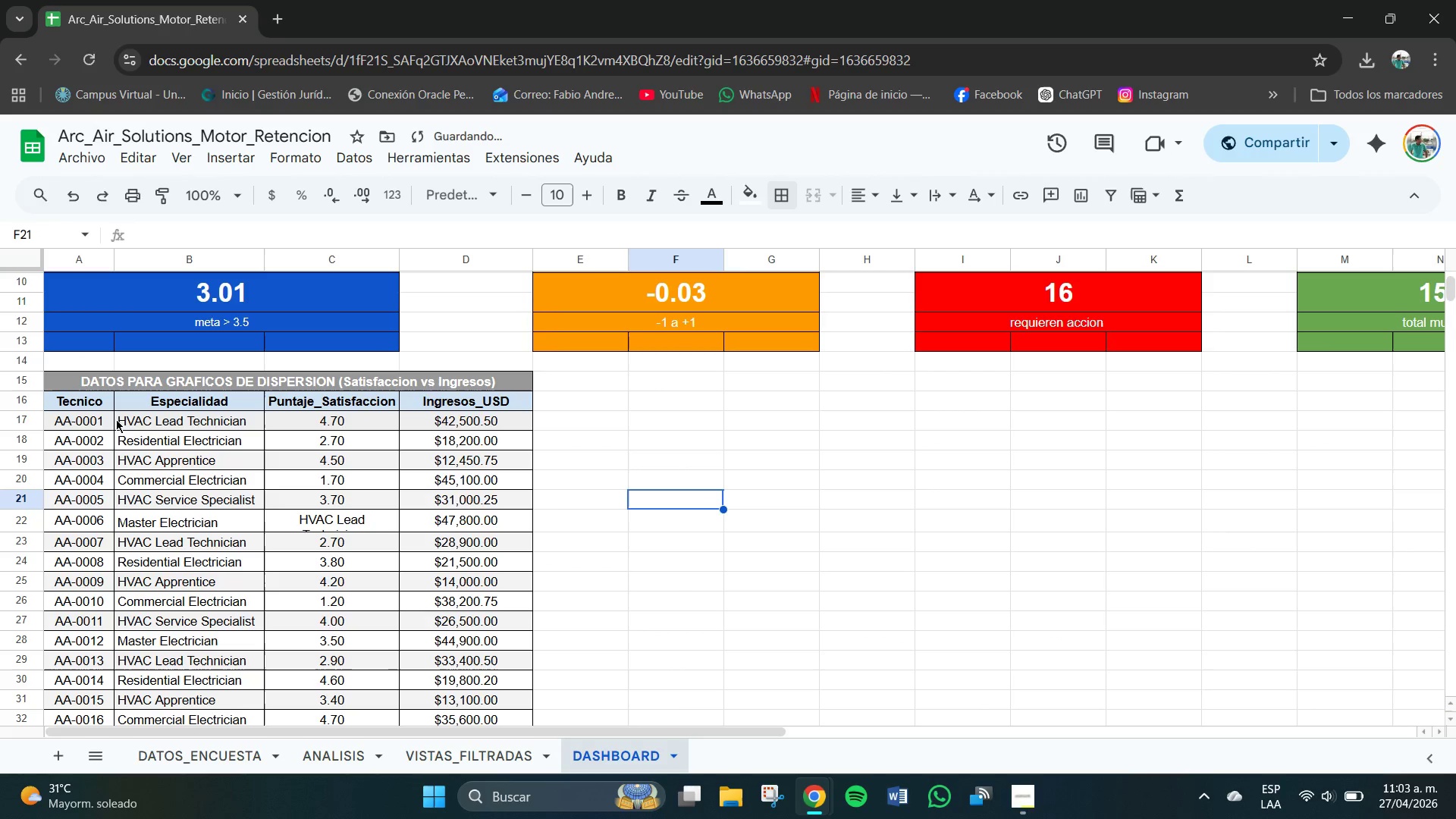 
left_click_drag(start_coordinate=[147, 421], to_coordinate=[196, 637])
 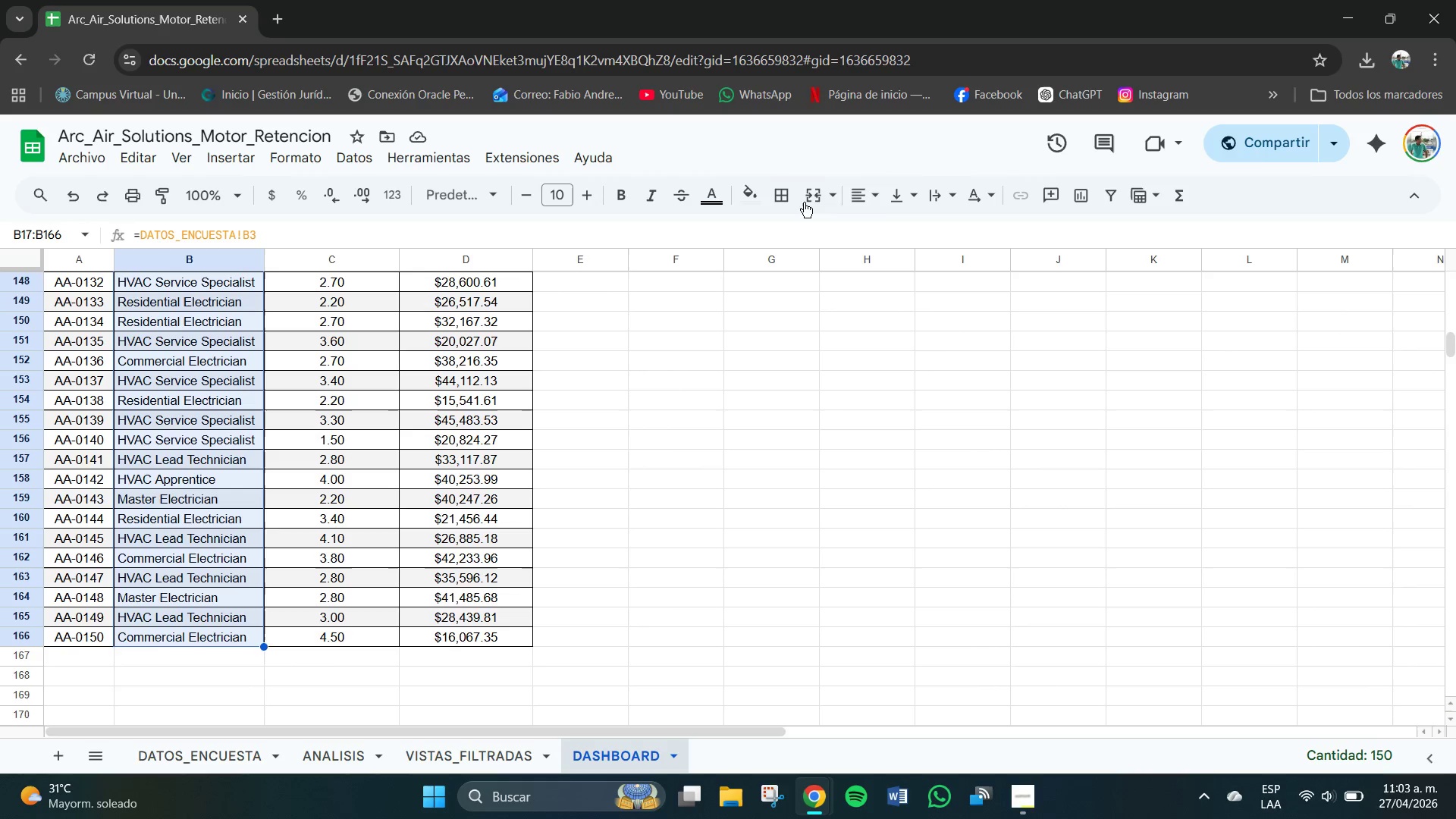 
left_click([918, 199])
 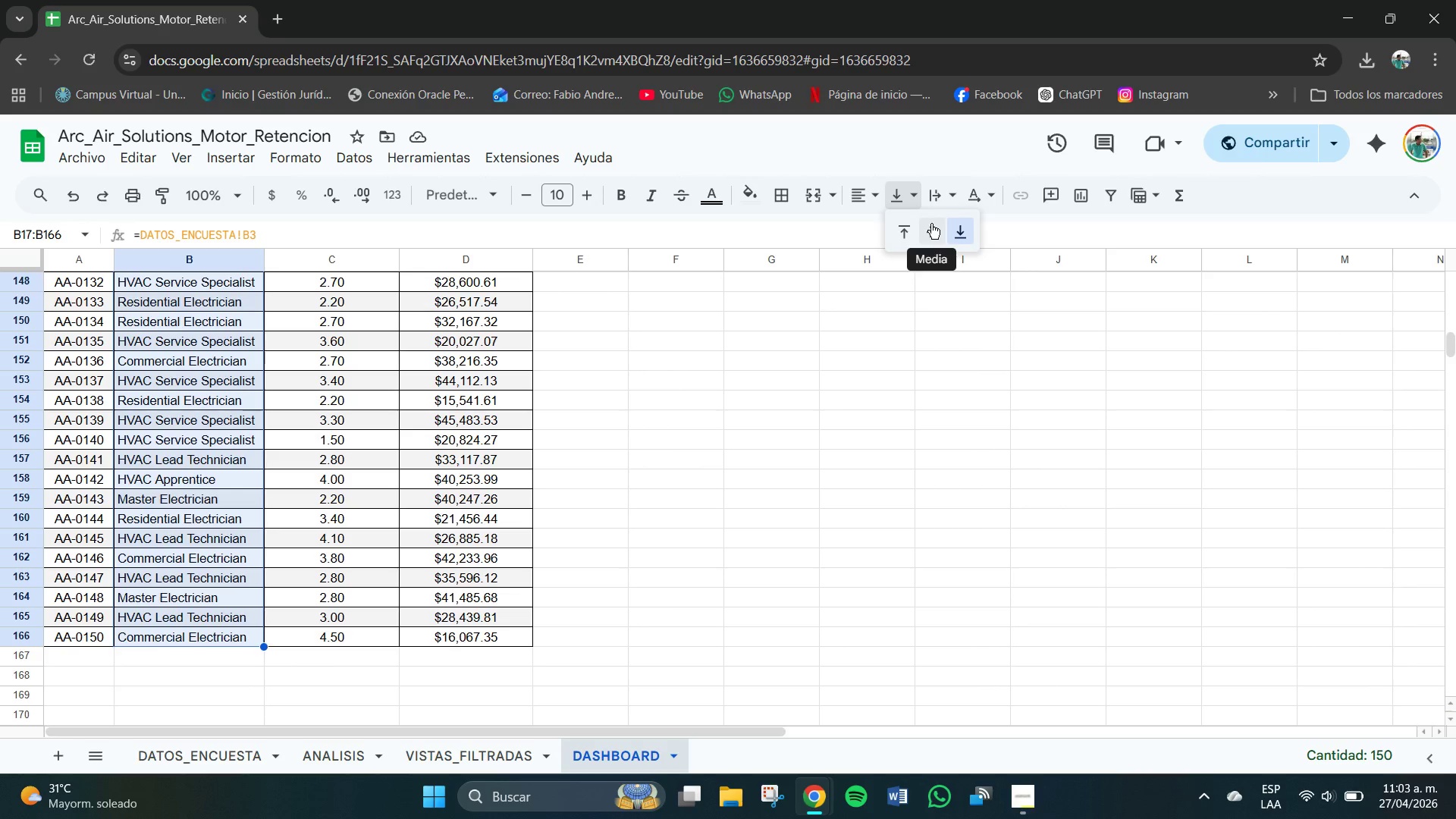 
left_click([932, 186])
 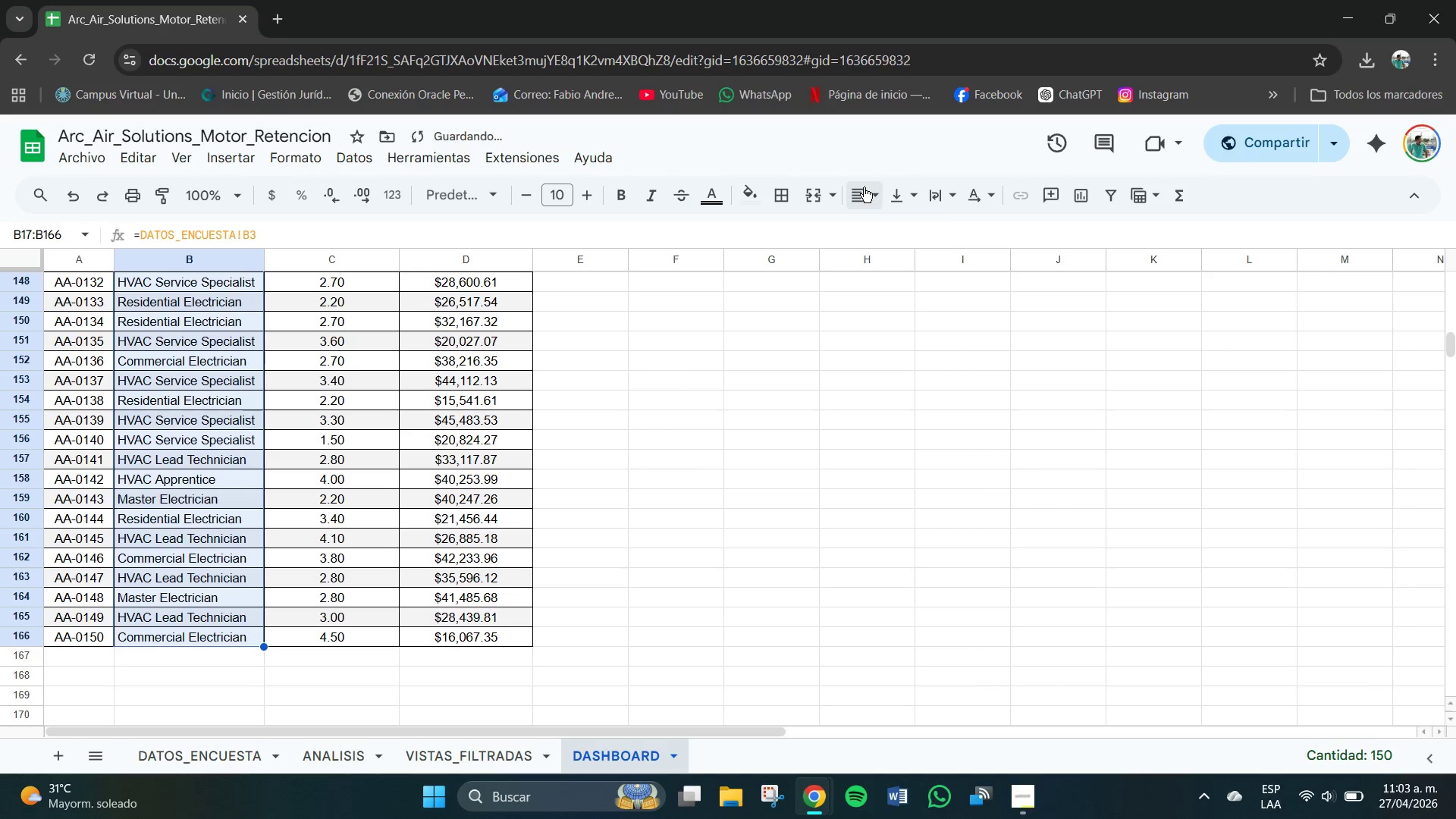 
double_click([895, 232])
 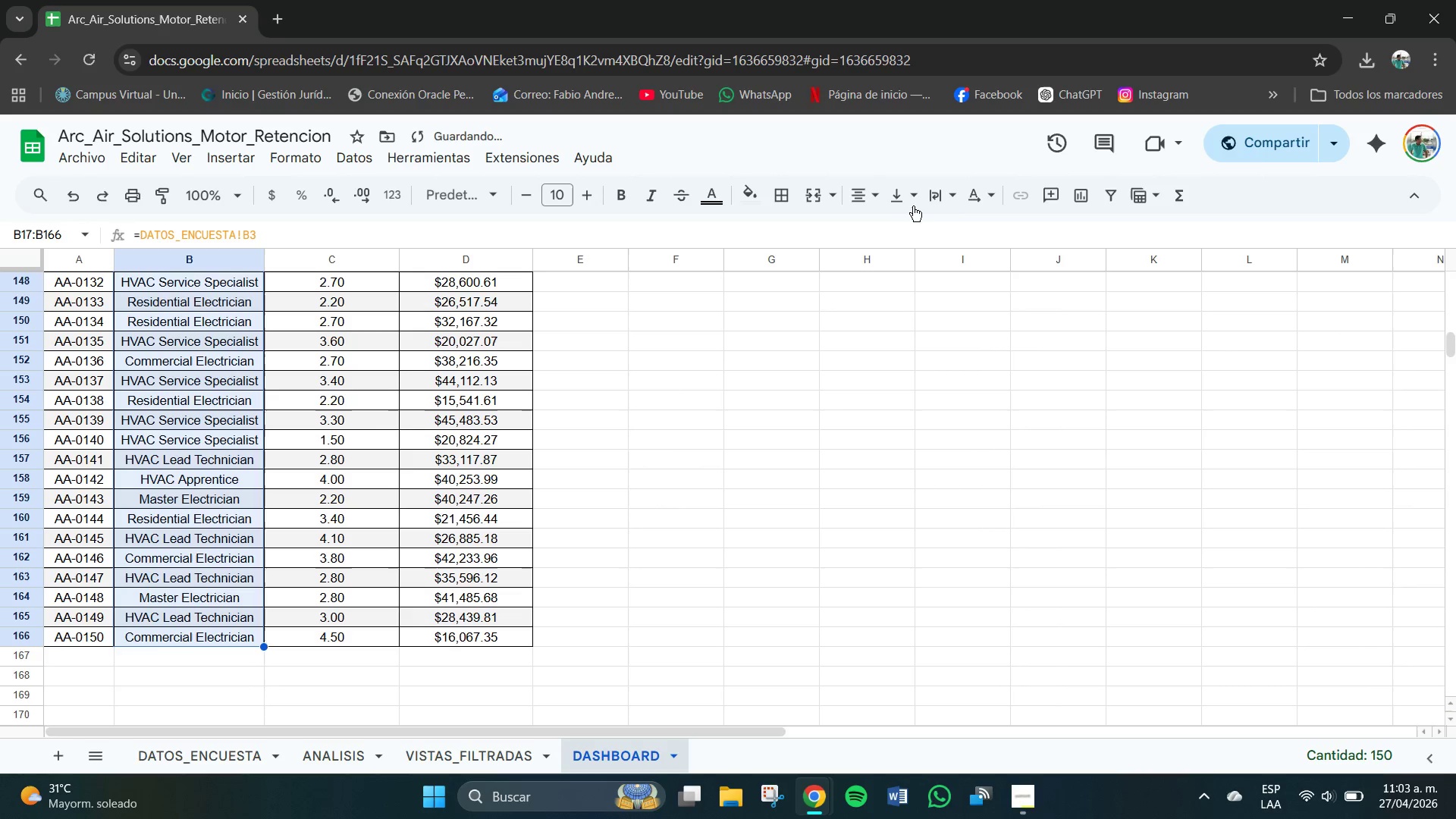 
left_click([937, 196])
 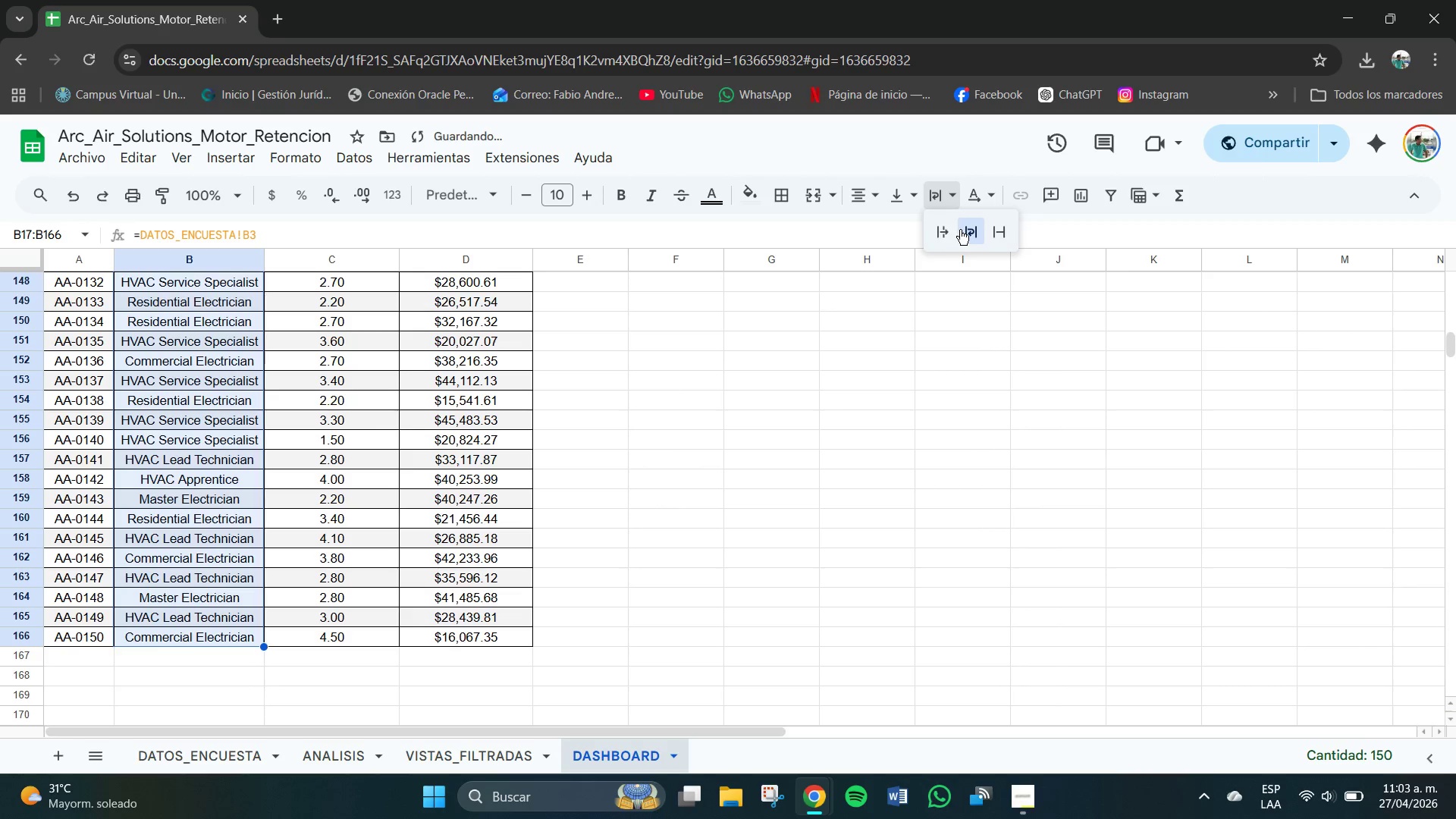 
left_click([965, 231])
 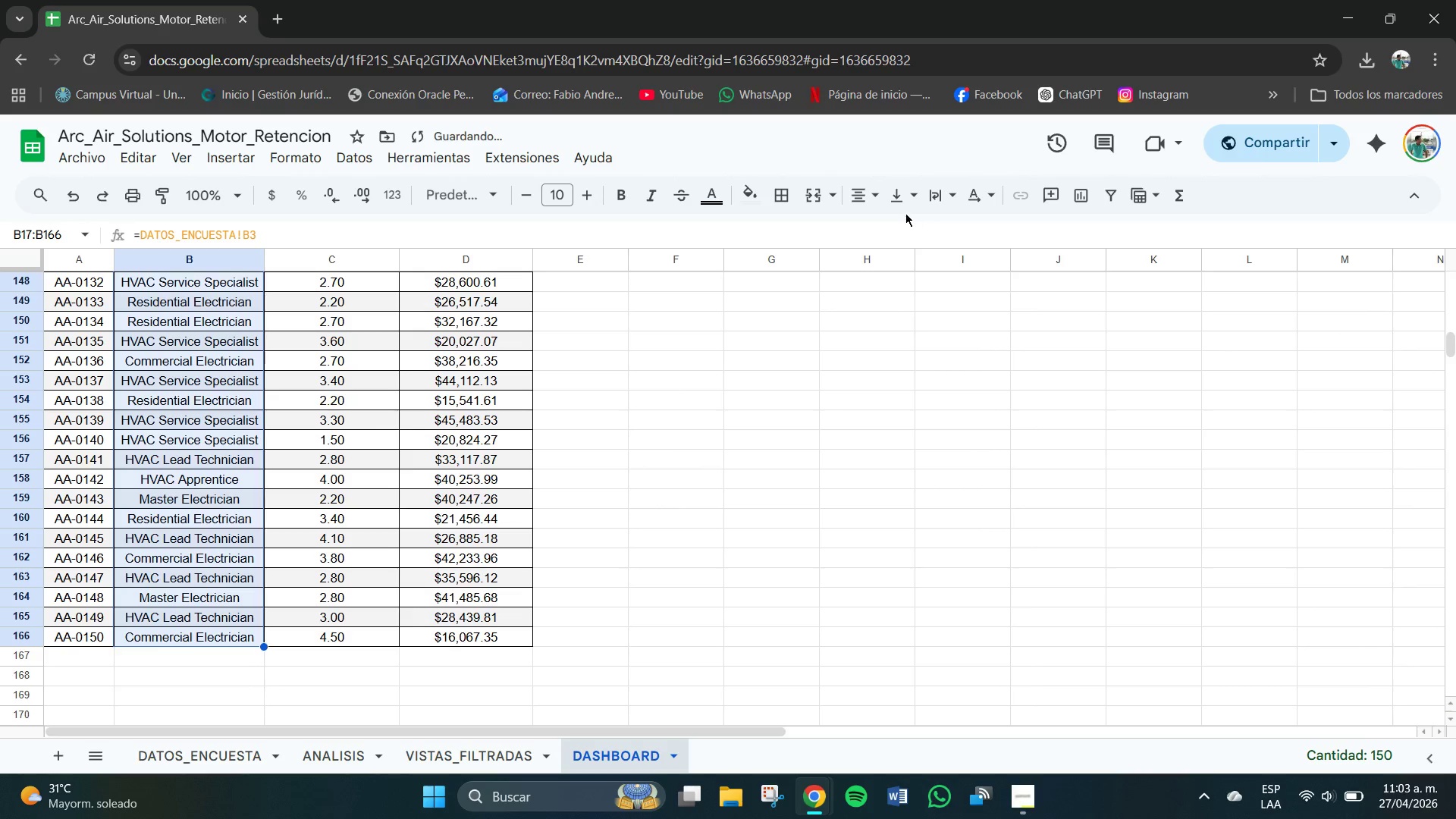 
left_click([899, 202])
 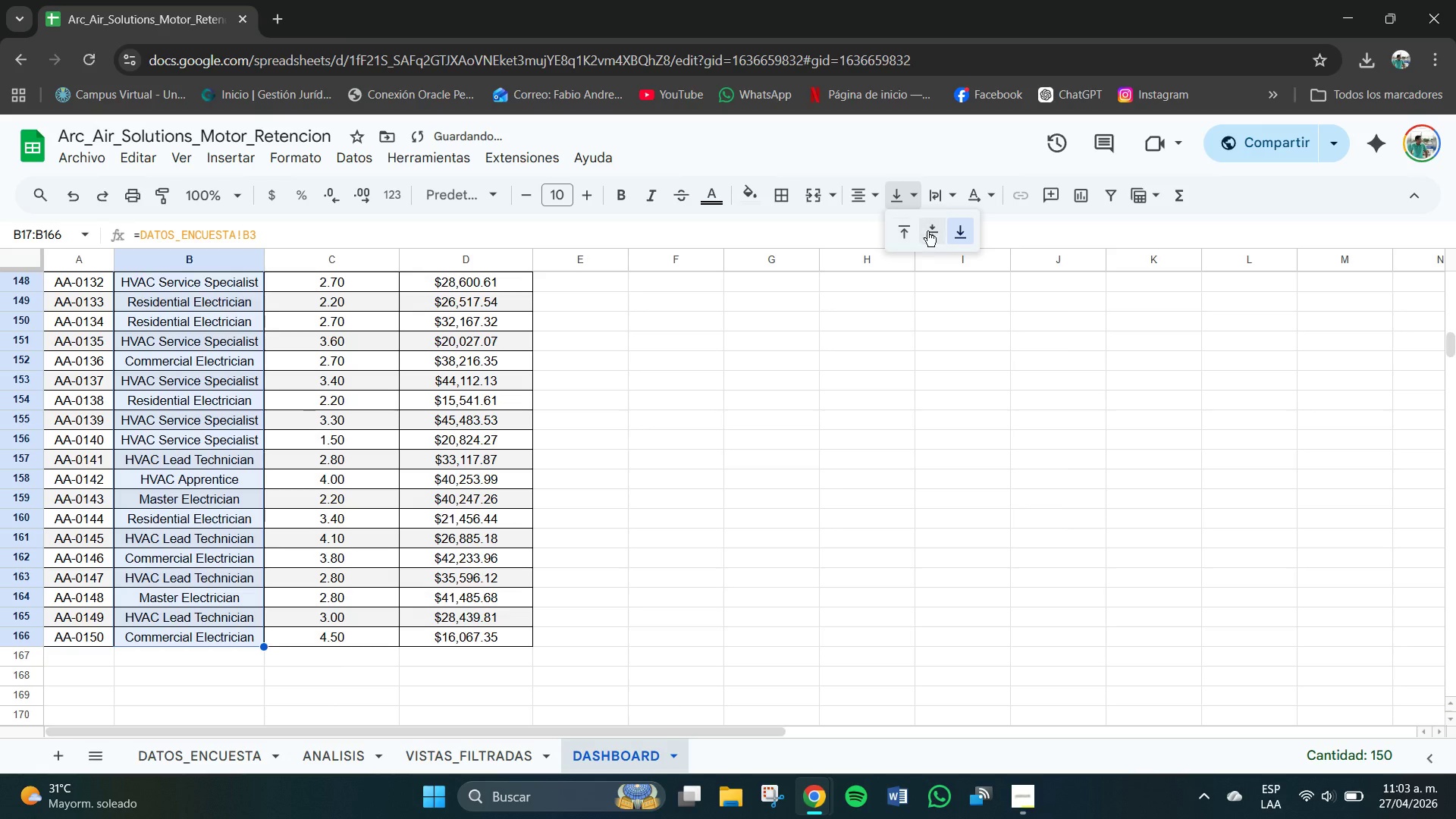 
left_click([932, 234])
 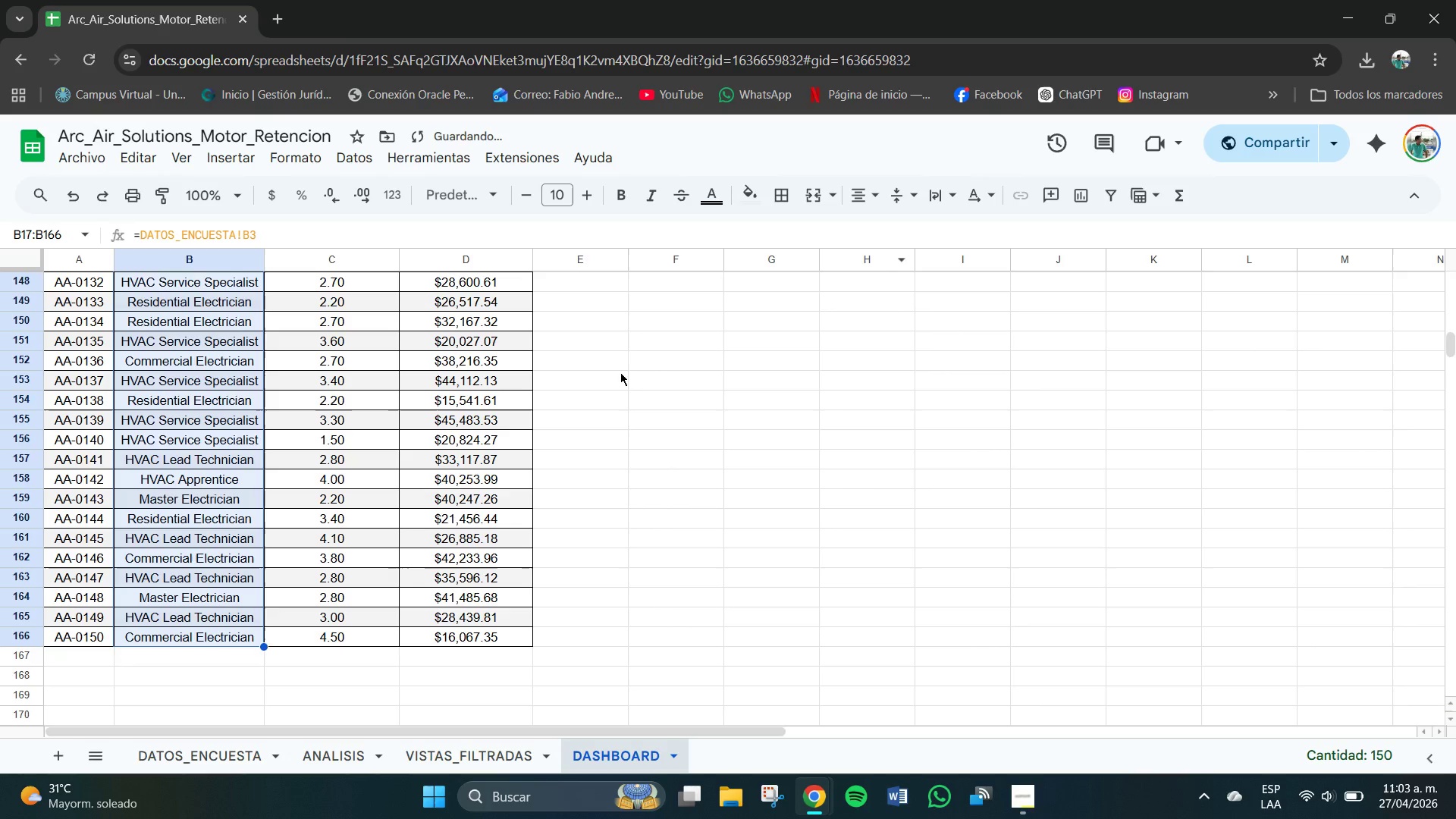 
left_click([620, 373])
 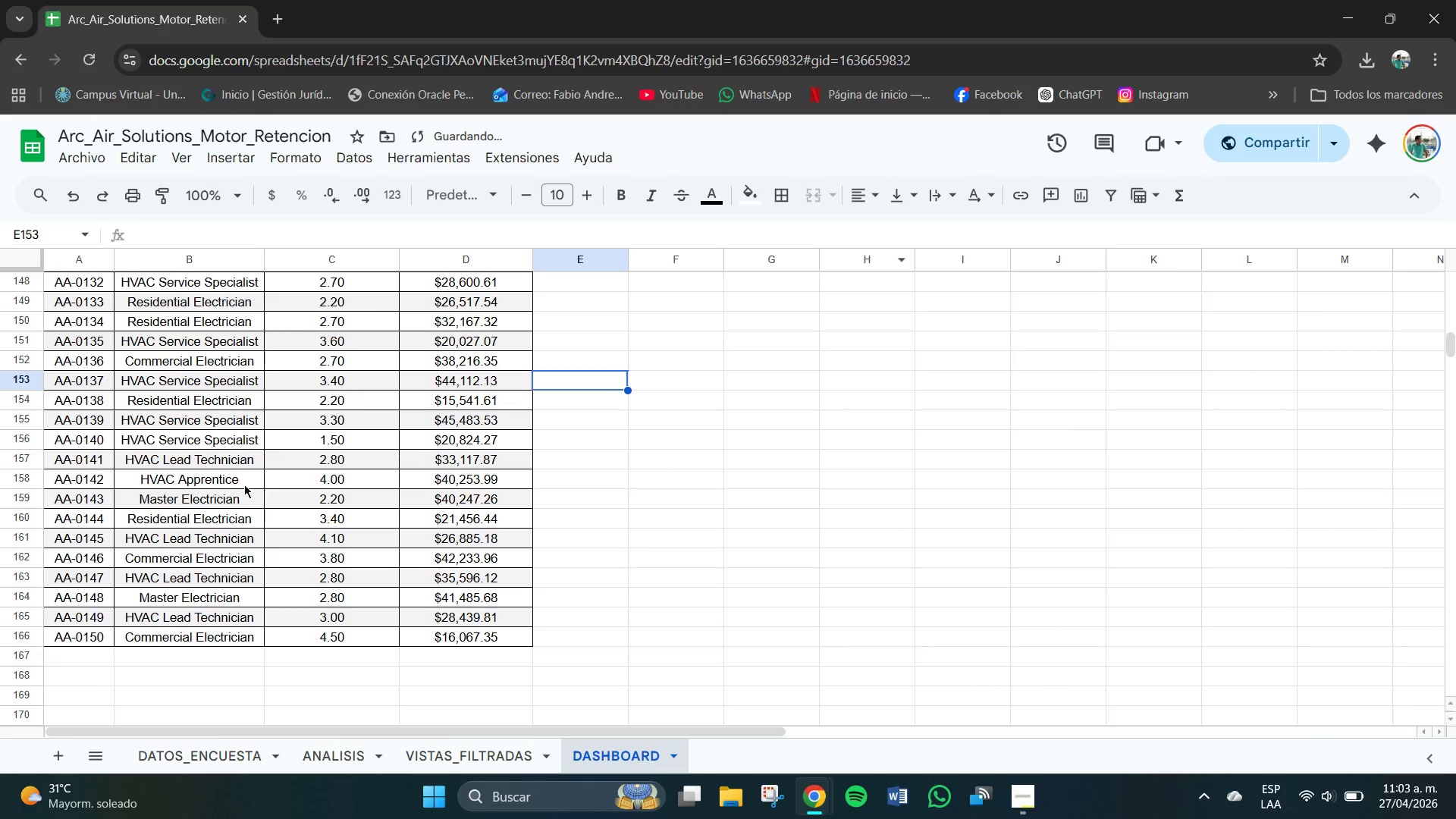 
scroll: coordinate [234, 422], scroll_direction: up, amount: 28.0
 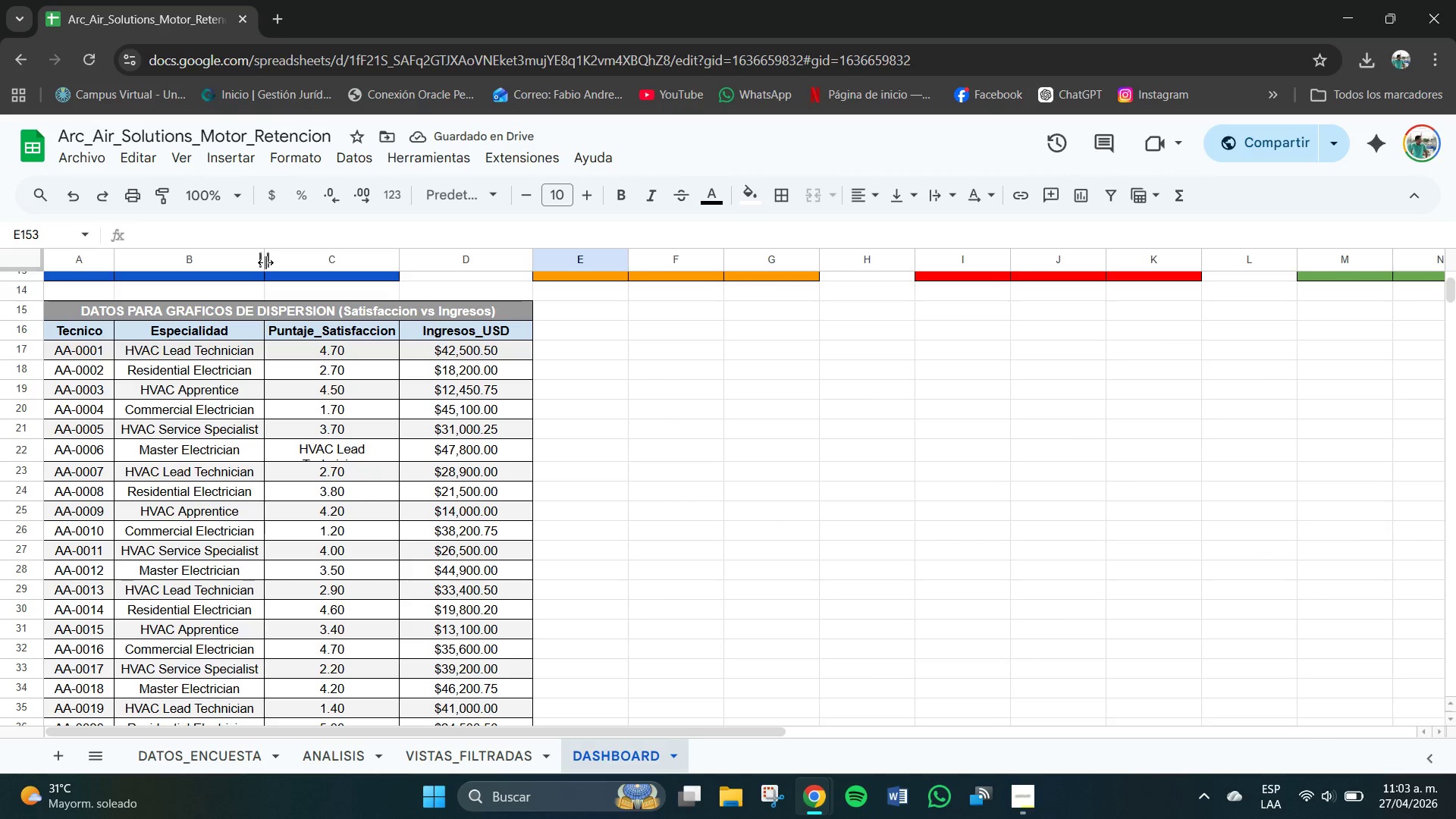 
left_click_drag(start_coordinate=[265, 262], to_coordinate=[243, 262])
 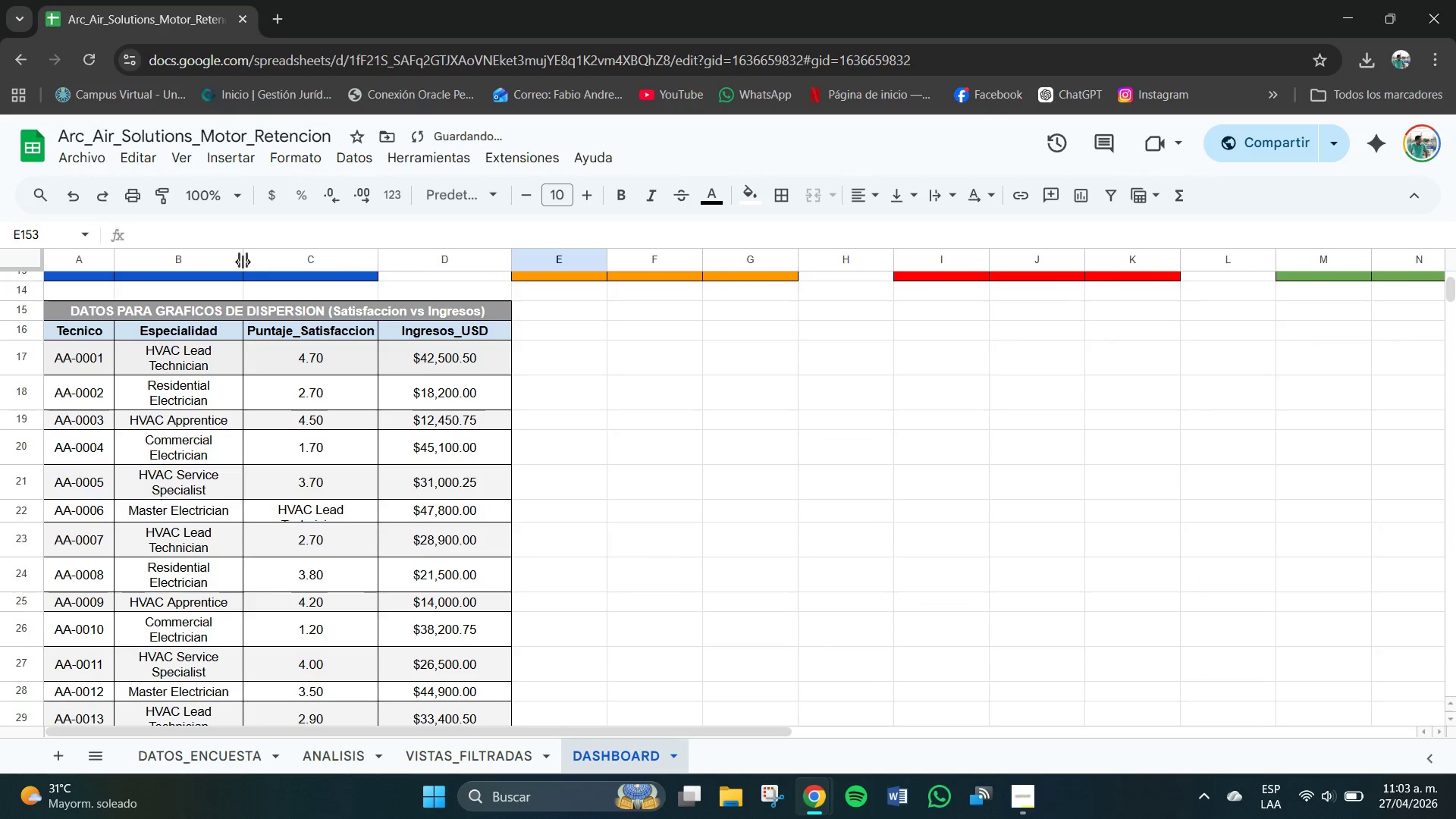 
left_click_drag(start_coordinate=[243, 262], to_coordinate=[231, 262])
 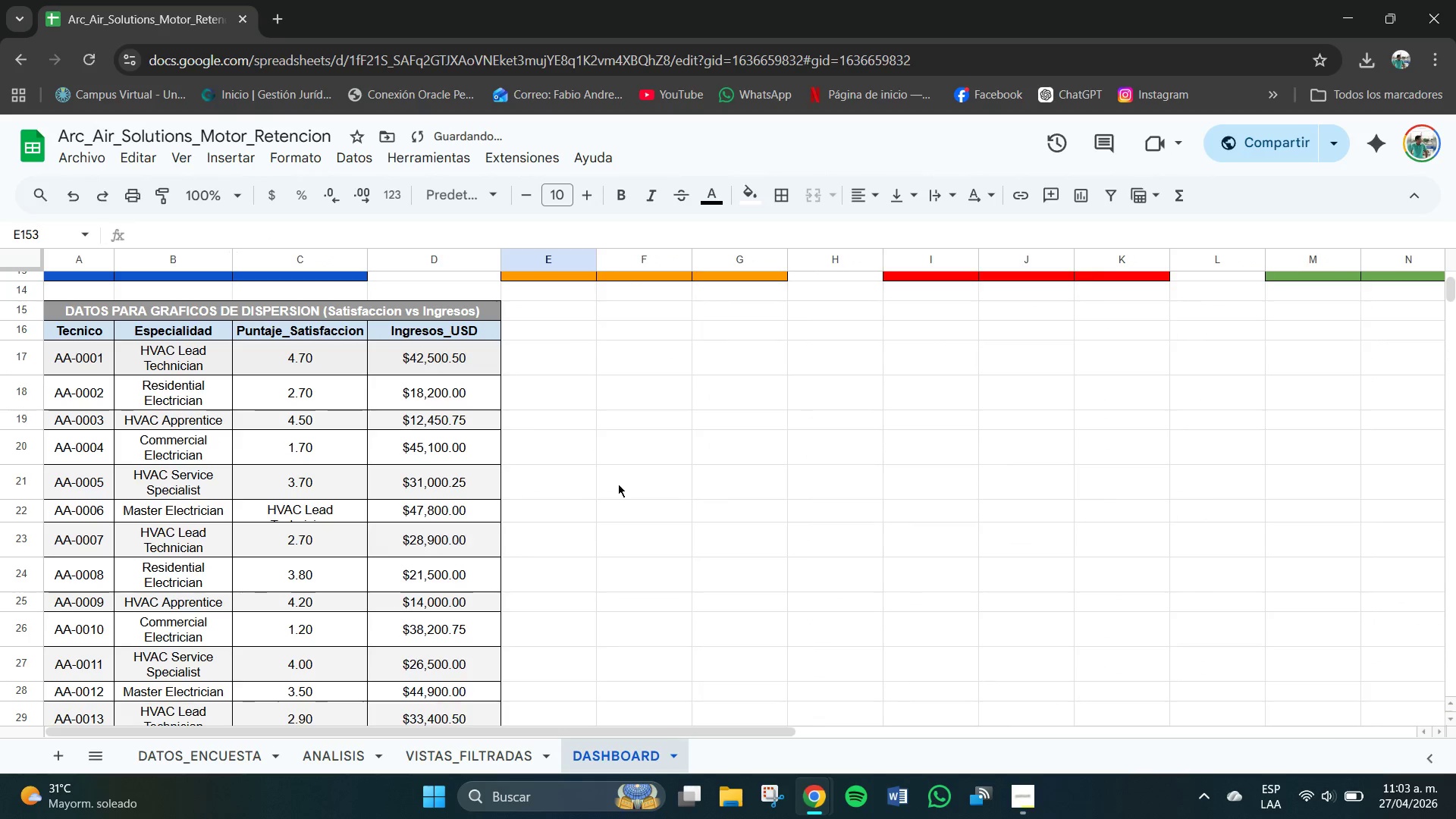 
left_click([643, 484])
 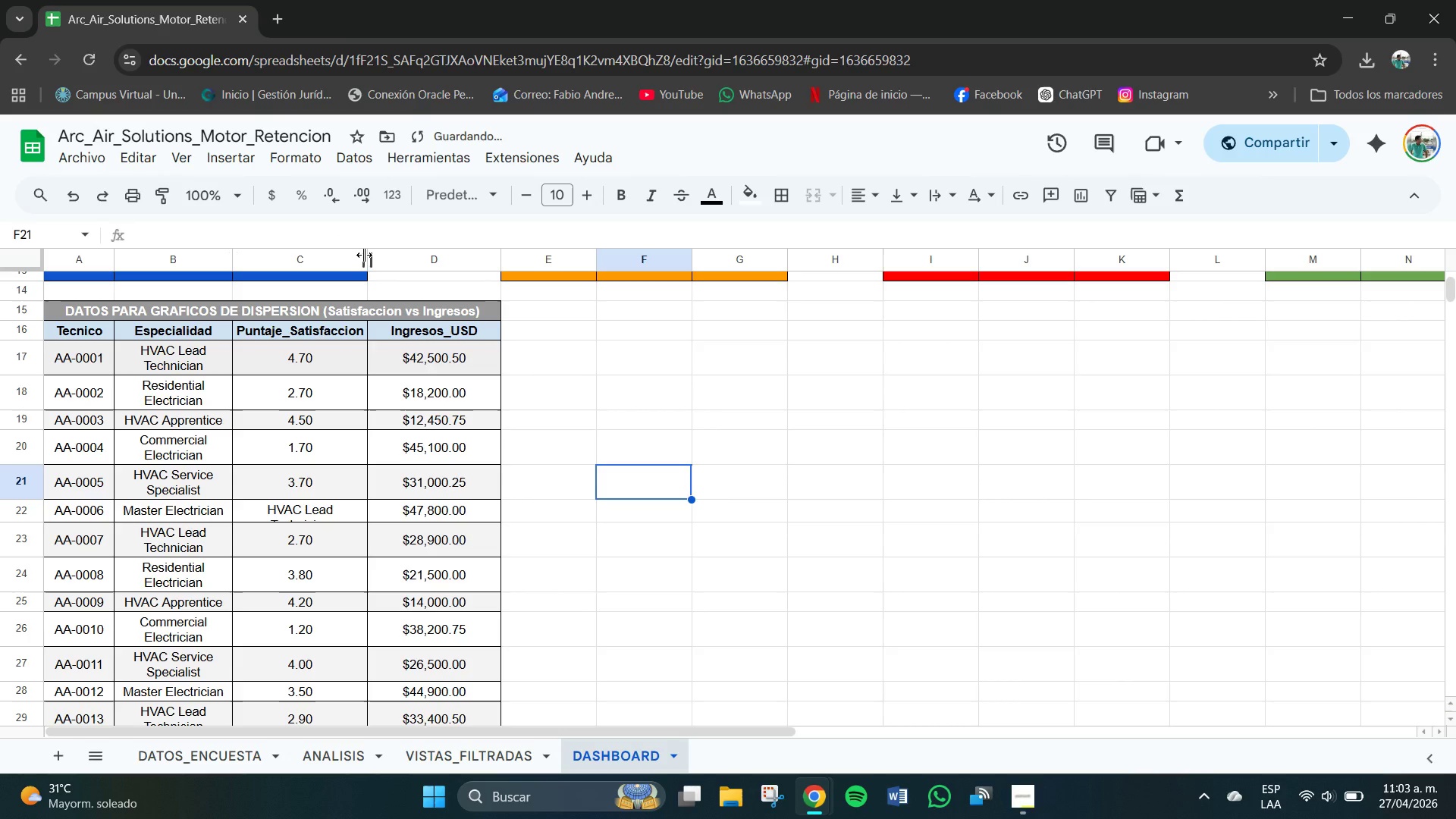 
left_click_drag(start_coordinate=[364, 255], to_coordinate=[334, 255])
 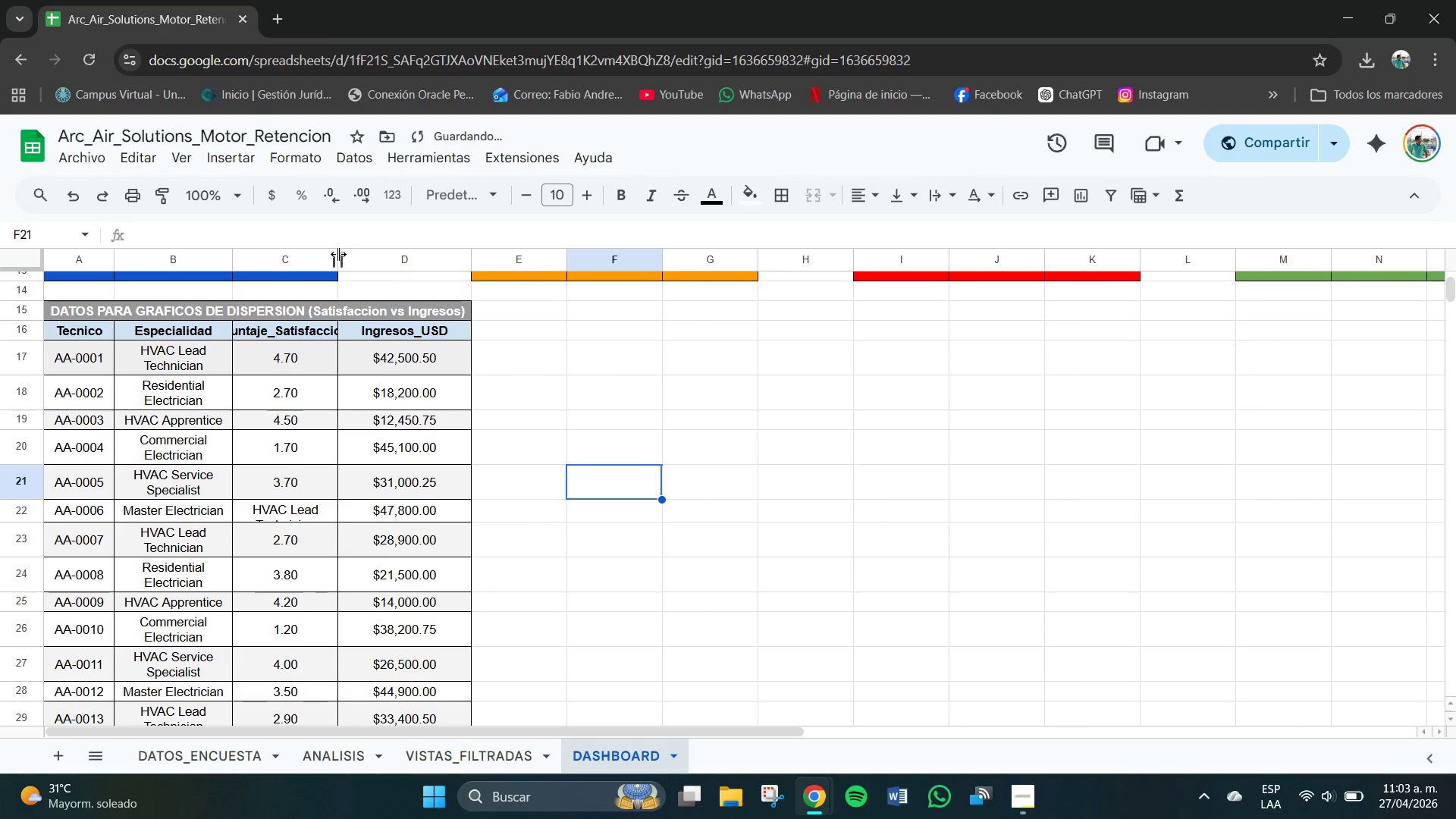 
left_click_drag(start_coordinate=[338, 254], to_coordinate=[326, 256])
 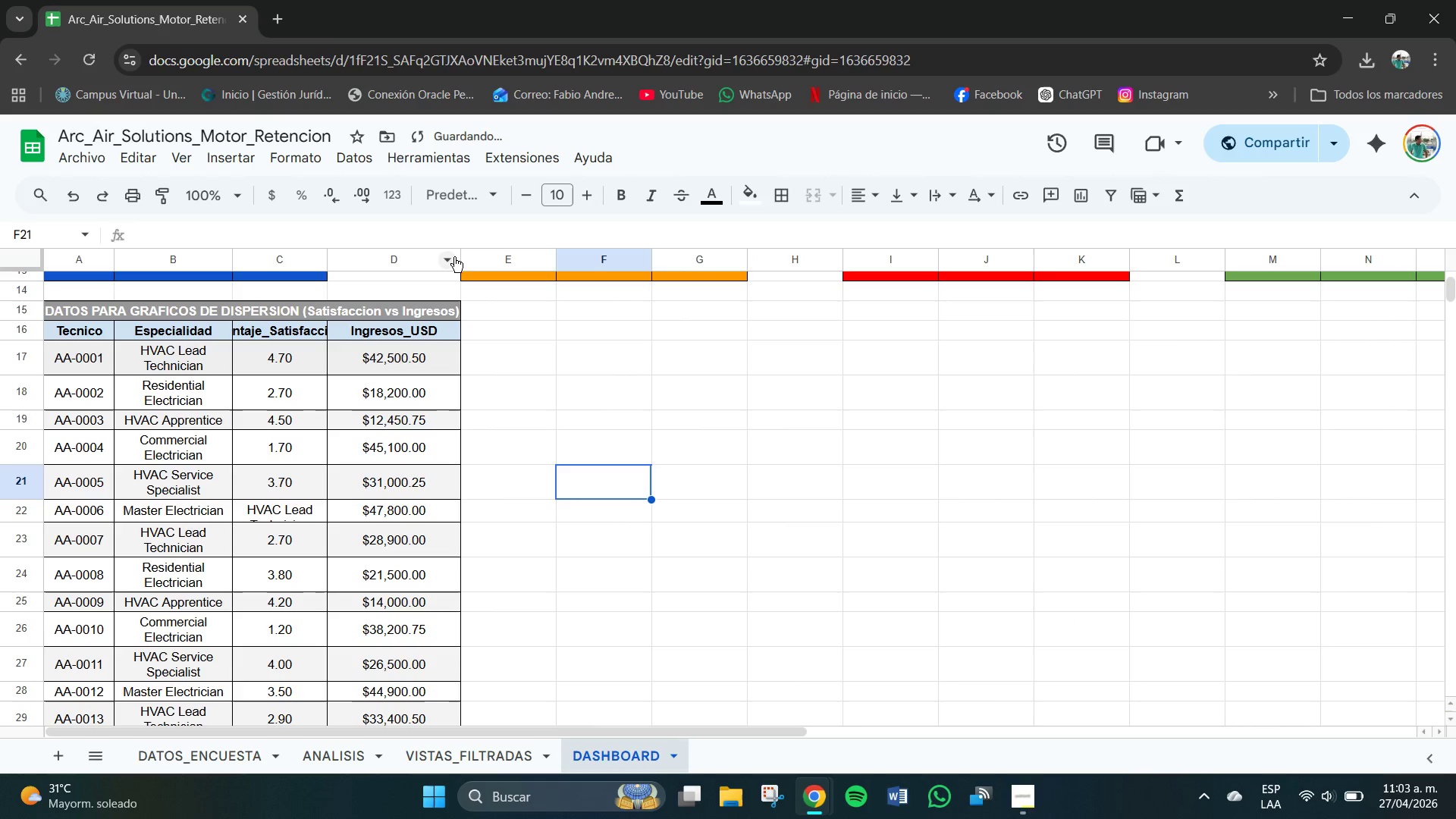 
left_click_drag(start_coordinate=[460, 258], to_coordinate=[428, 262])
 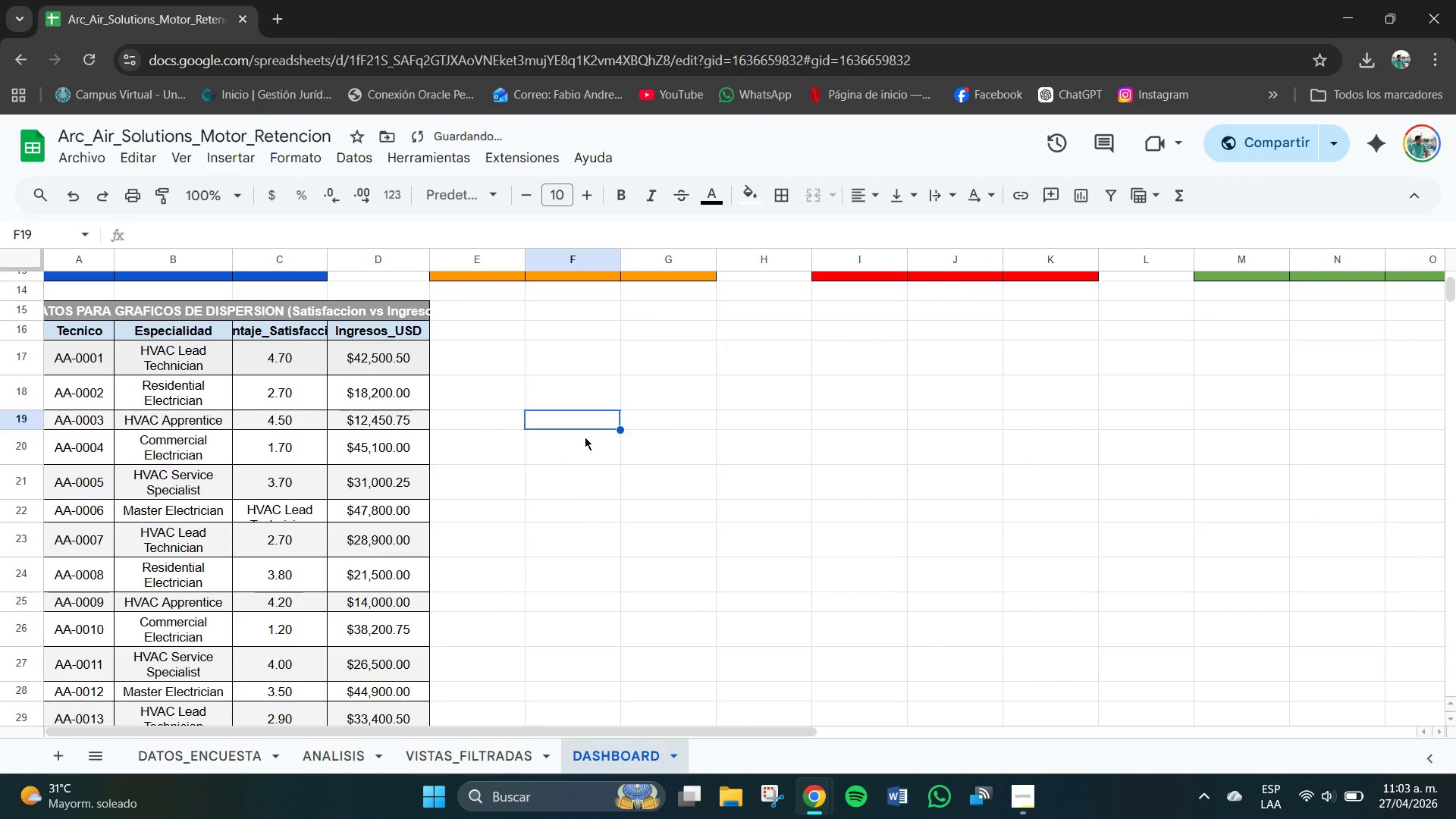 
scroll: coordinate [563, 466], scroll_direction: up, amount: 3.0
 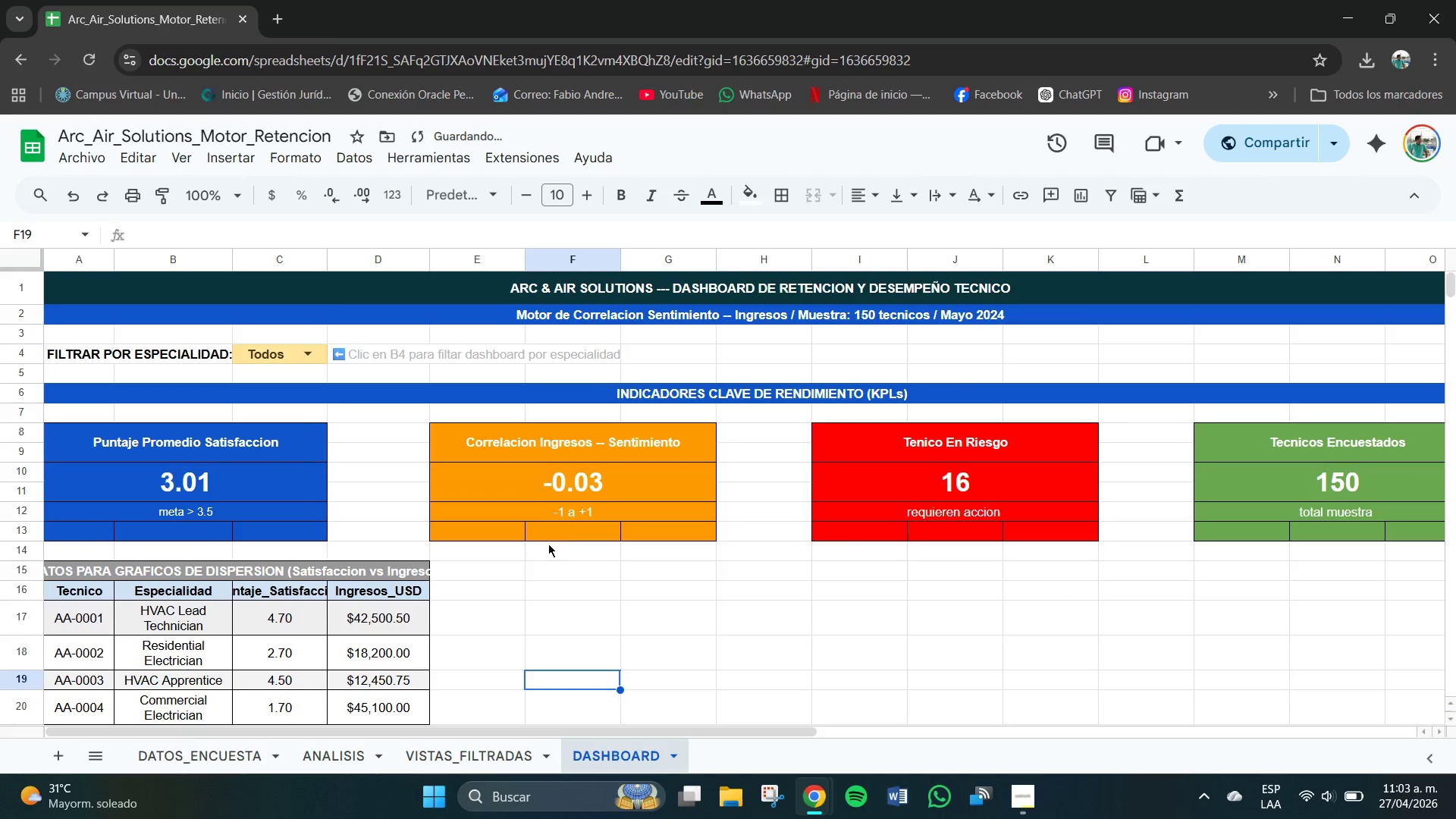 
scroll: coordinate [395, 519], scroll_direction: down, amount: 49.0
 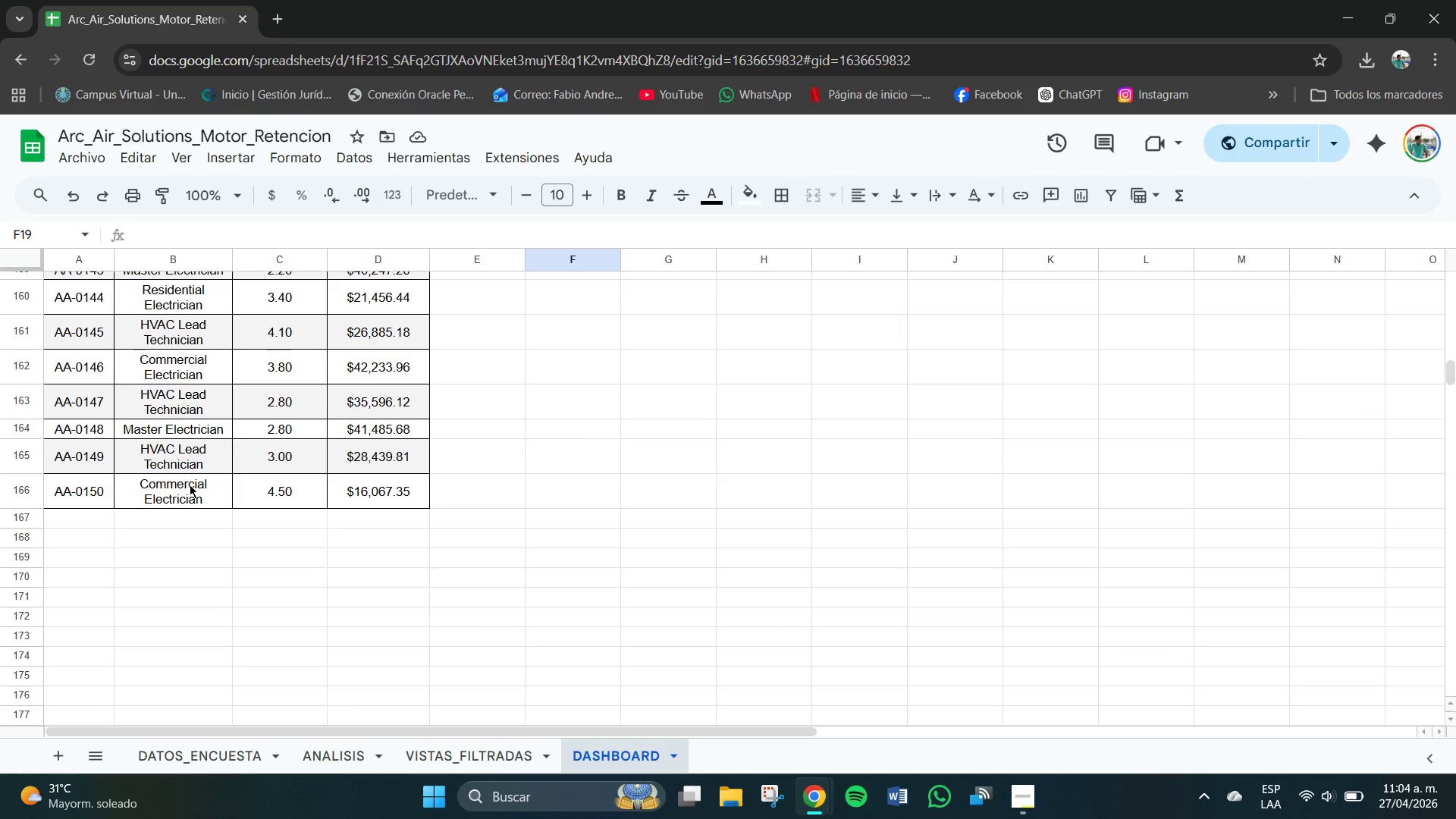 
left_click([190, 425])
 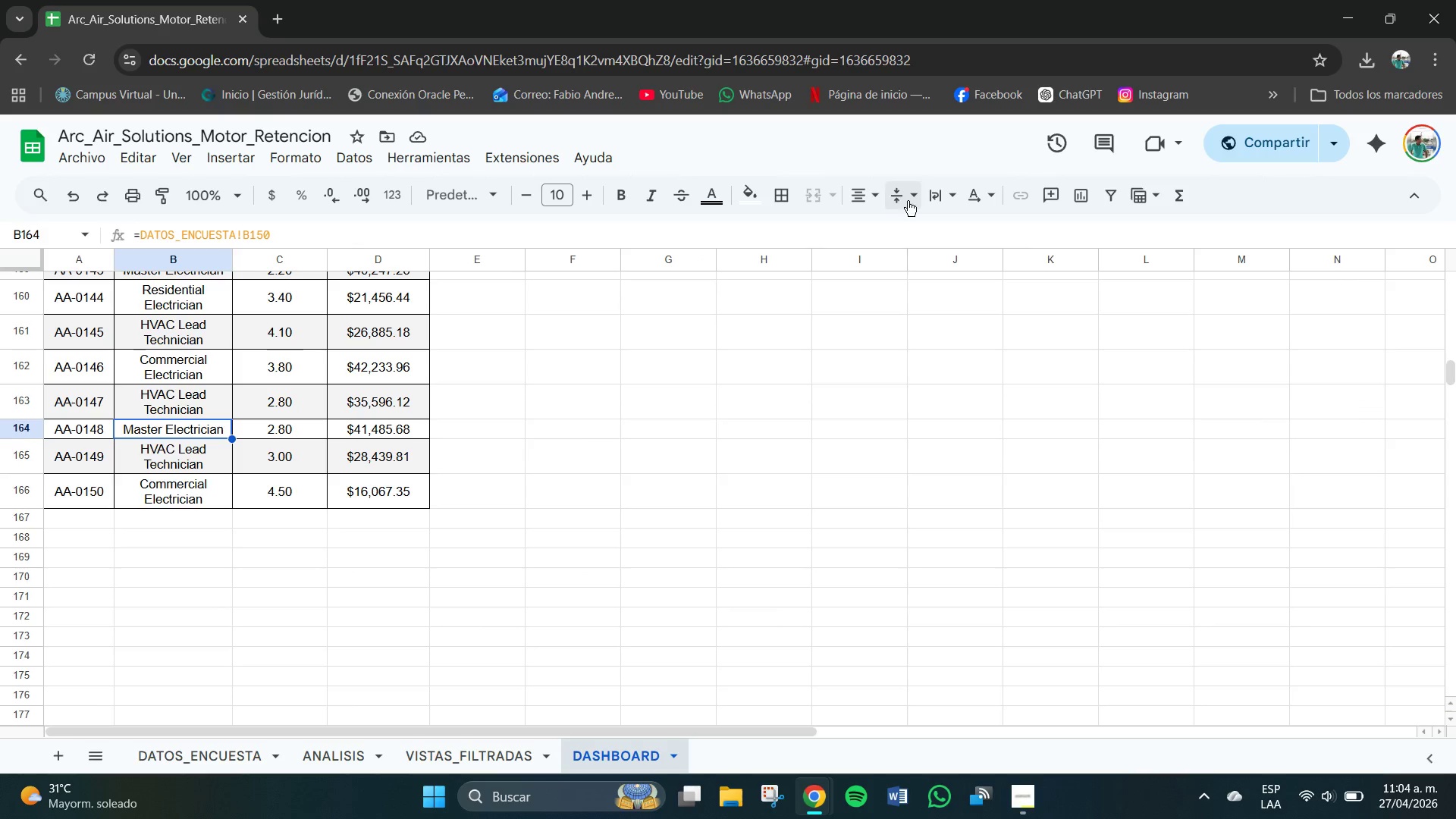 
left_click([918, 201])
 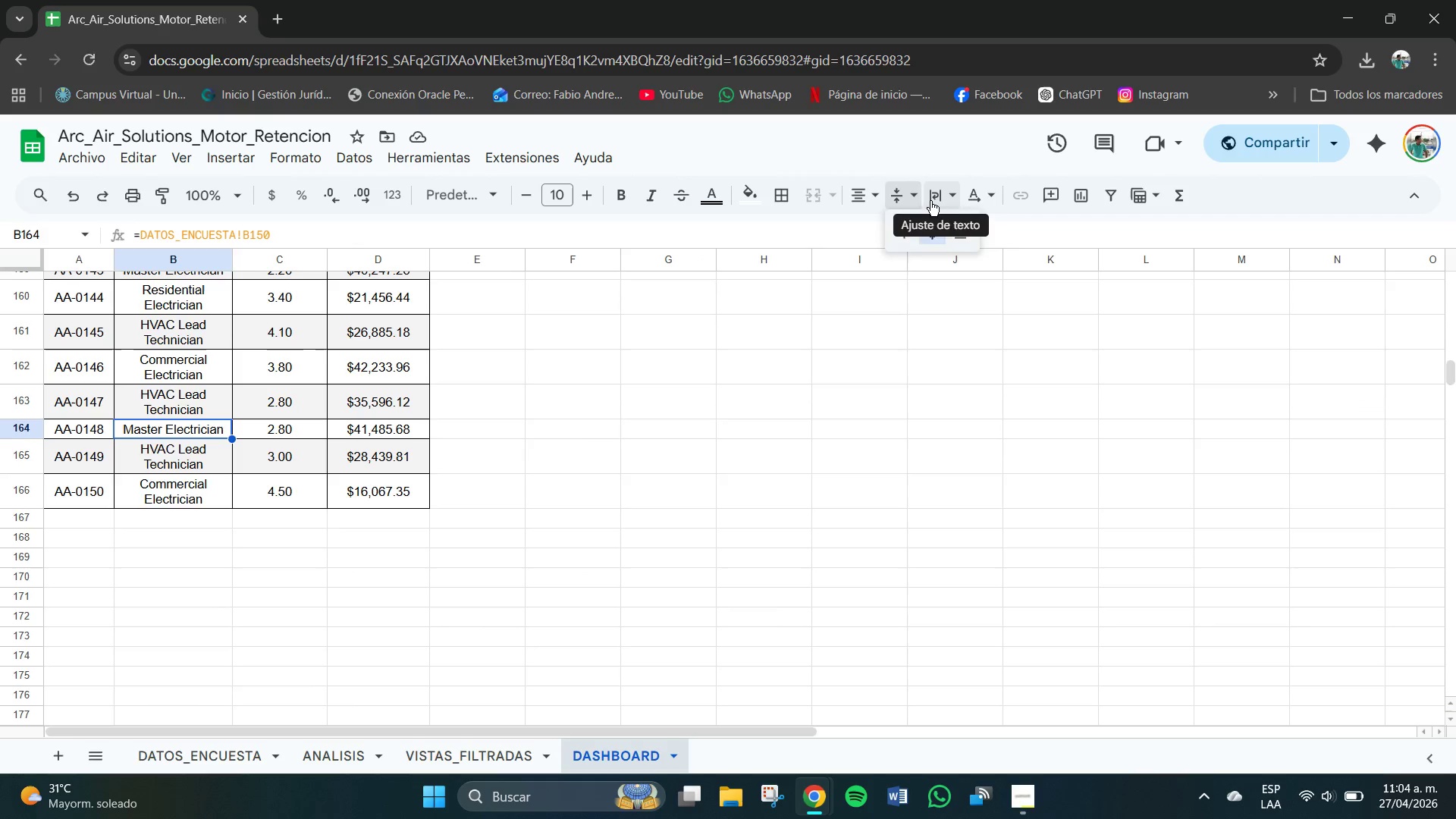 
left_click([930, 201])
 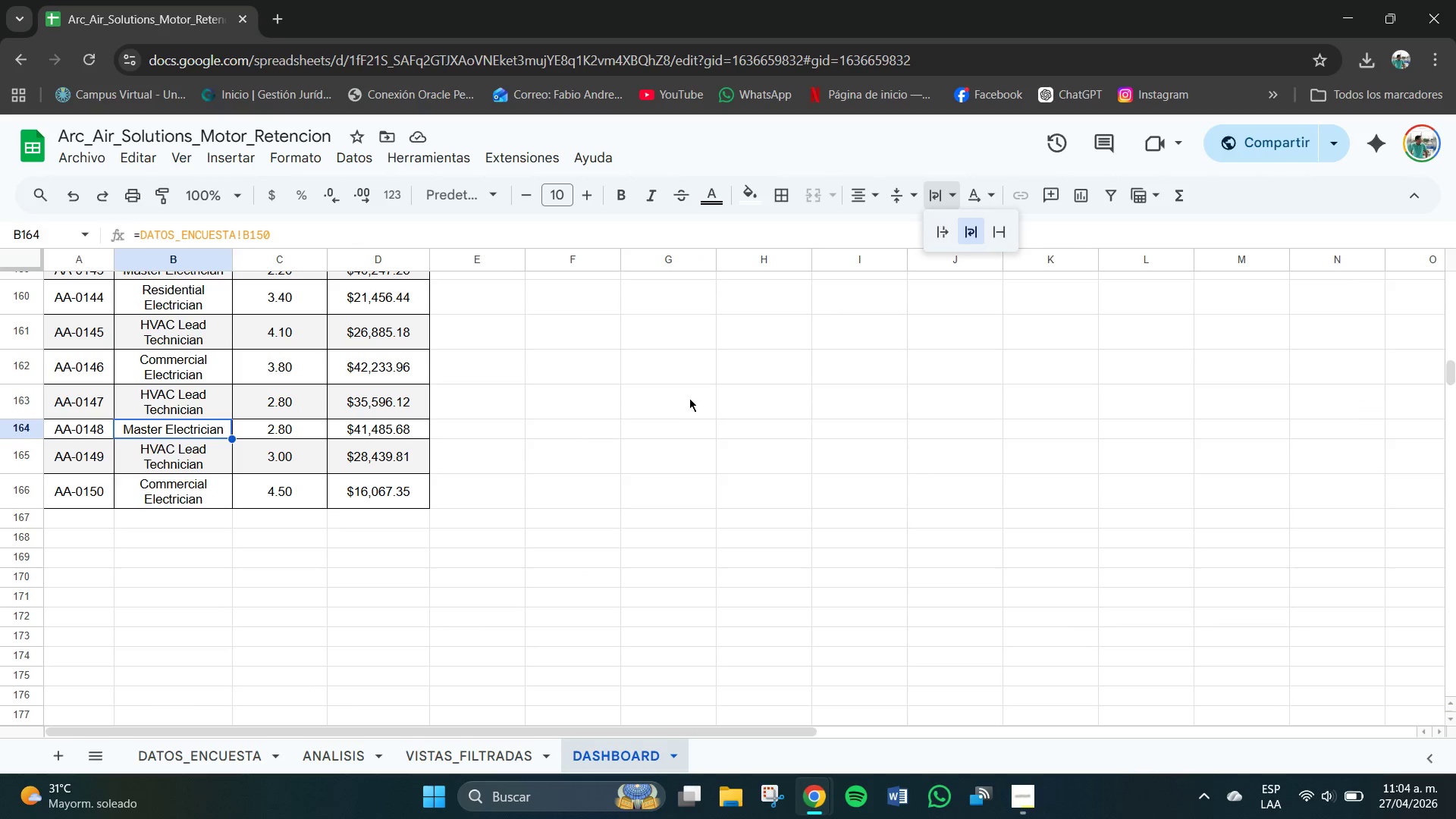 
left_click([670, 413])
 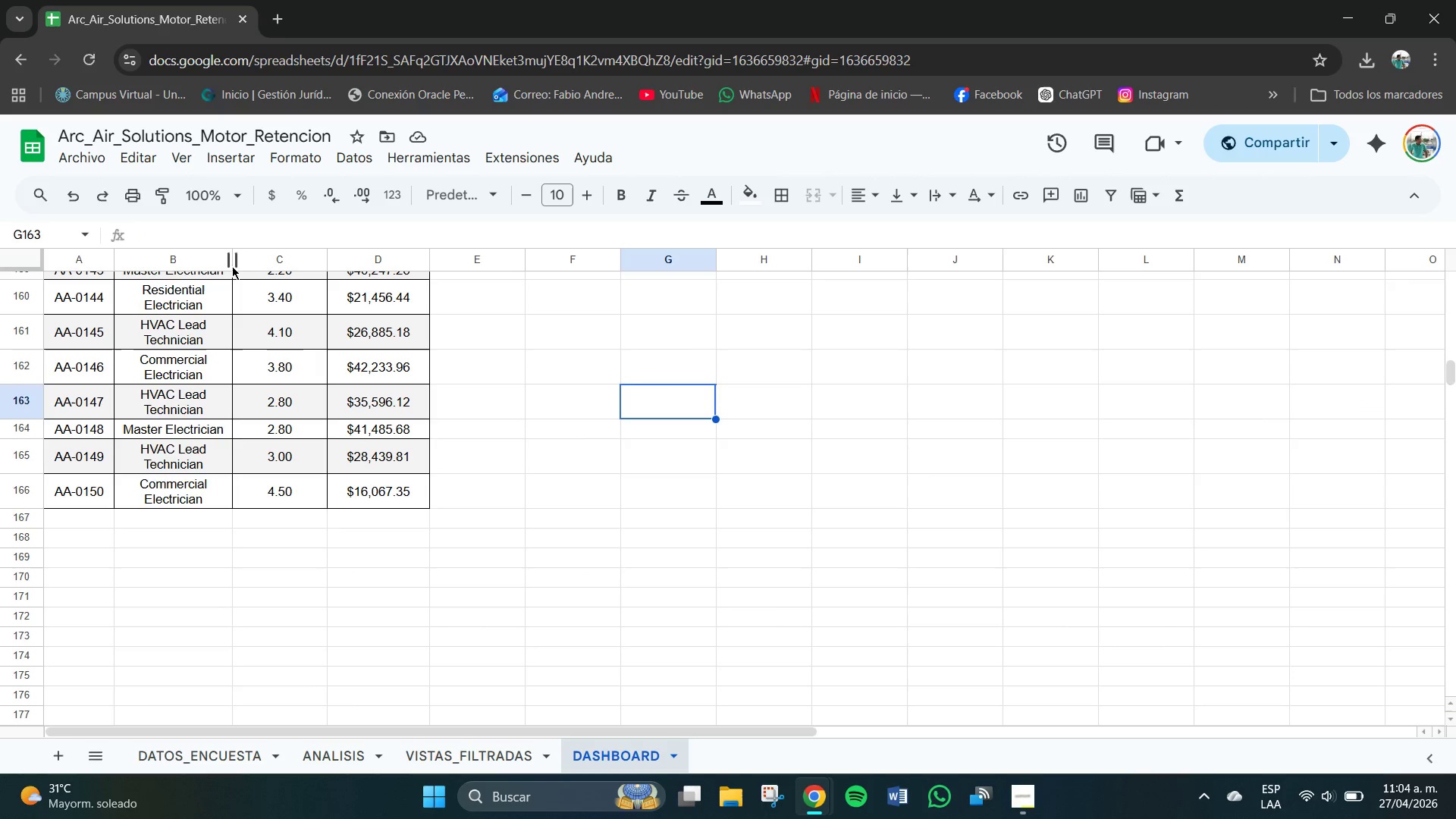 
left_click_drag(start_coordinate=[233, 262], to_coordinate=[205, 262])
 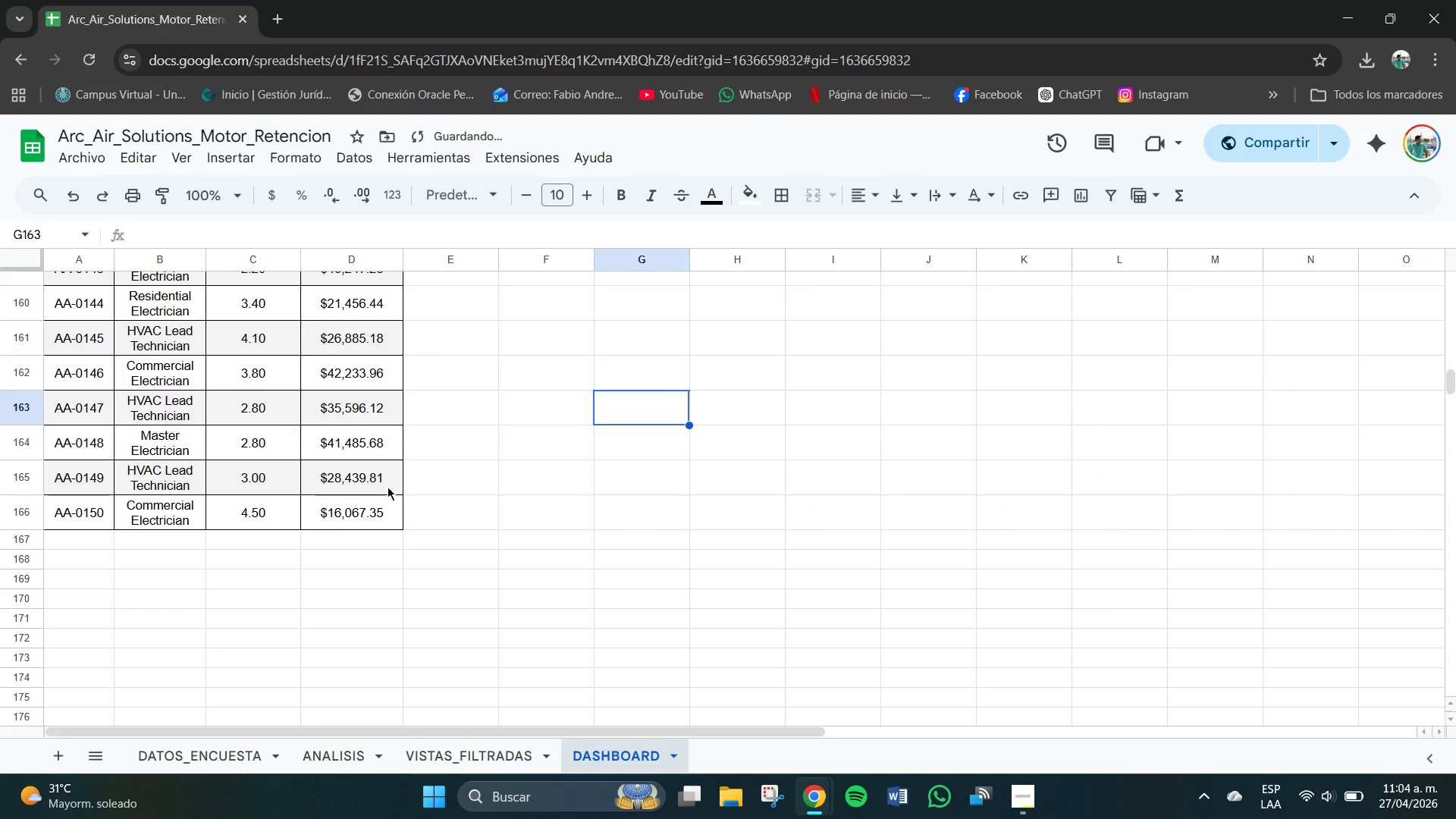 
scroll: coordinate [350, 460], scroll_direction: up, amount: 56.0
 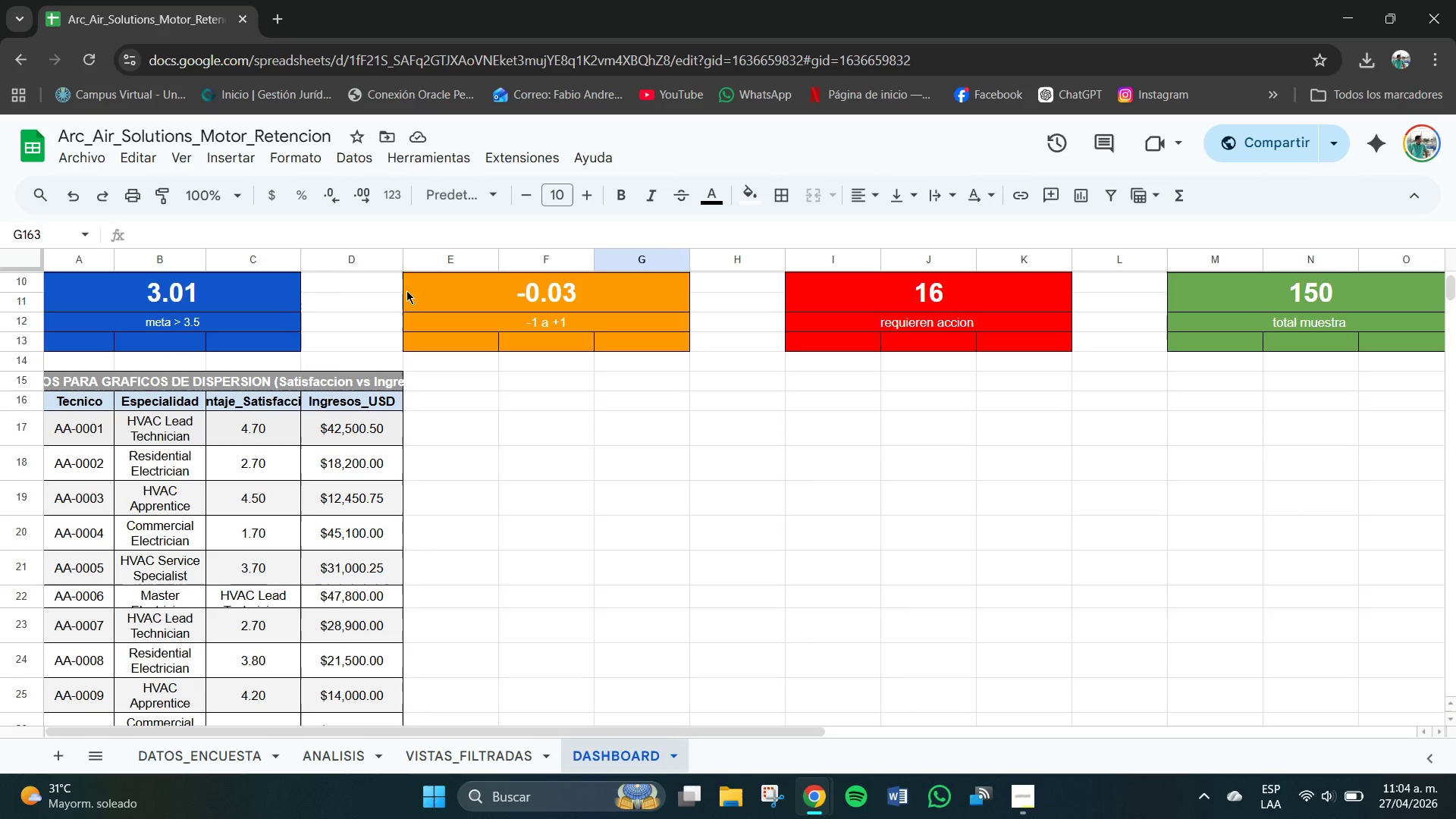 
wait(7.82)
 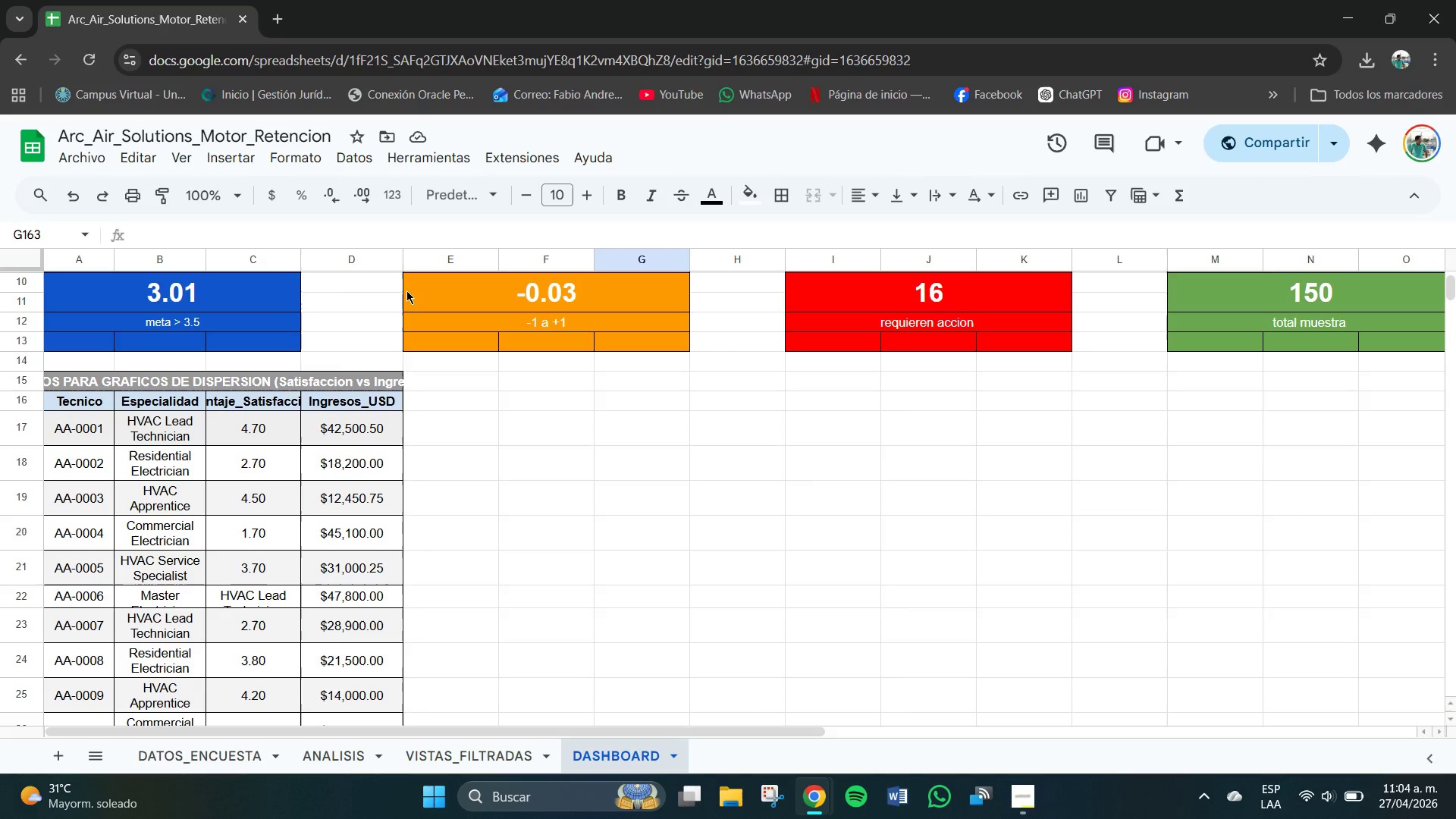 
mouse_move([321, 266])
 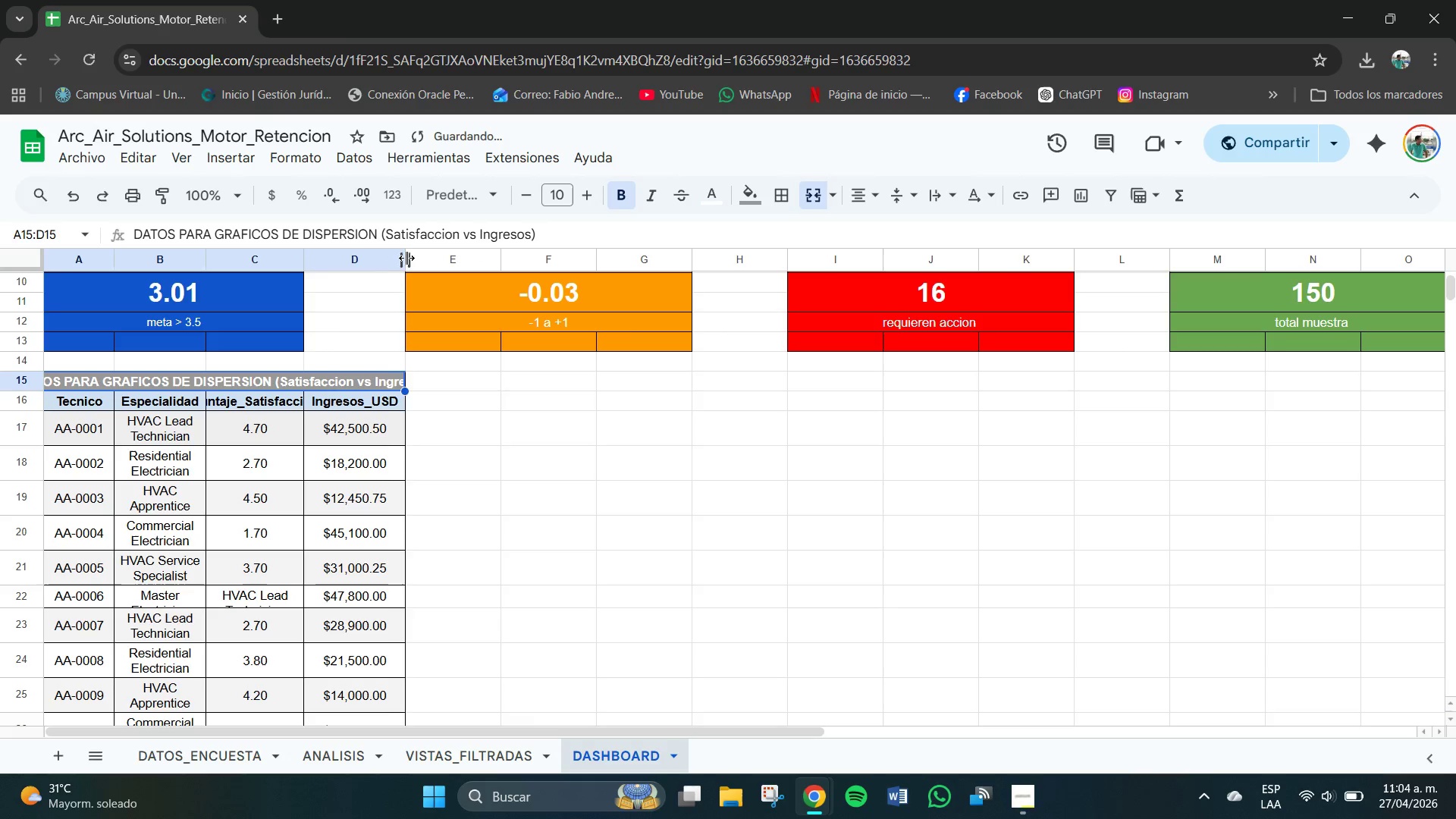 
left_click_drag(start_coordinate=[406, 258], to_coordinate=[432, 264])
 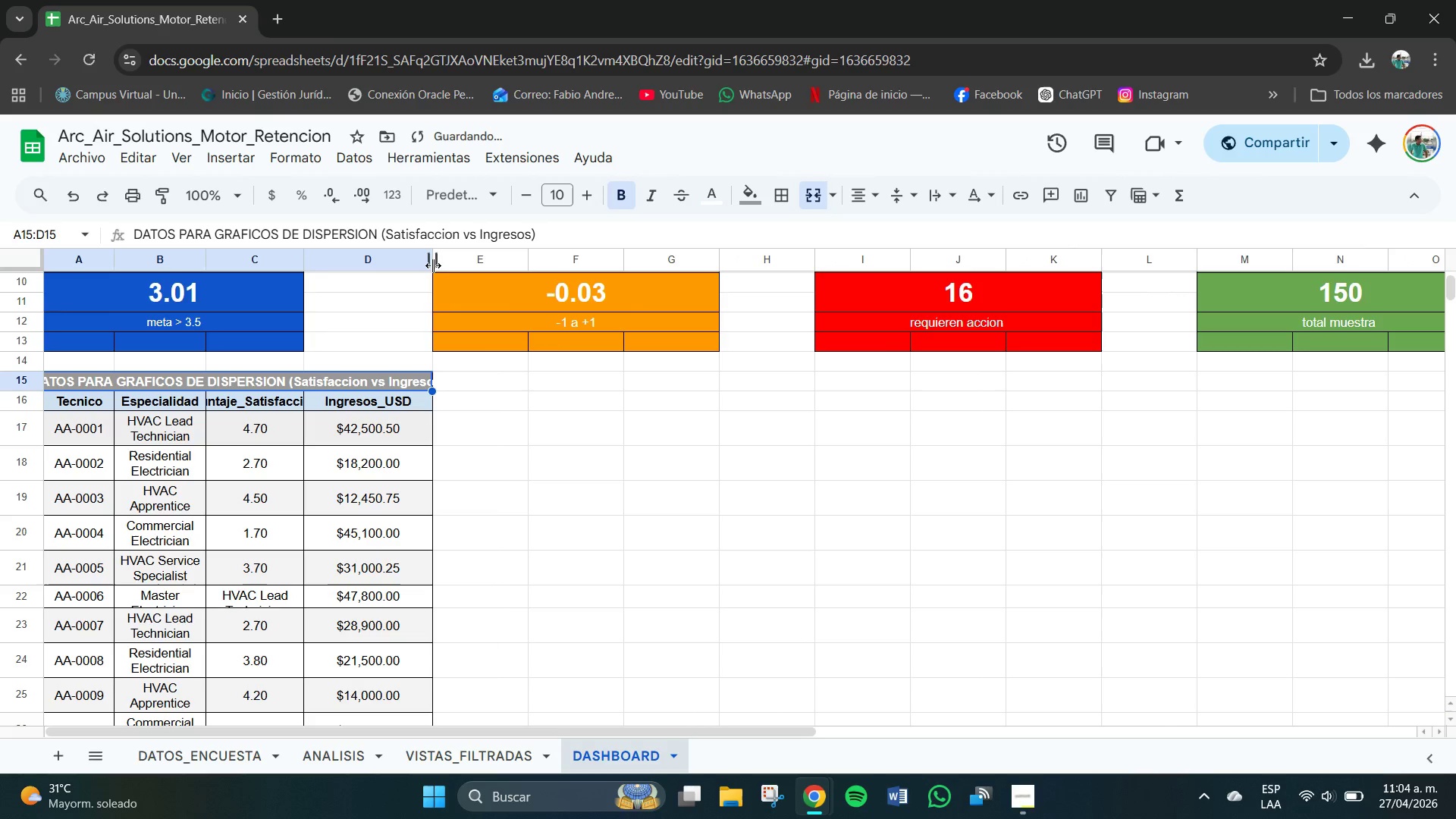 
left_click_drag(start_coordinate=[434, 265], to_coordinate=[452, 273])
 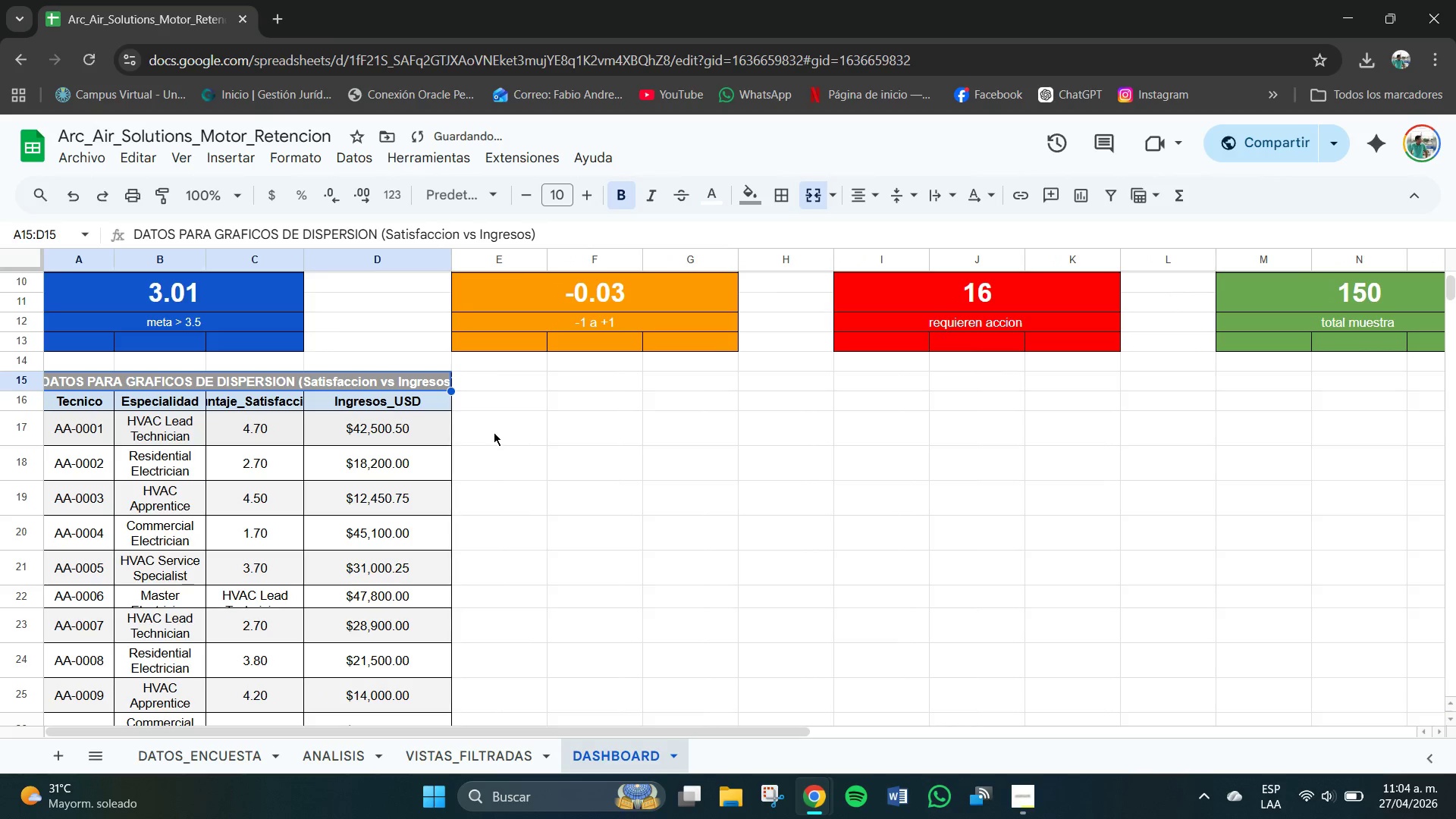 
left_click([492, 433])
 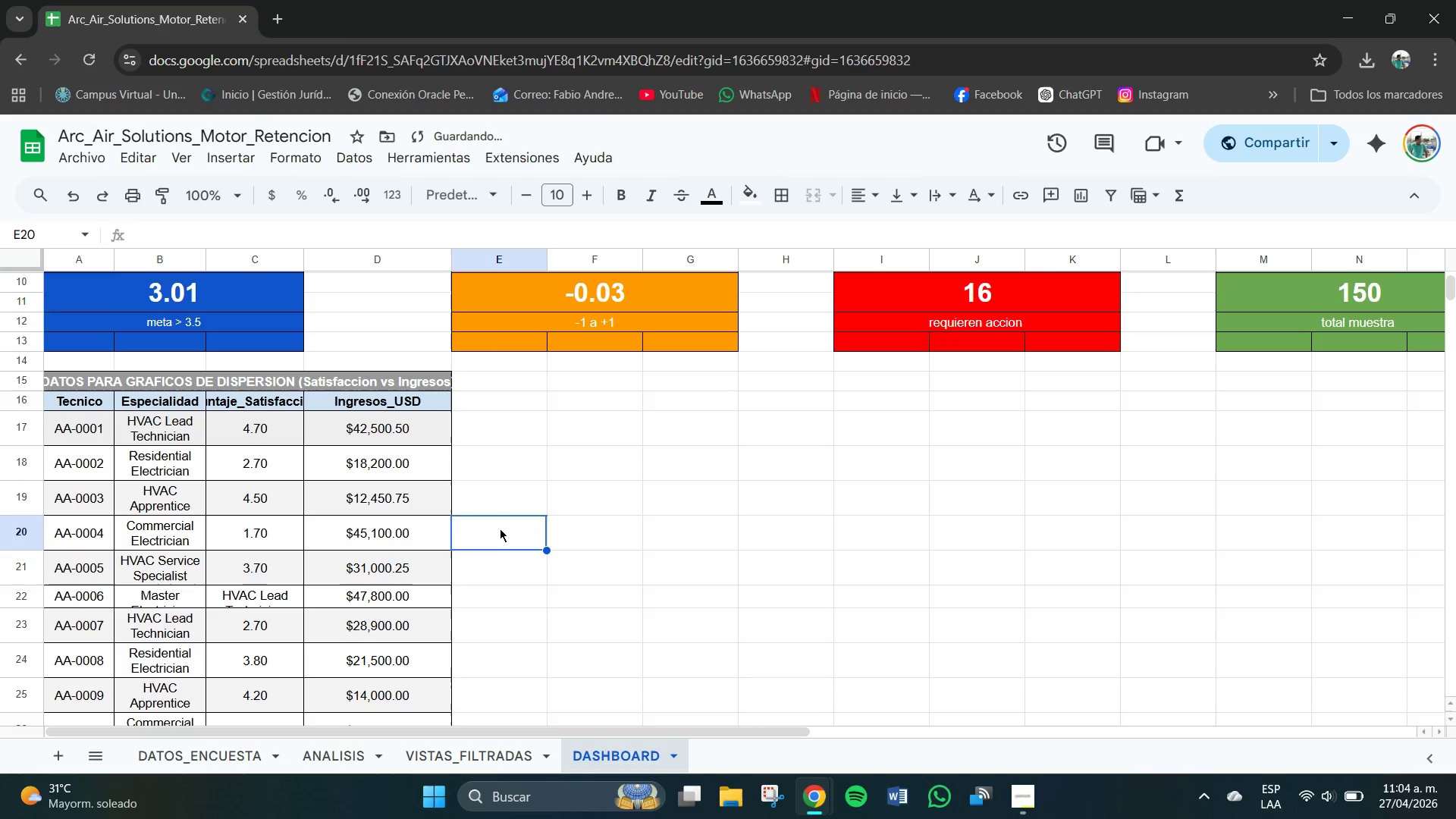 
scroll: coordinate [202, 610], scroll_direction: down, amount: 55.0
 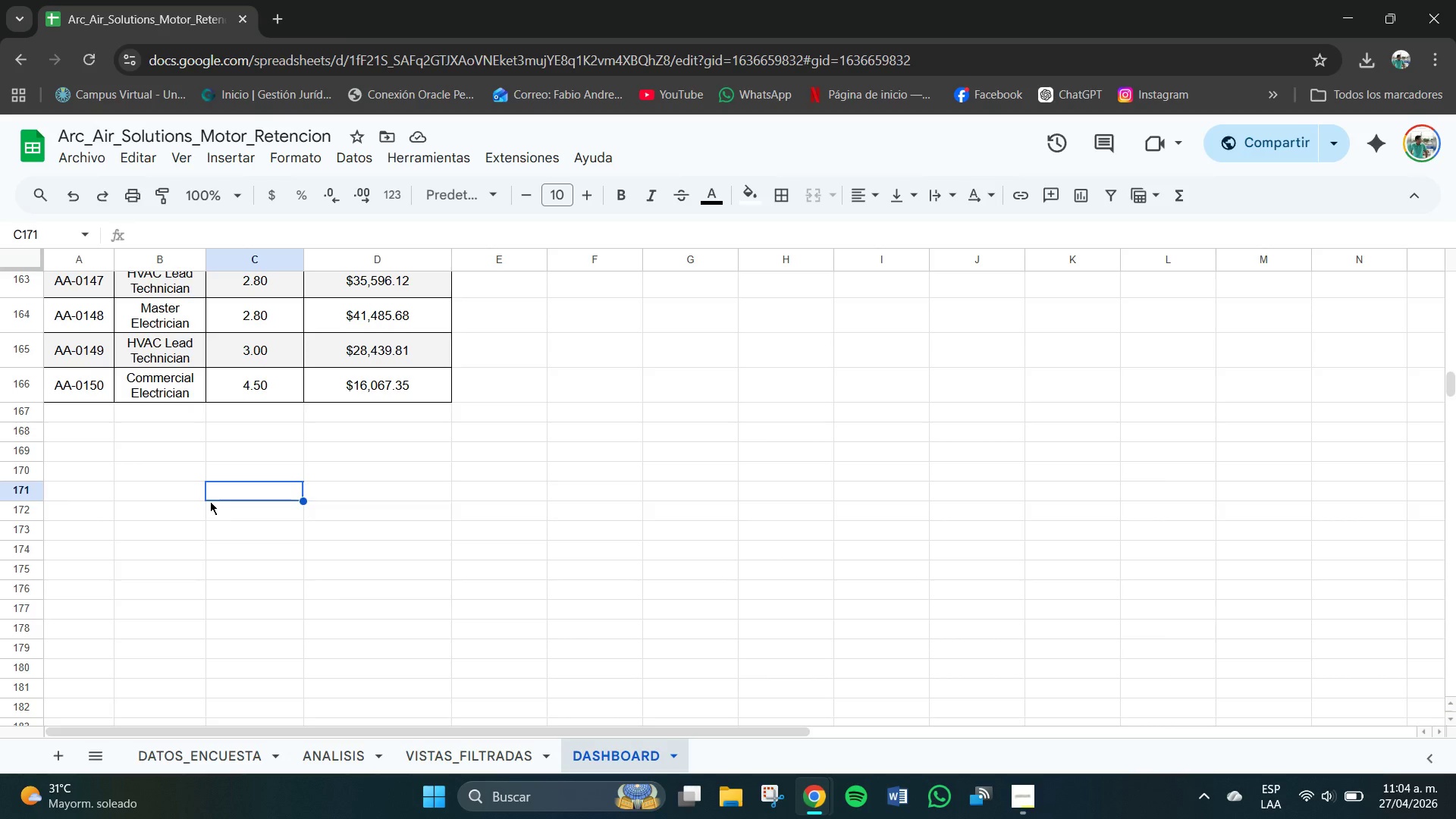 
wait(7.16)
 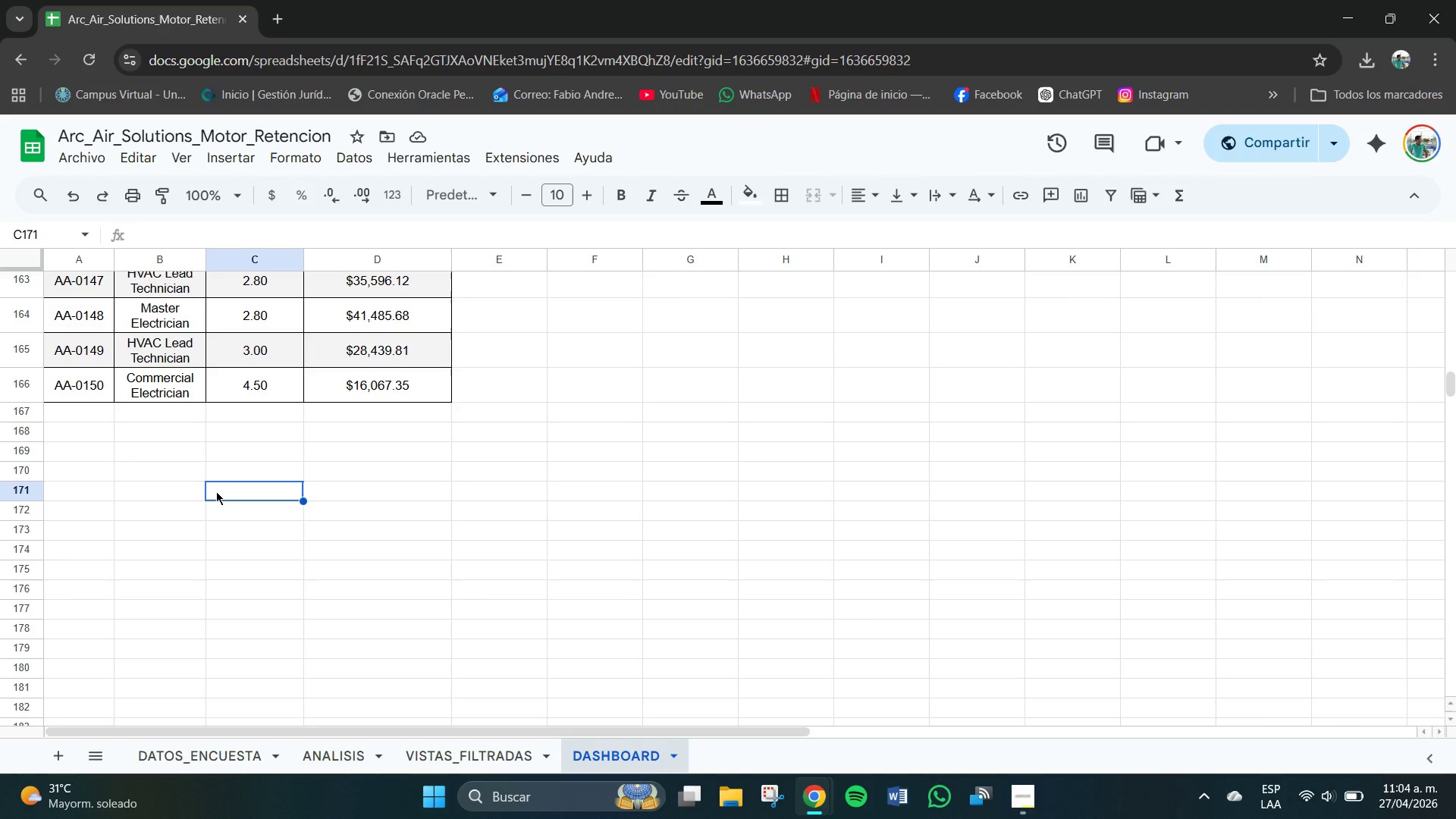 
left_click([93, 441])
 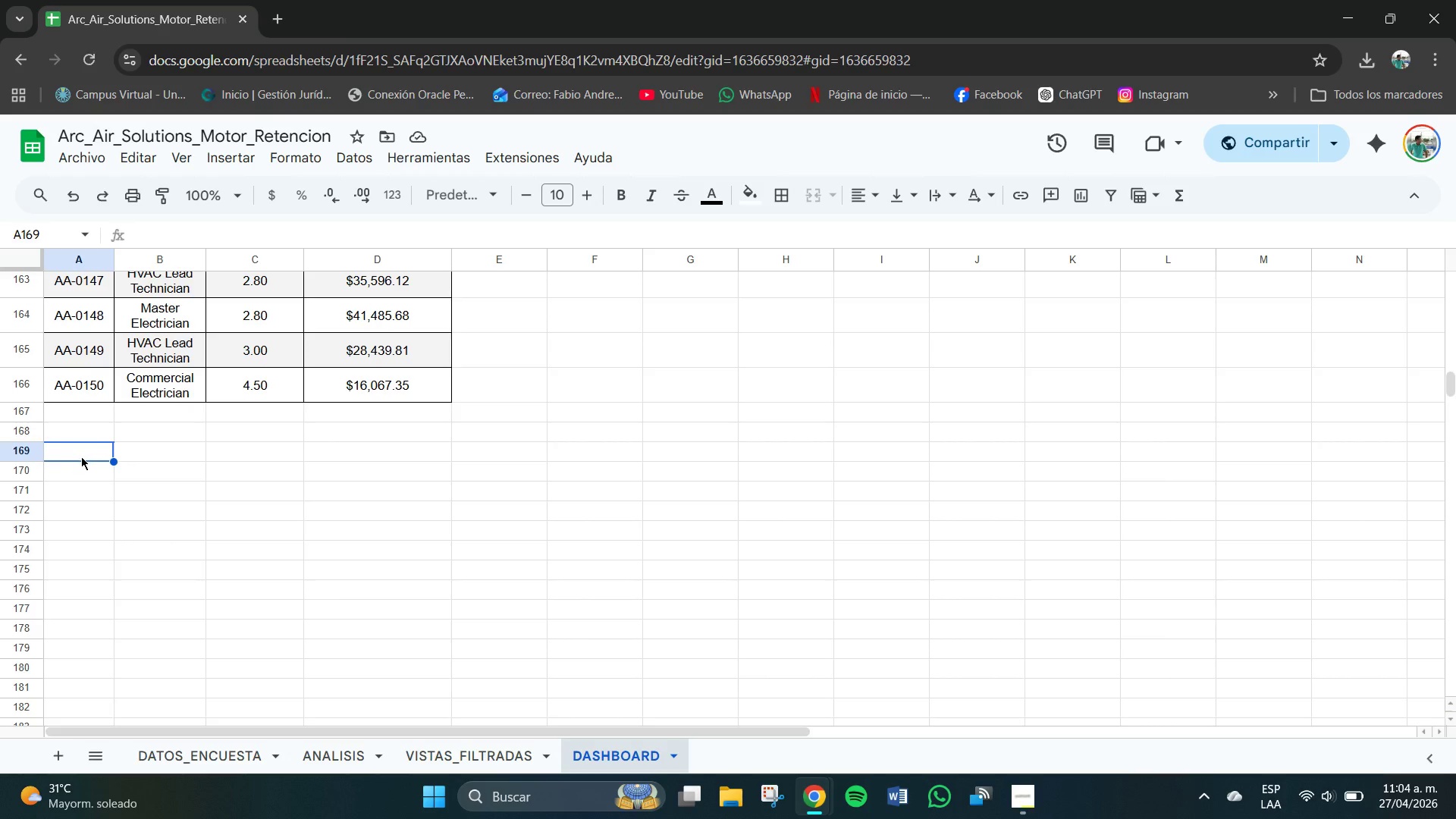 
left_click_drag(start_coordinate=[82, 457], to_coordinate=[143, 468])
 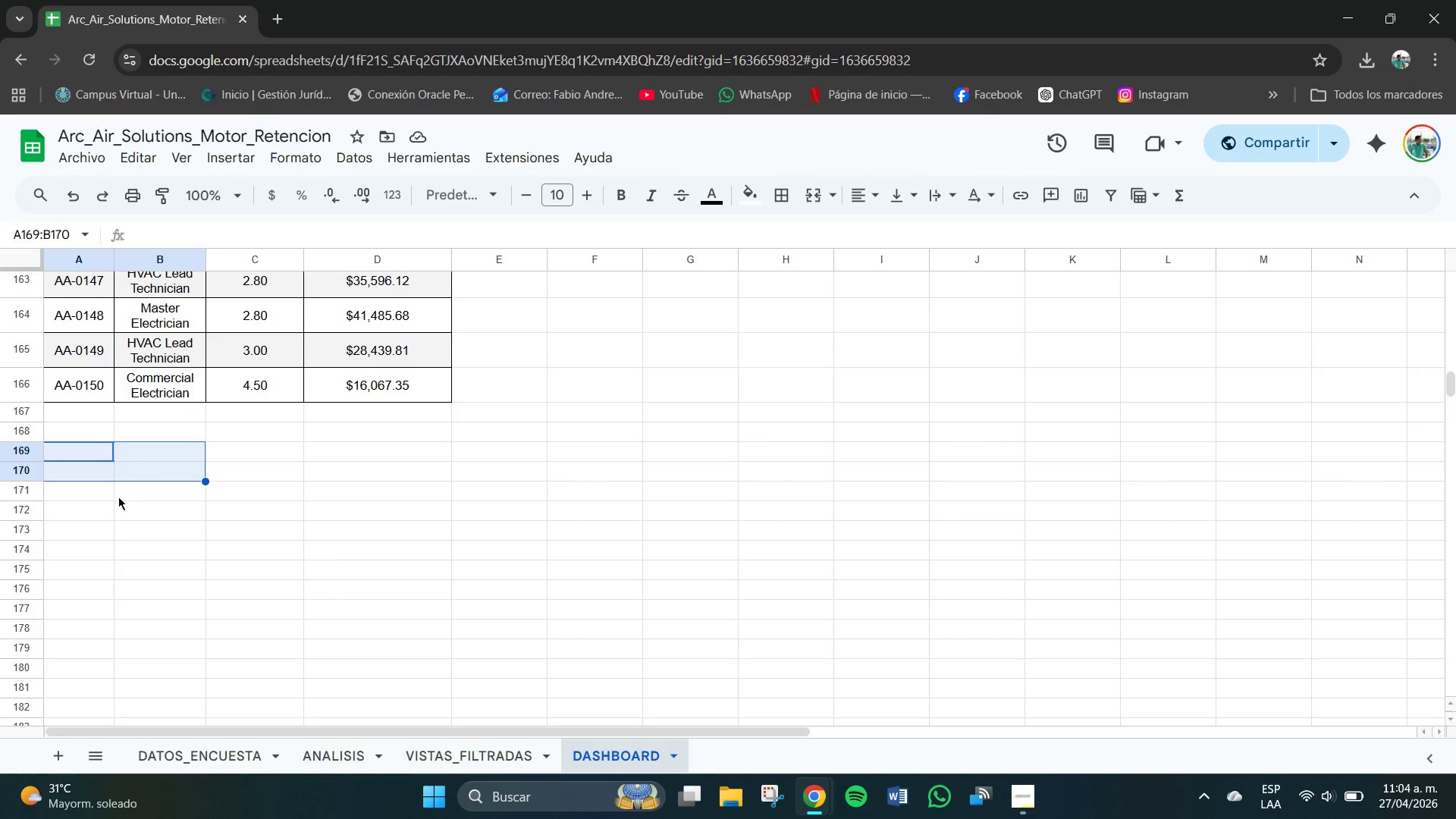 
left_click([118, 497])
 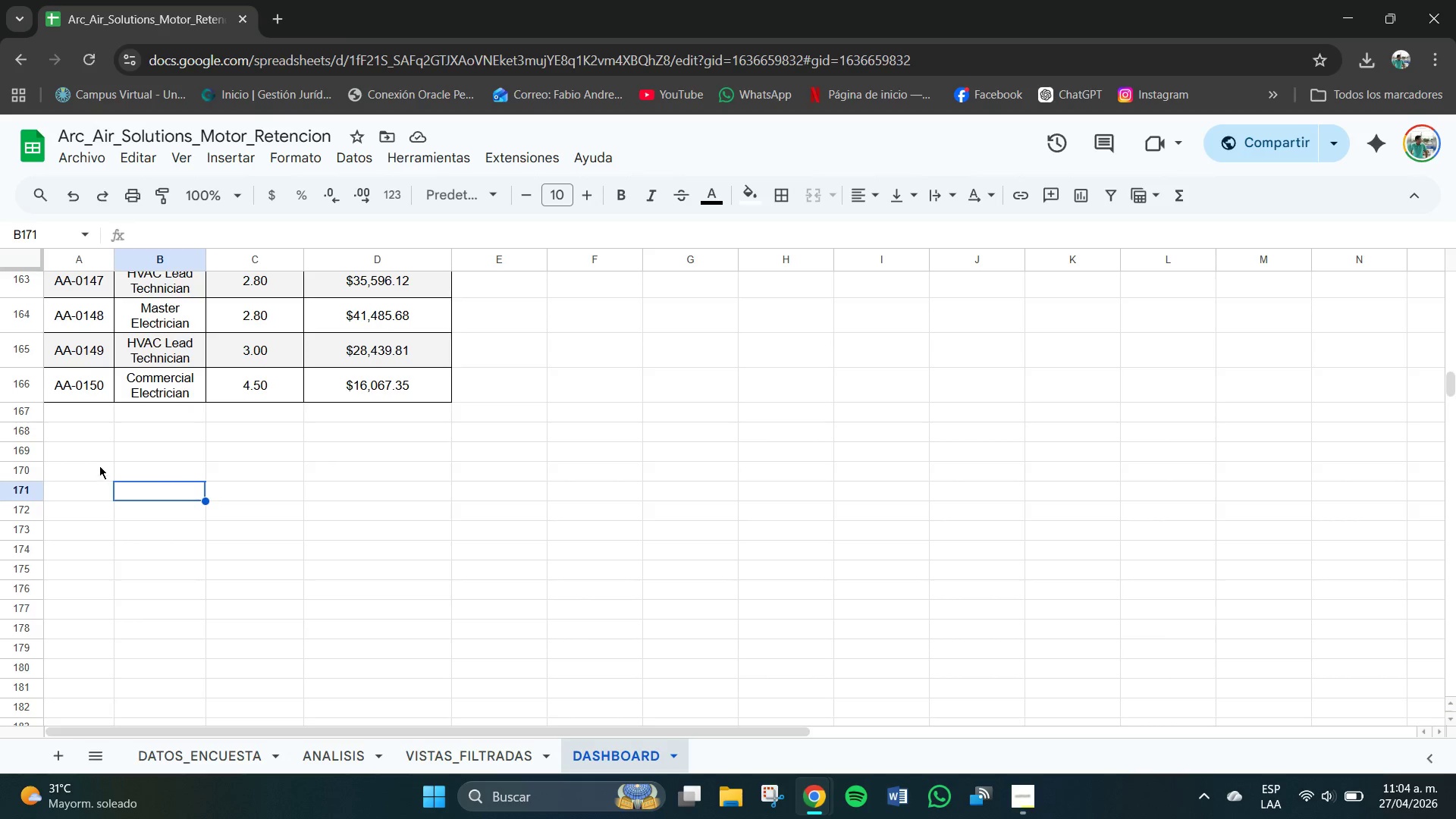 
left_click_drag(start_coordinate=[99, 466], to_coordinate=[135, 461])
 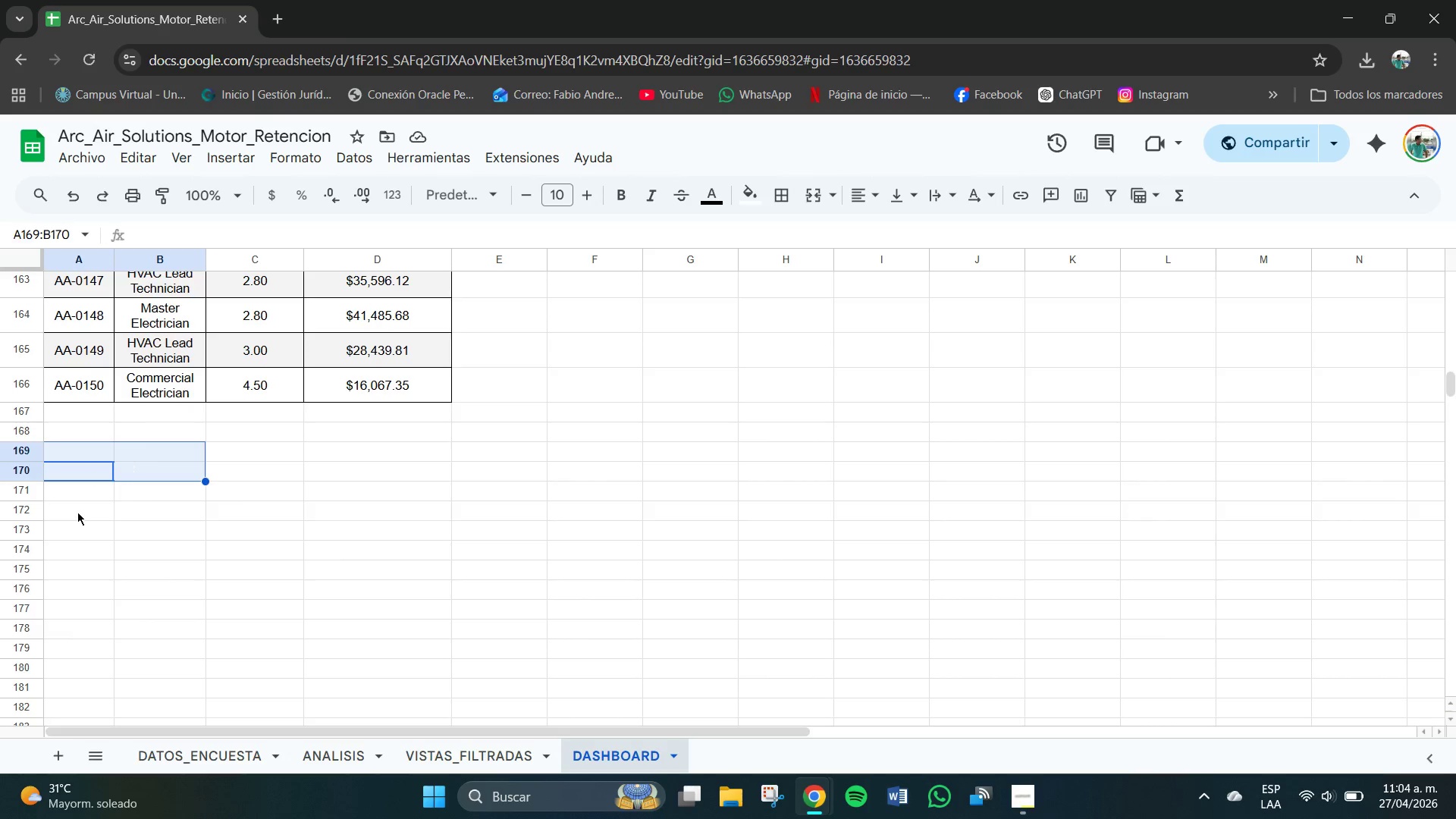 
left_click([77, 512])
 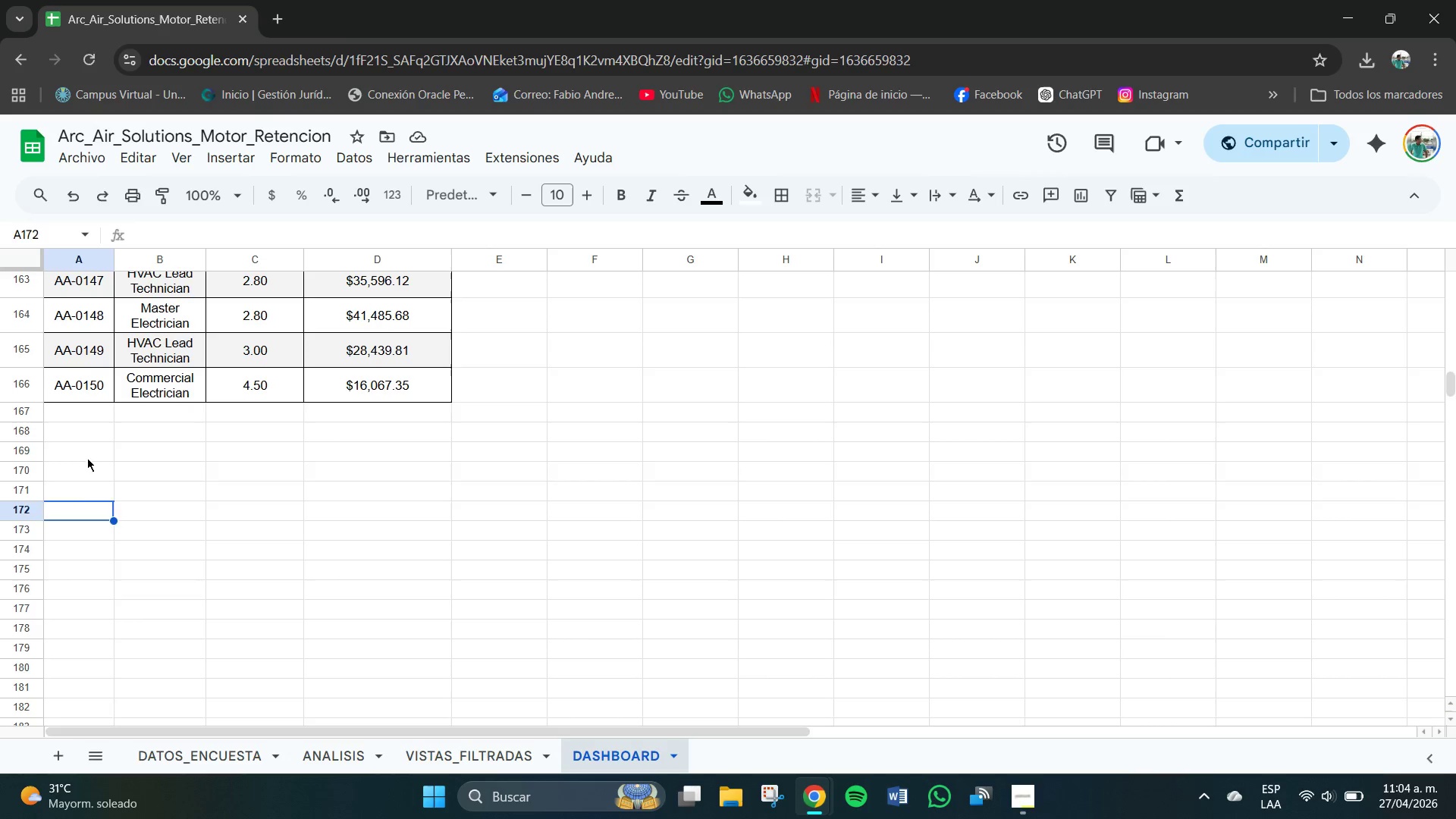 
left_click_drag(start_coordinate=[90, 453], to_coordinate=[127, 454])
 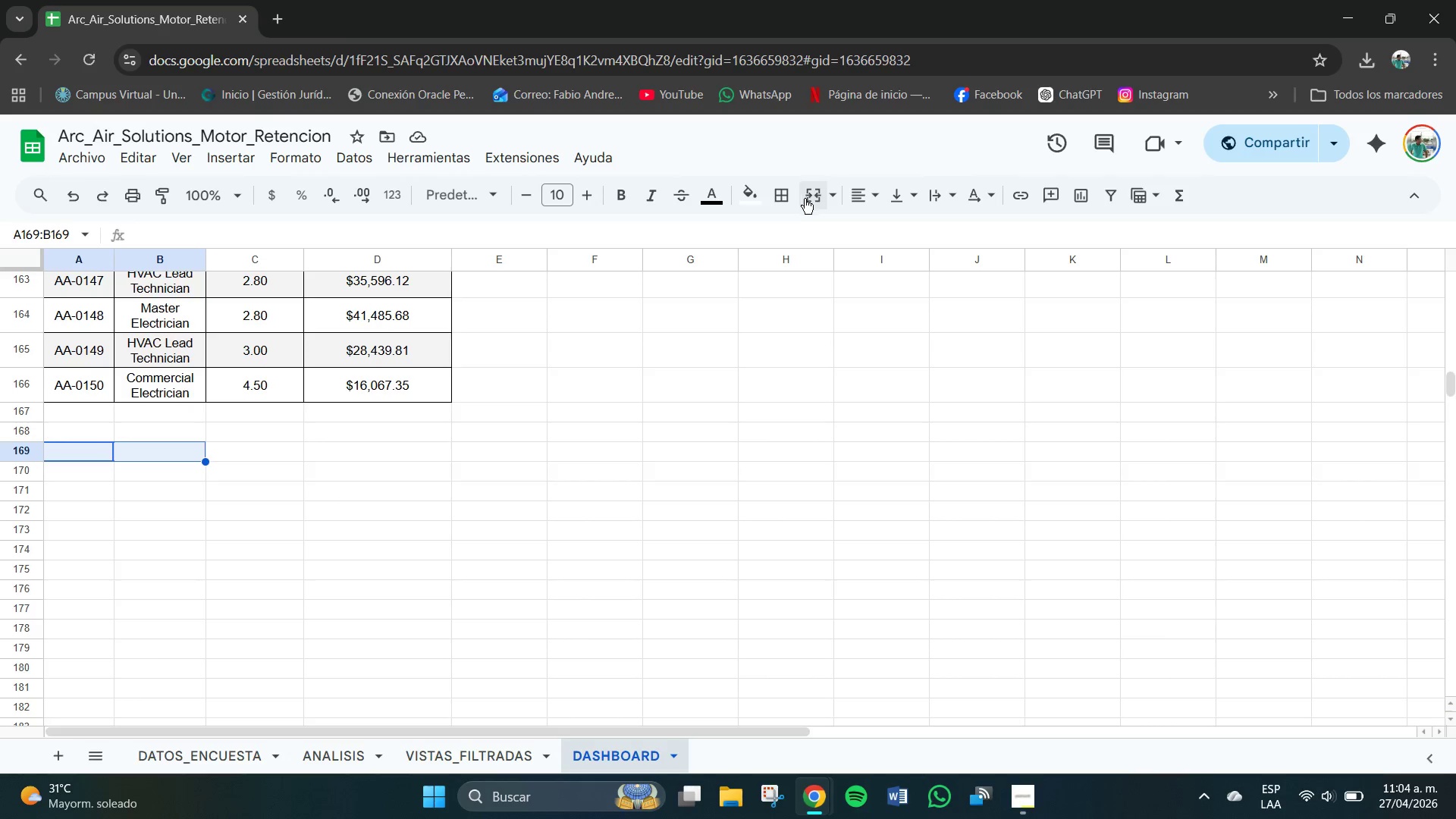 
left_click([814, 198])
 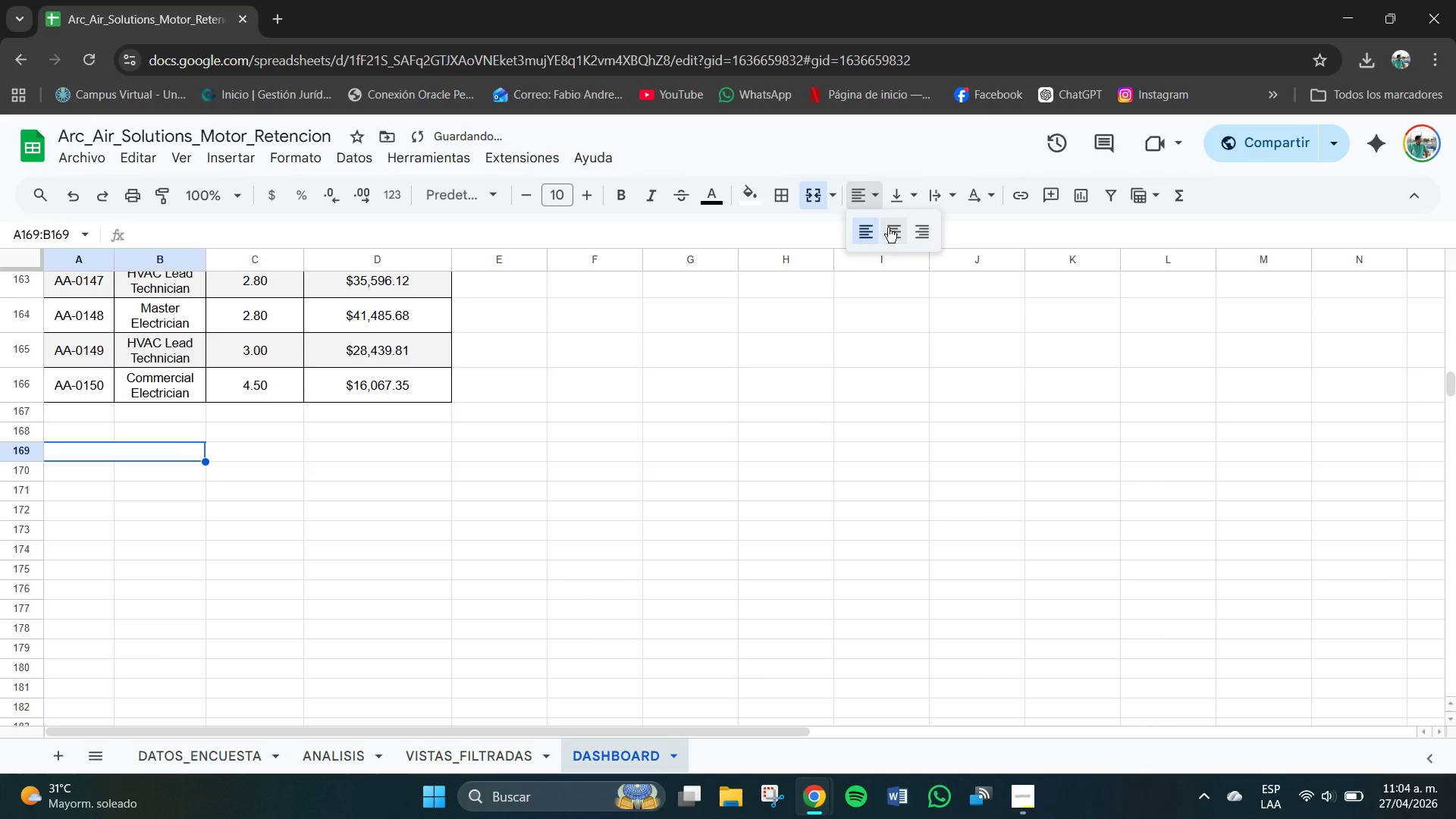 
double_click([901, 193])
 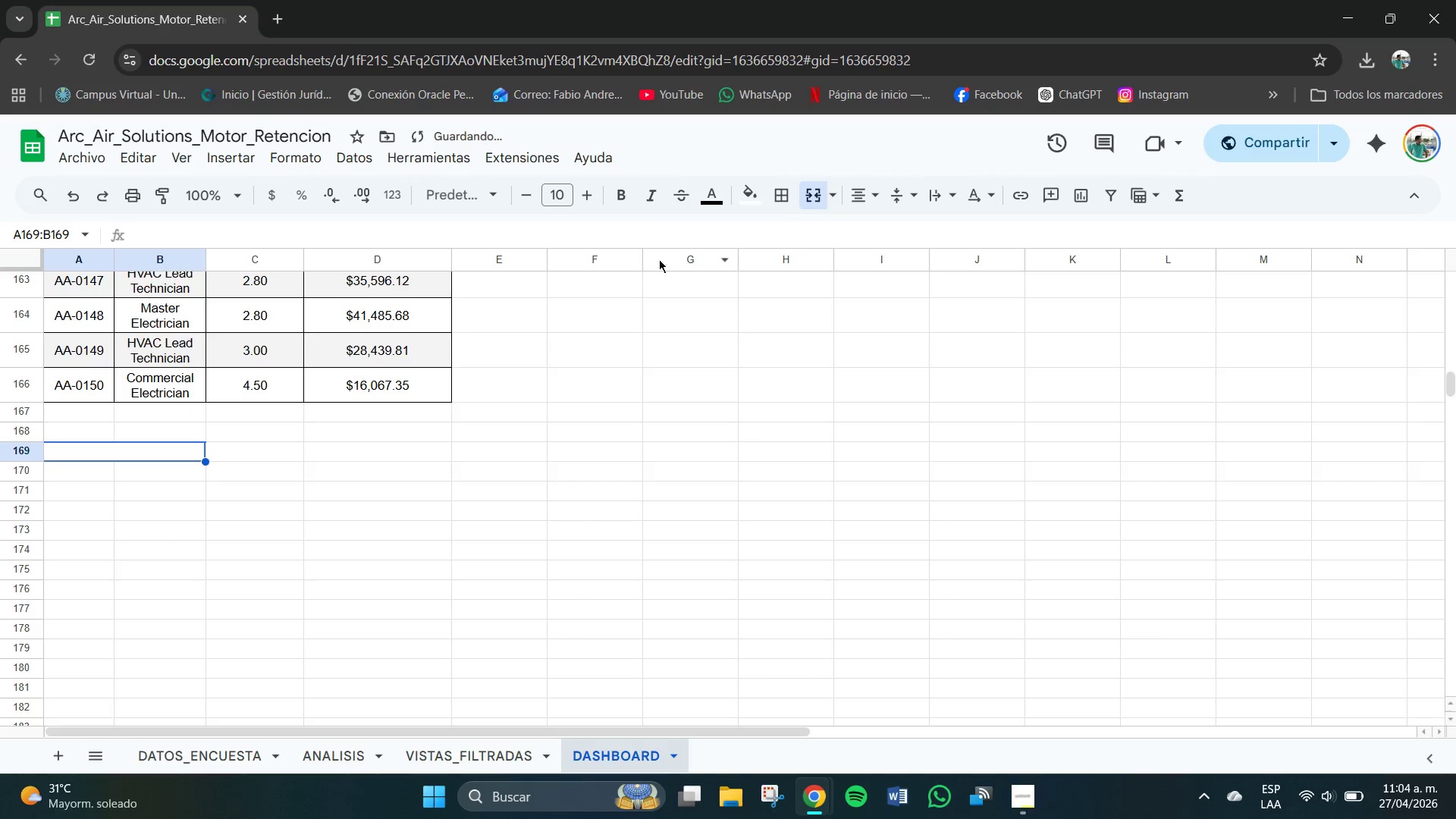 
left_click([752, 199])
 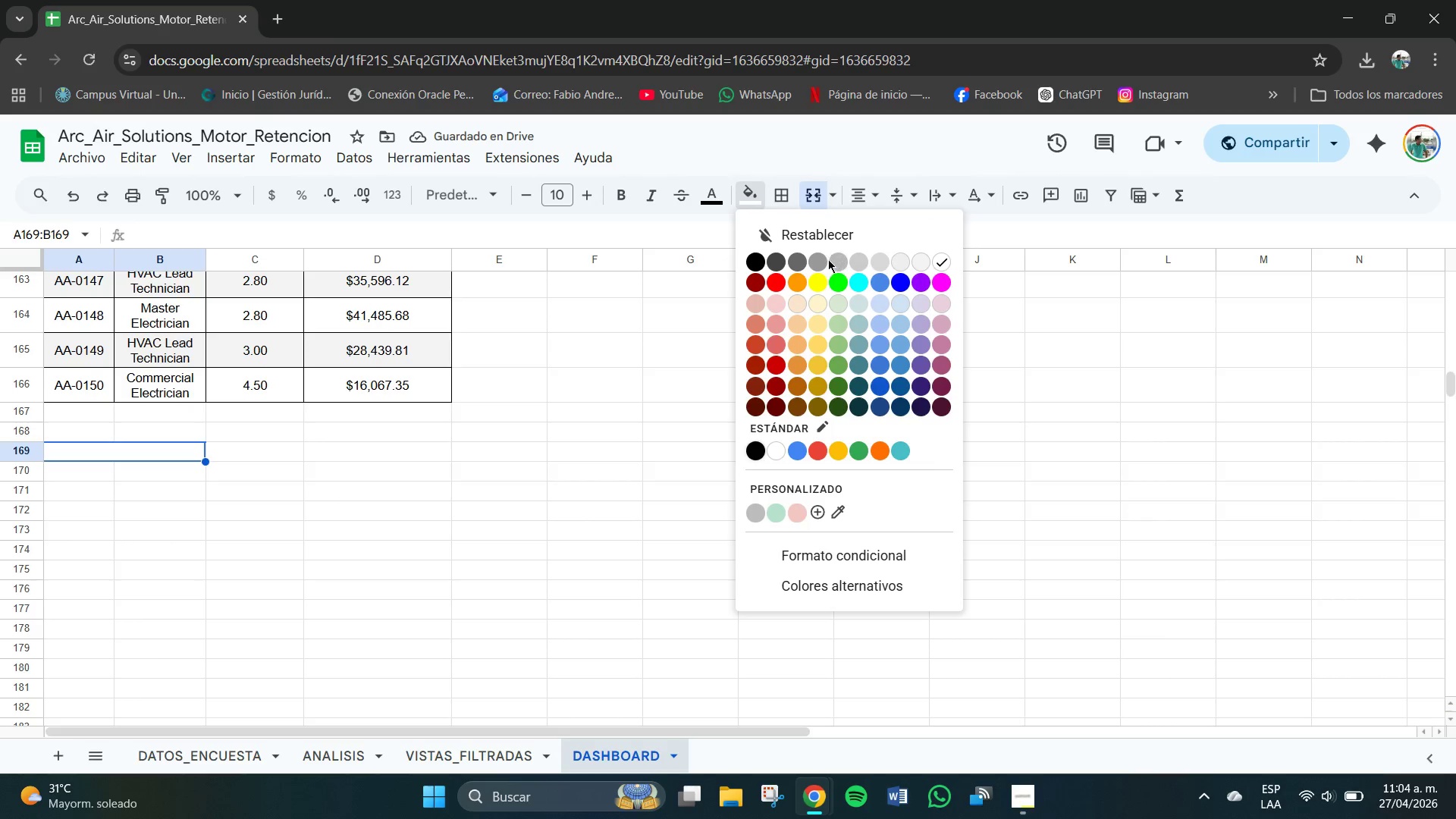 
left_click([820, 261])
 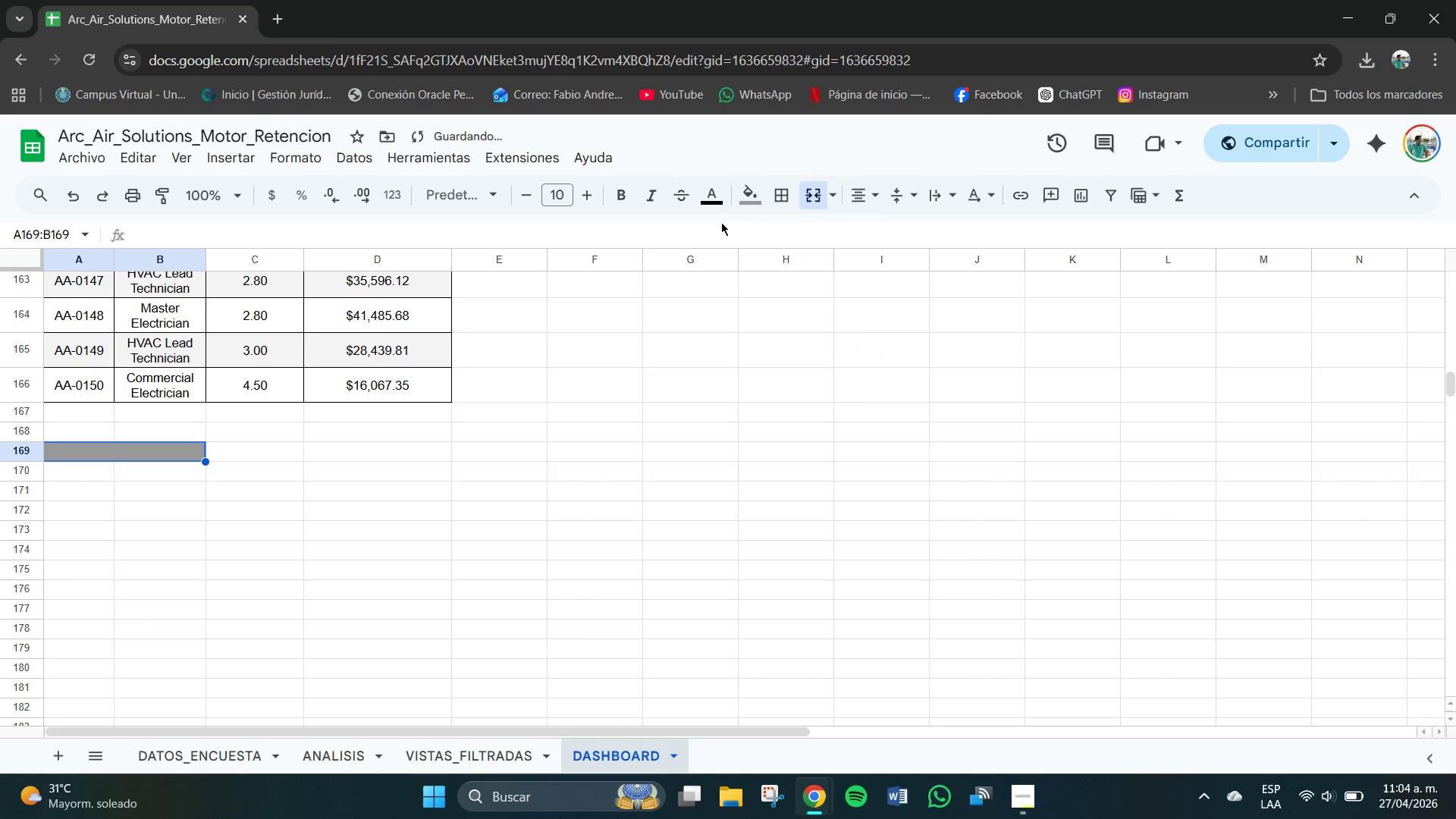 
left_click([711, 201])
 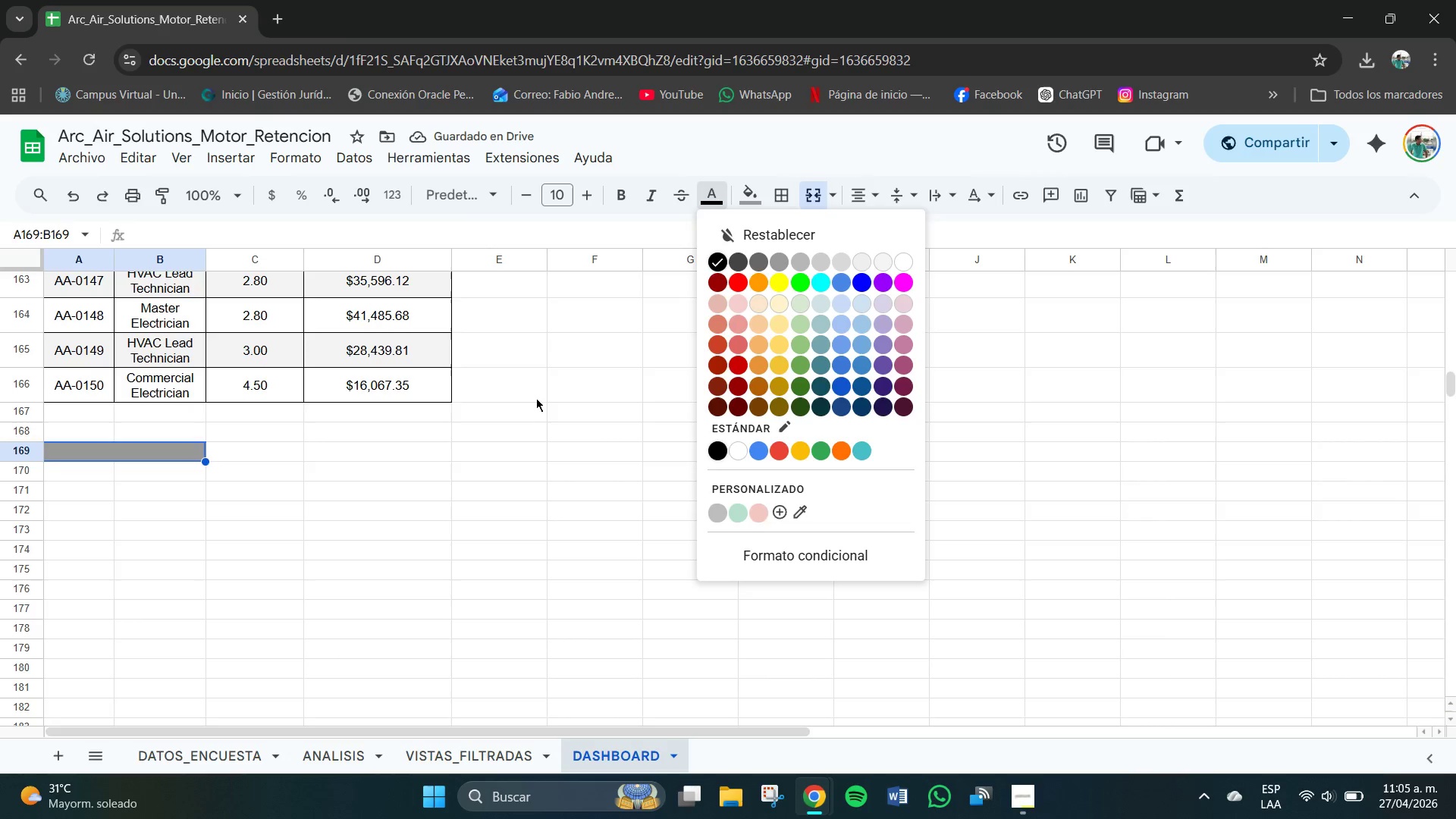 
left_click([740, 449])
 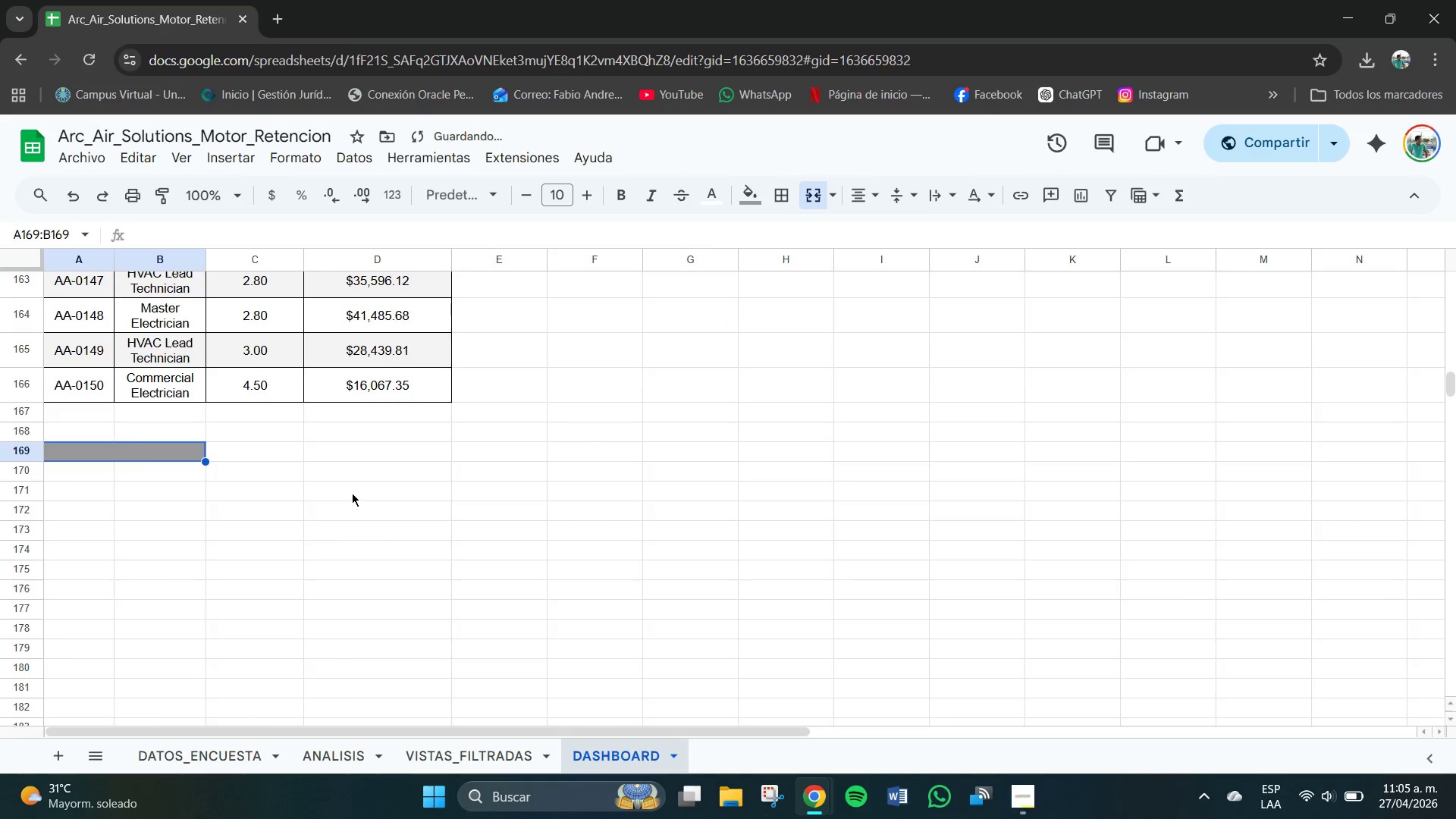 
scroll: coordinate [339, 493], scroll_direction: up, amount: 56.0
 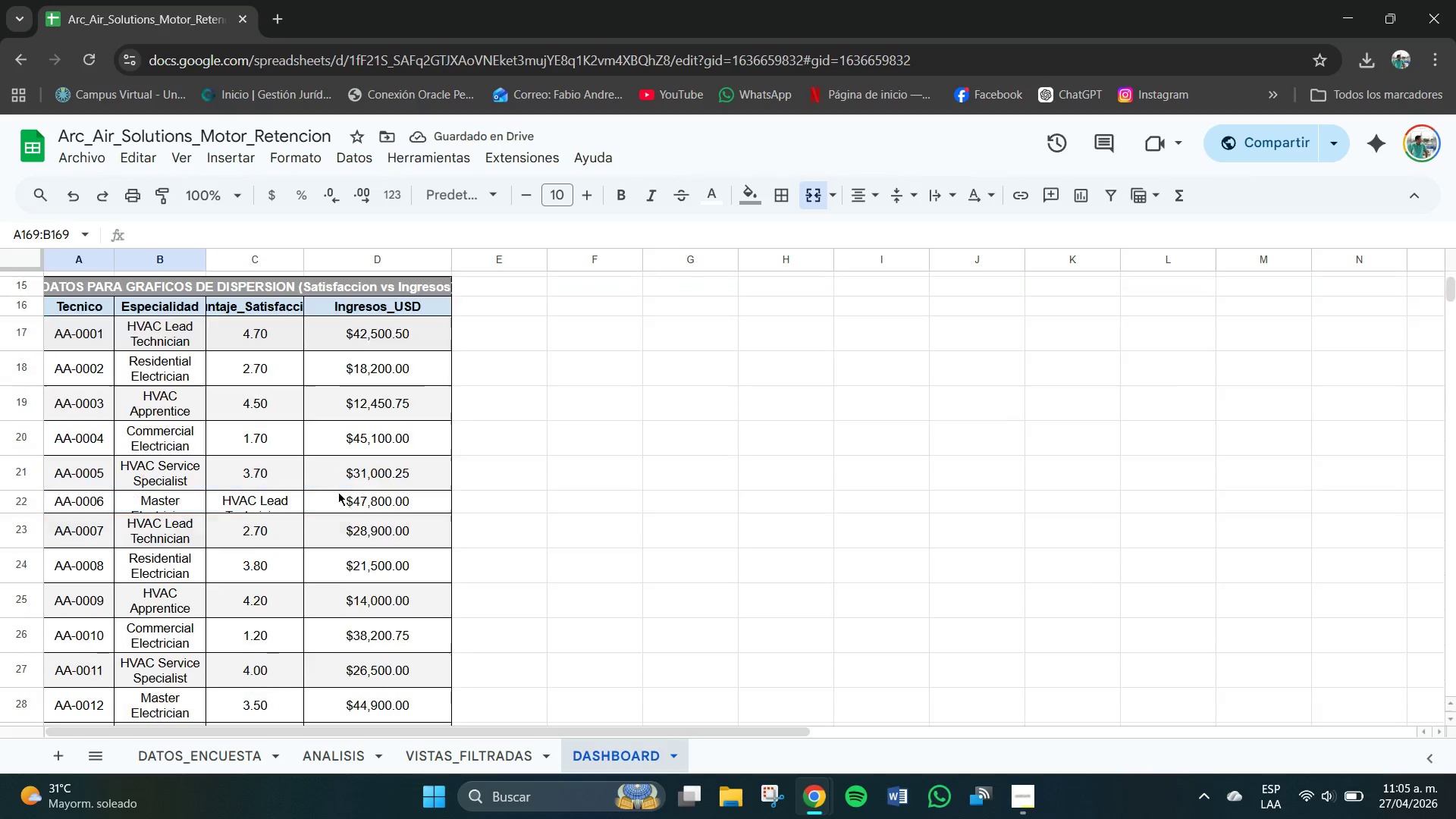 
scroll: coordinate [115, 438], scroll_direction: down, amount: 54.0
 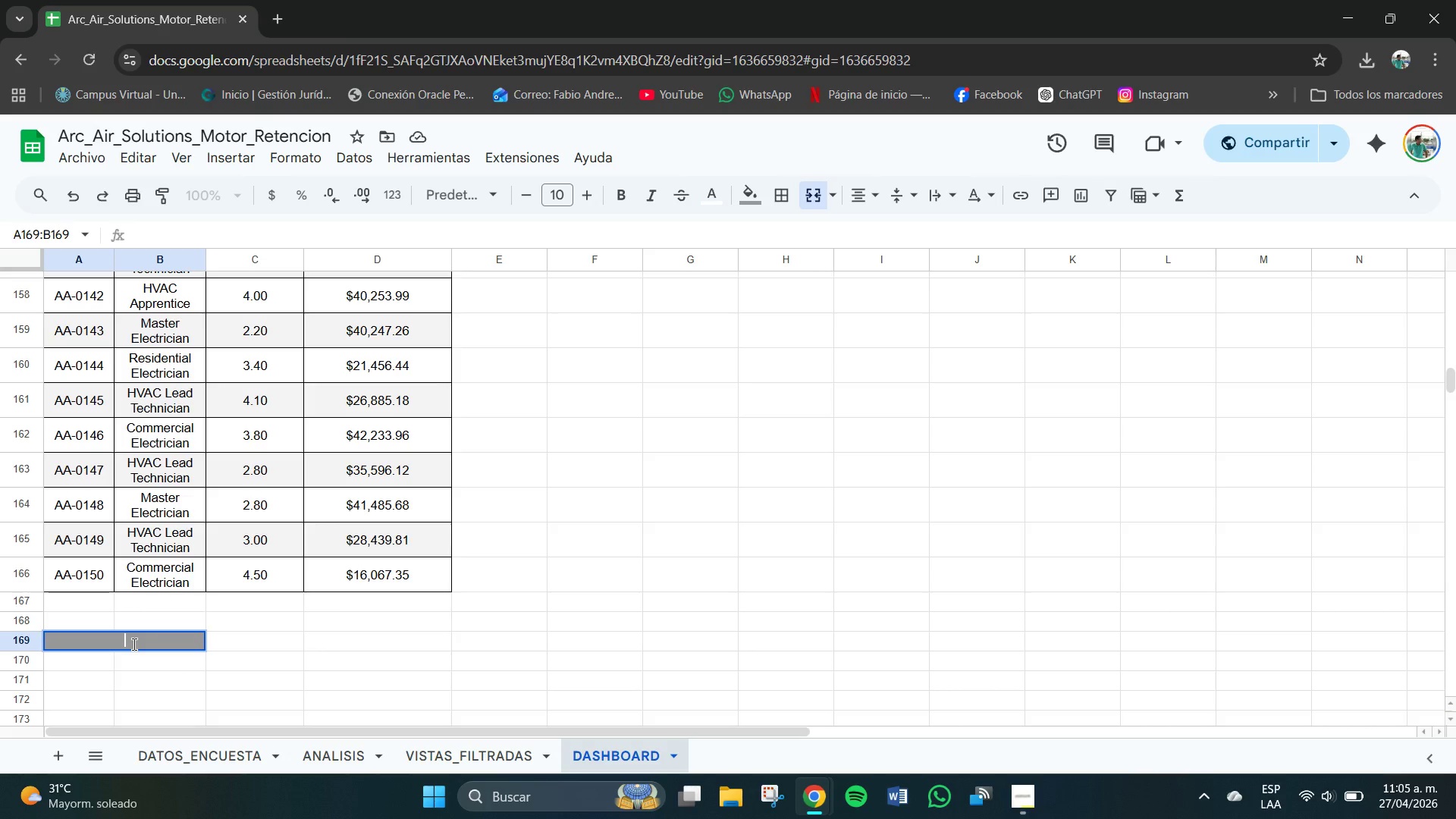 
type(DATOS)
key(Backspace)
key(Backspace)
key(Backspace)
key(Backspace)
key(Backspace)
 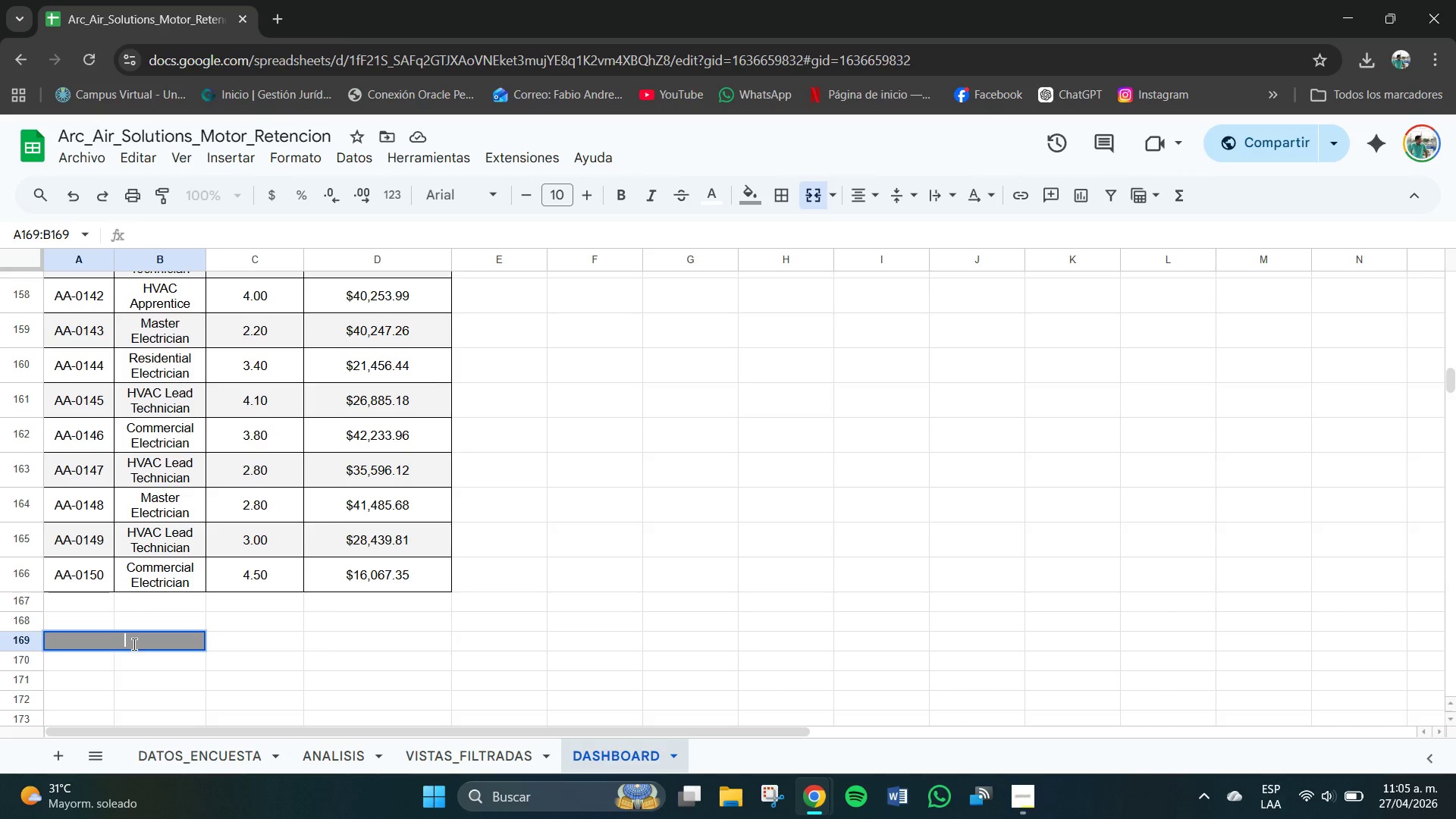 
key(Control+B)
 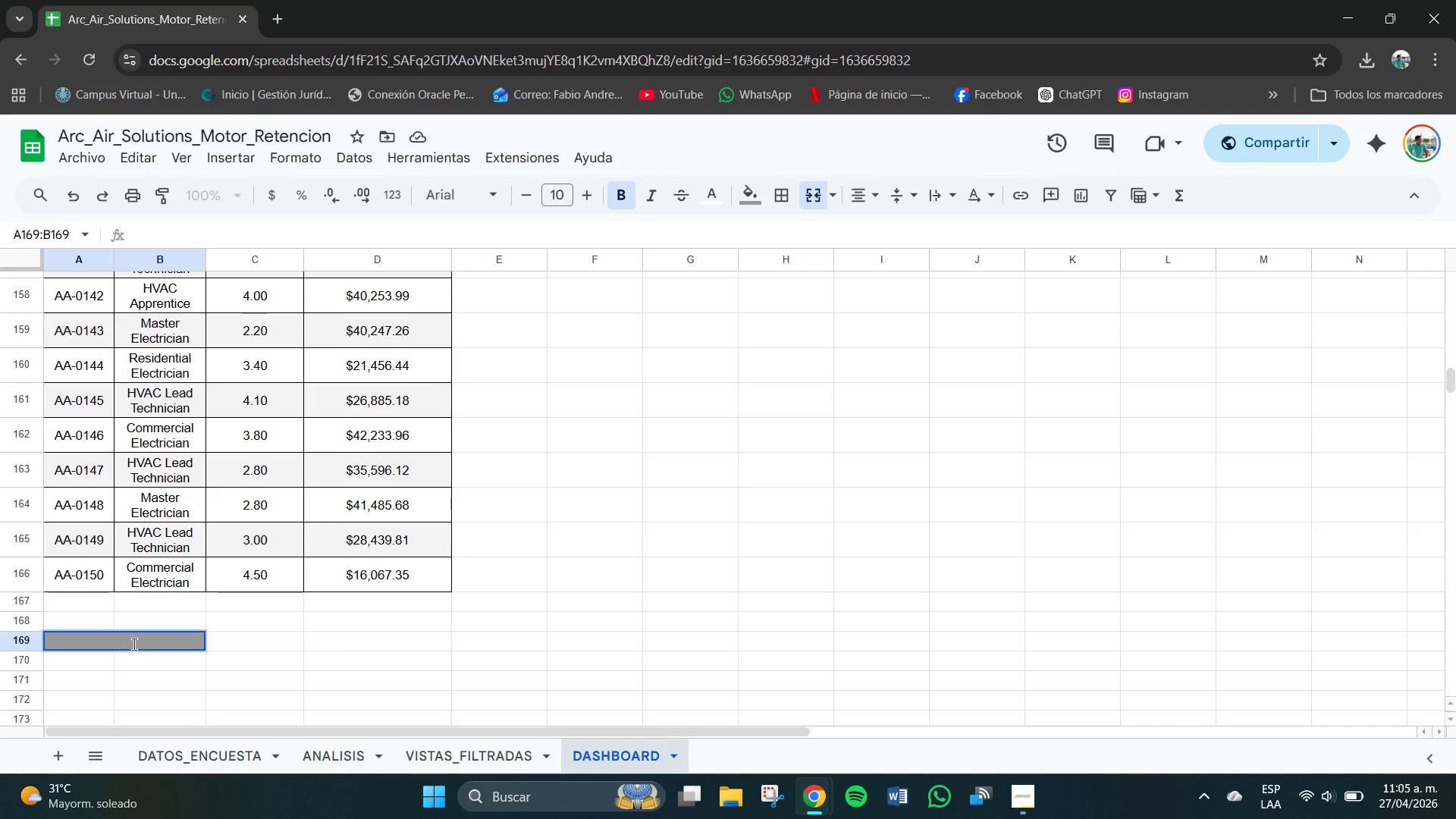 
type(DATOS)
 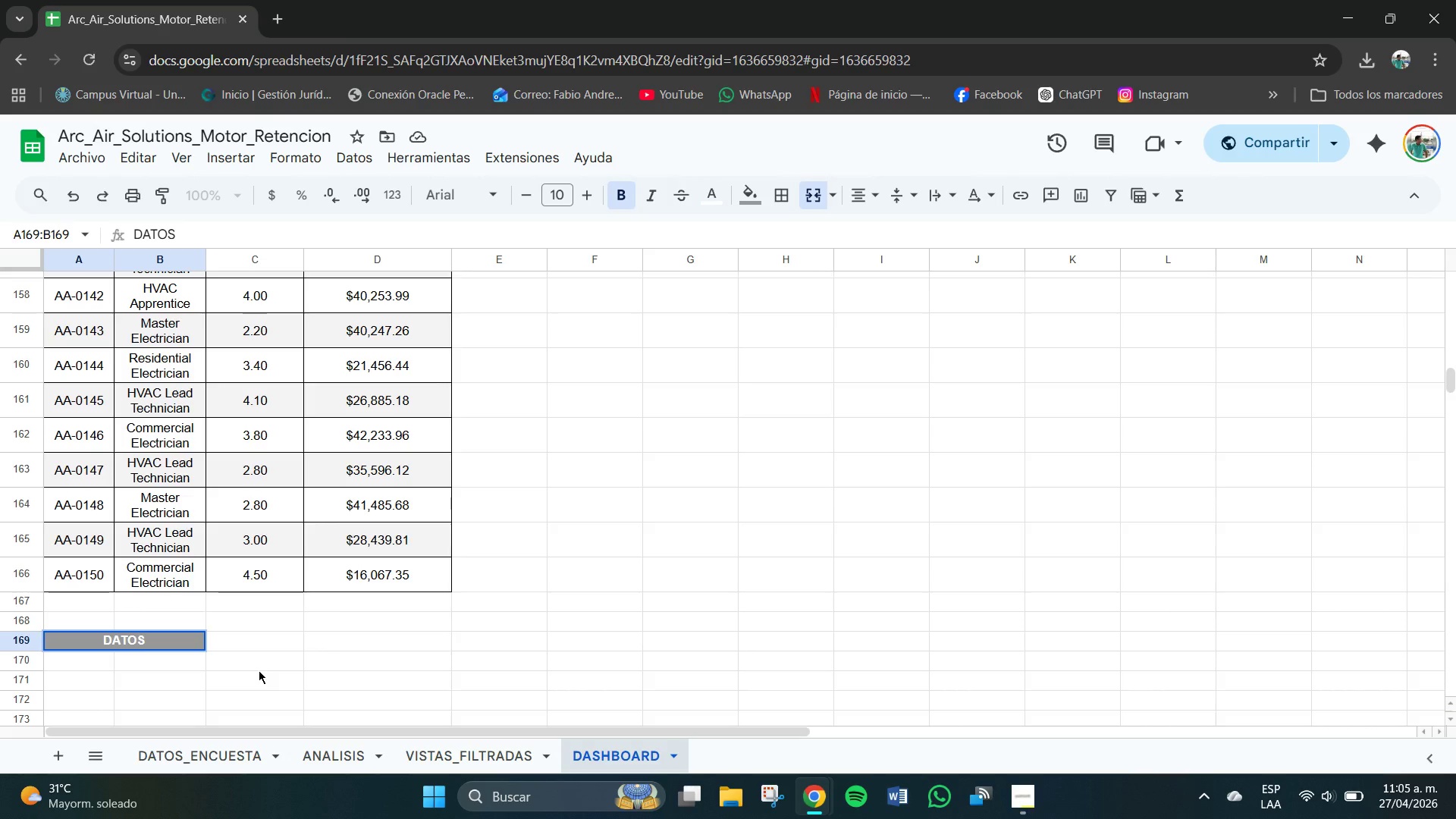 
type( PARA GRAFICOS)
key(Backspace)
type( DE BARRAS)
 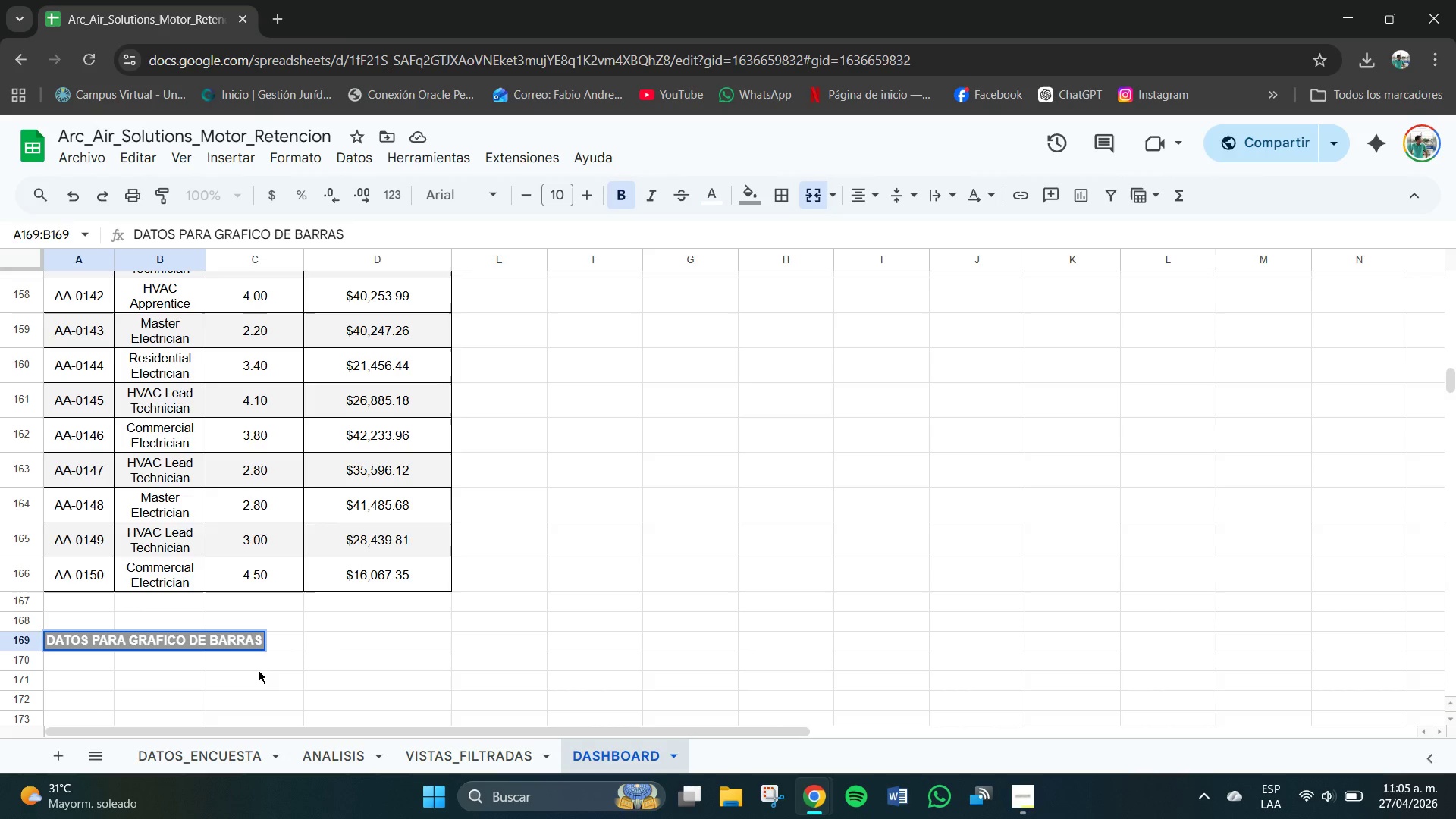 
type( *Pro medi)
key(Backspace)
key(Backspace)
key(Backspace)
key(Backspace)
type(d)
key(Backspace)
type(edjo)
key(Backspace)
key(Backspace)
type(io por Especializad )
key(Backspace)
type(()
 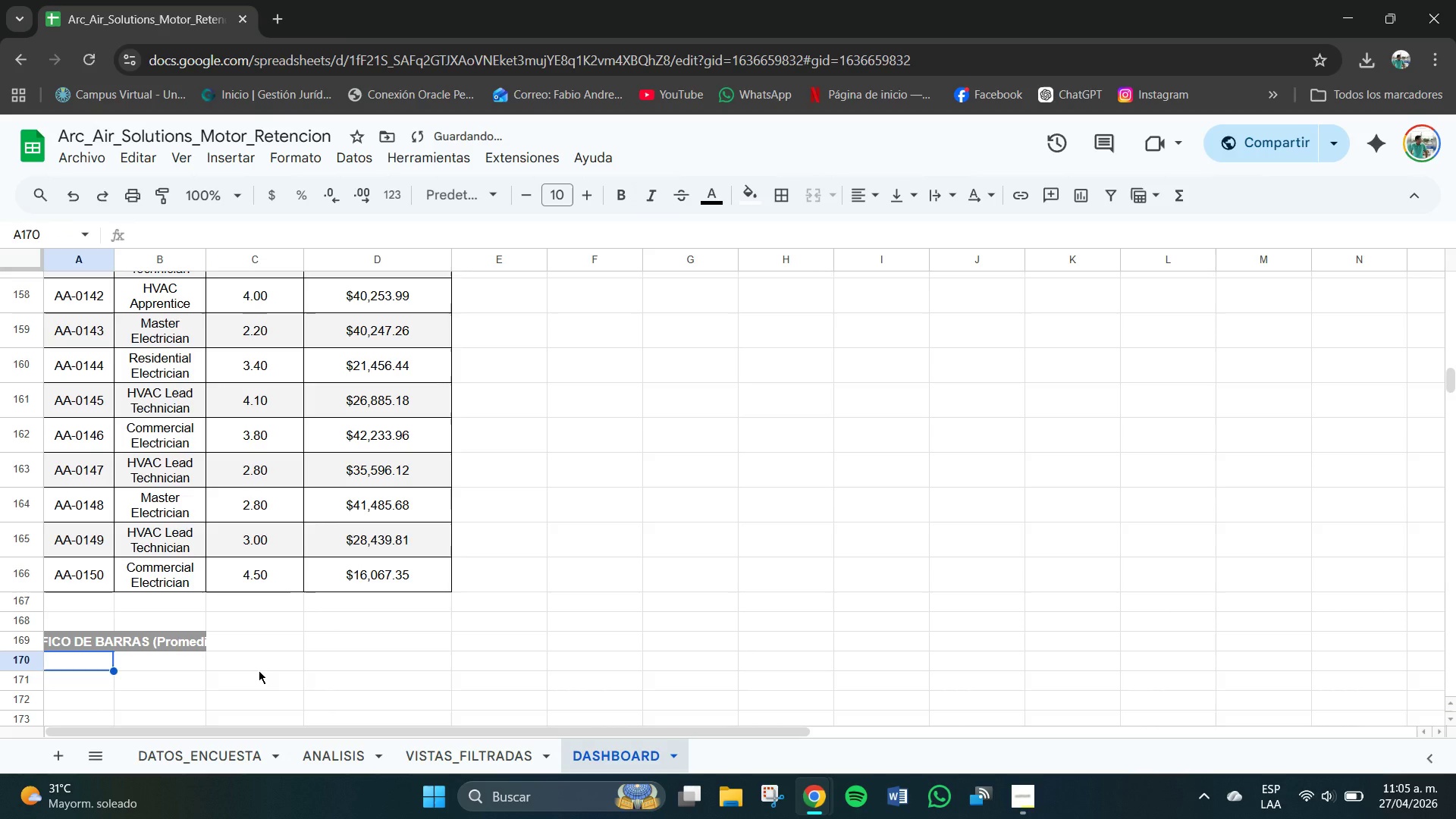 
 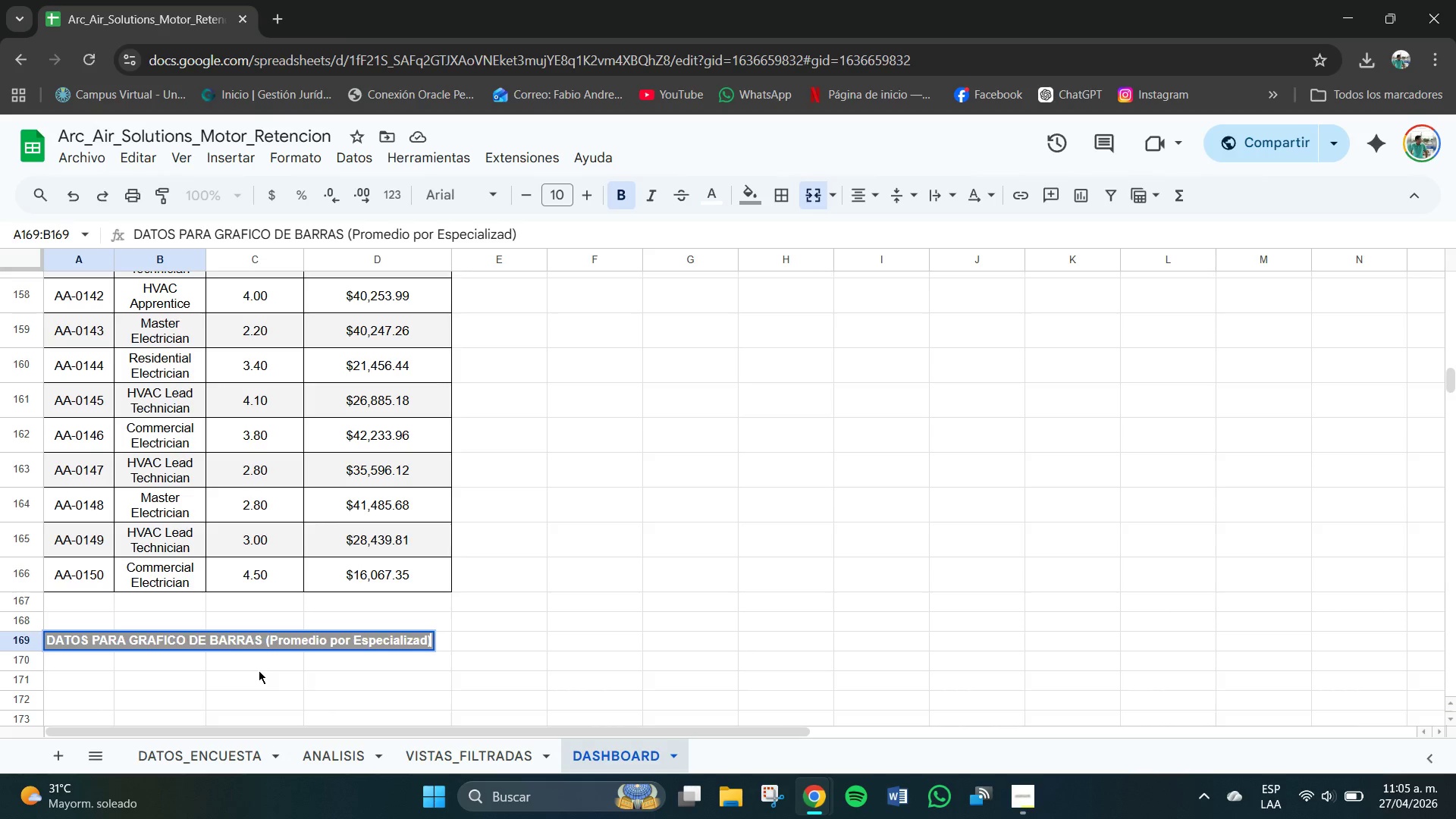 
key(Enter)
 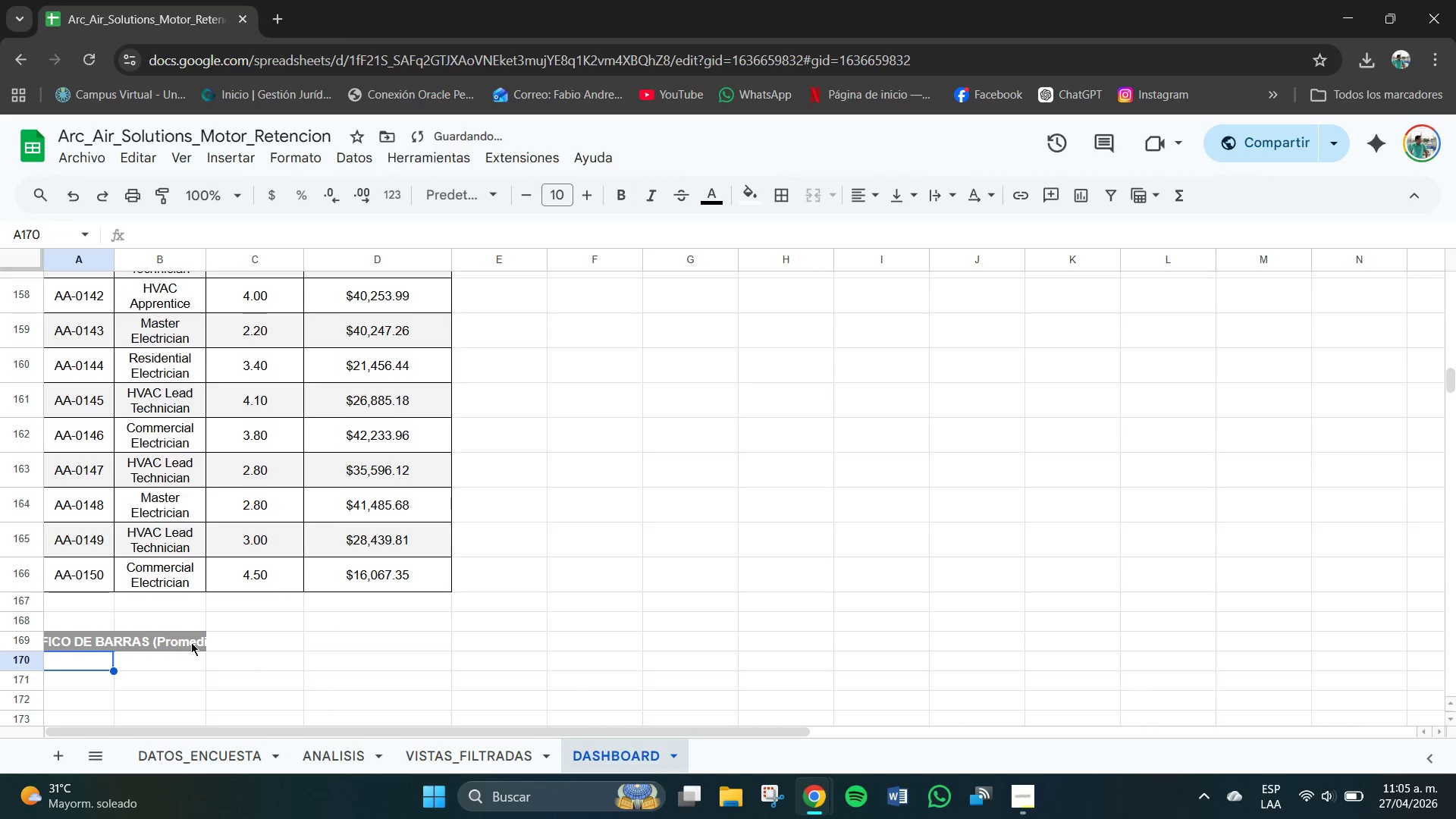 
left_click([155, 637])
 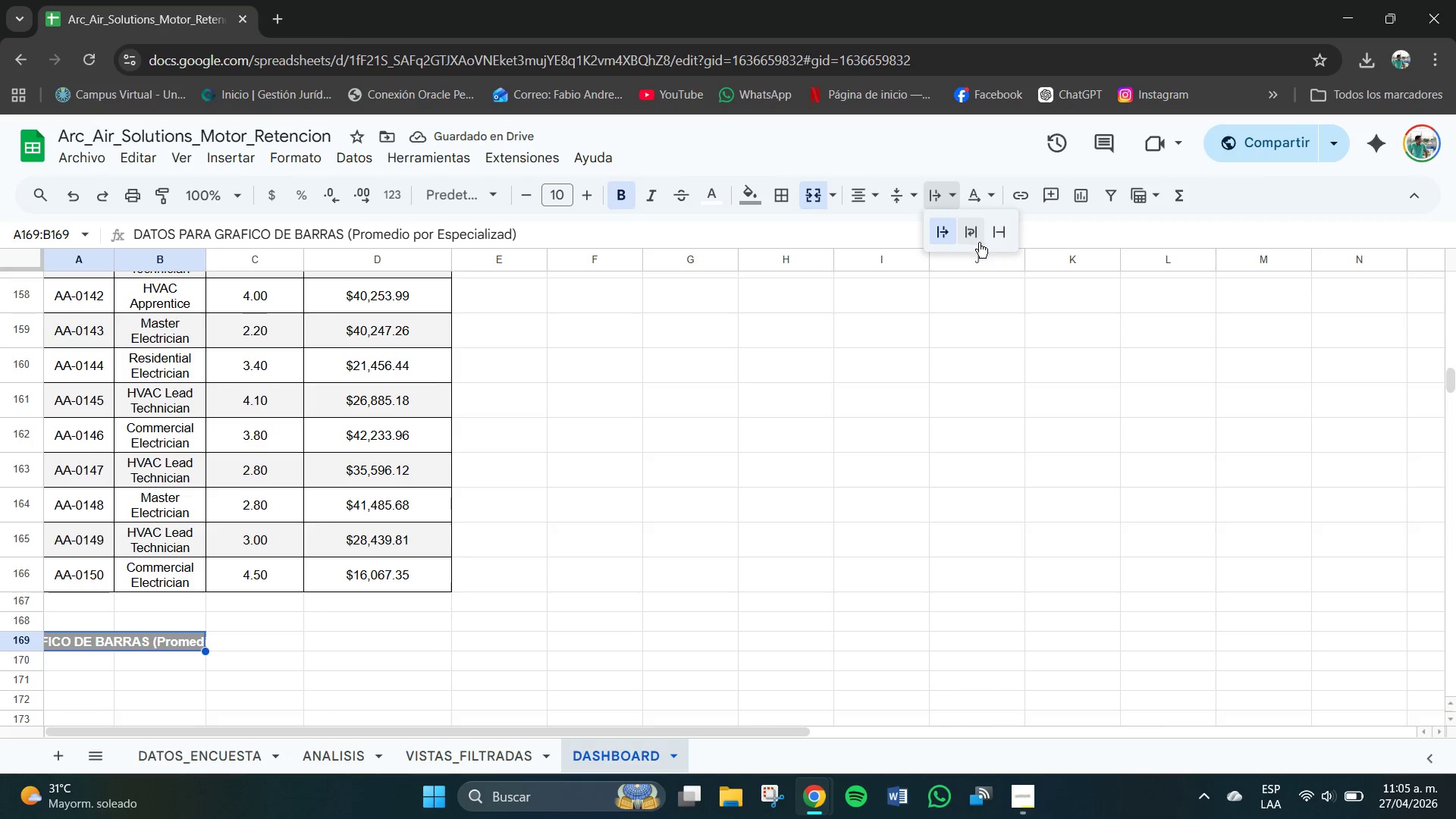 
left_click([972, 235])
 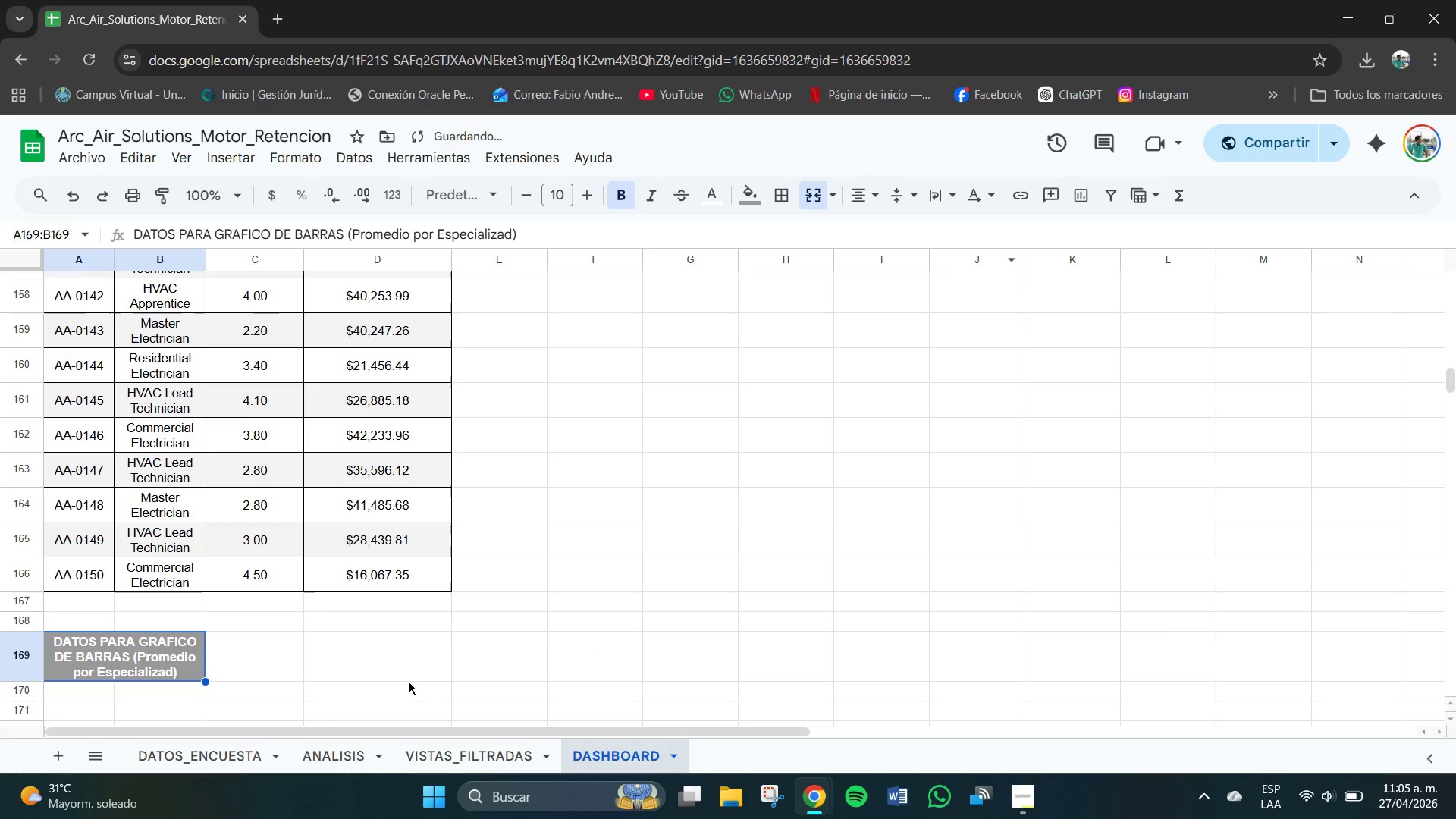 
scroll: coordinate [151, 615], scroll_direction: down, amount: 3.0
 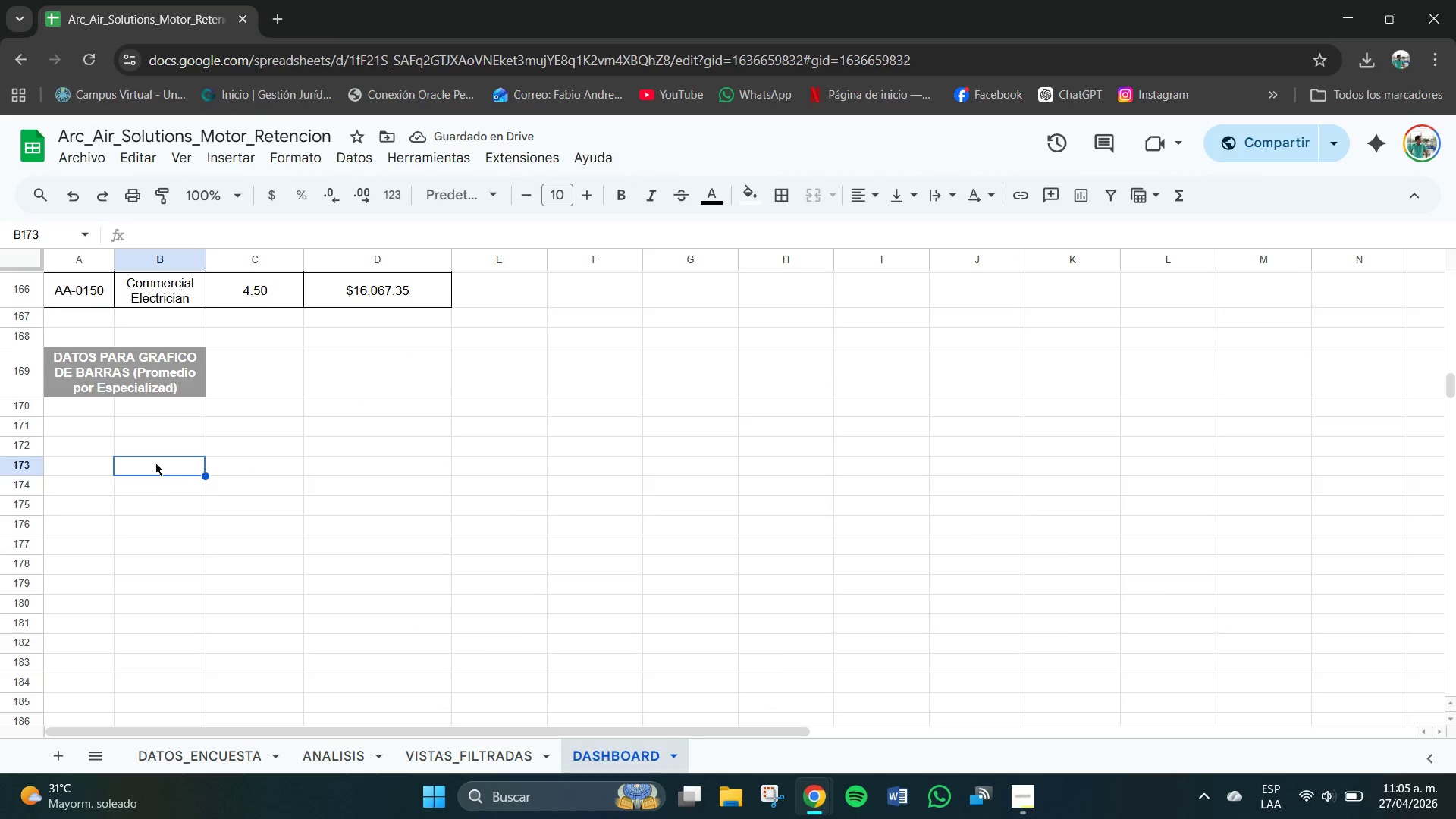 
left_click([93, 410])
 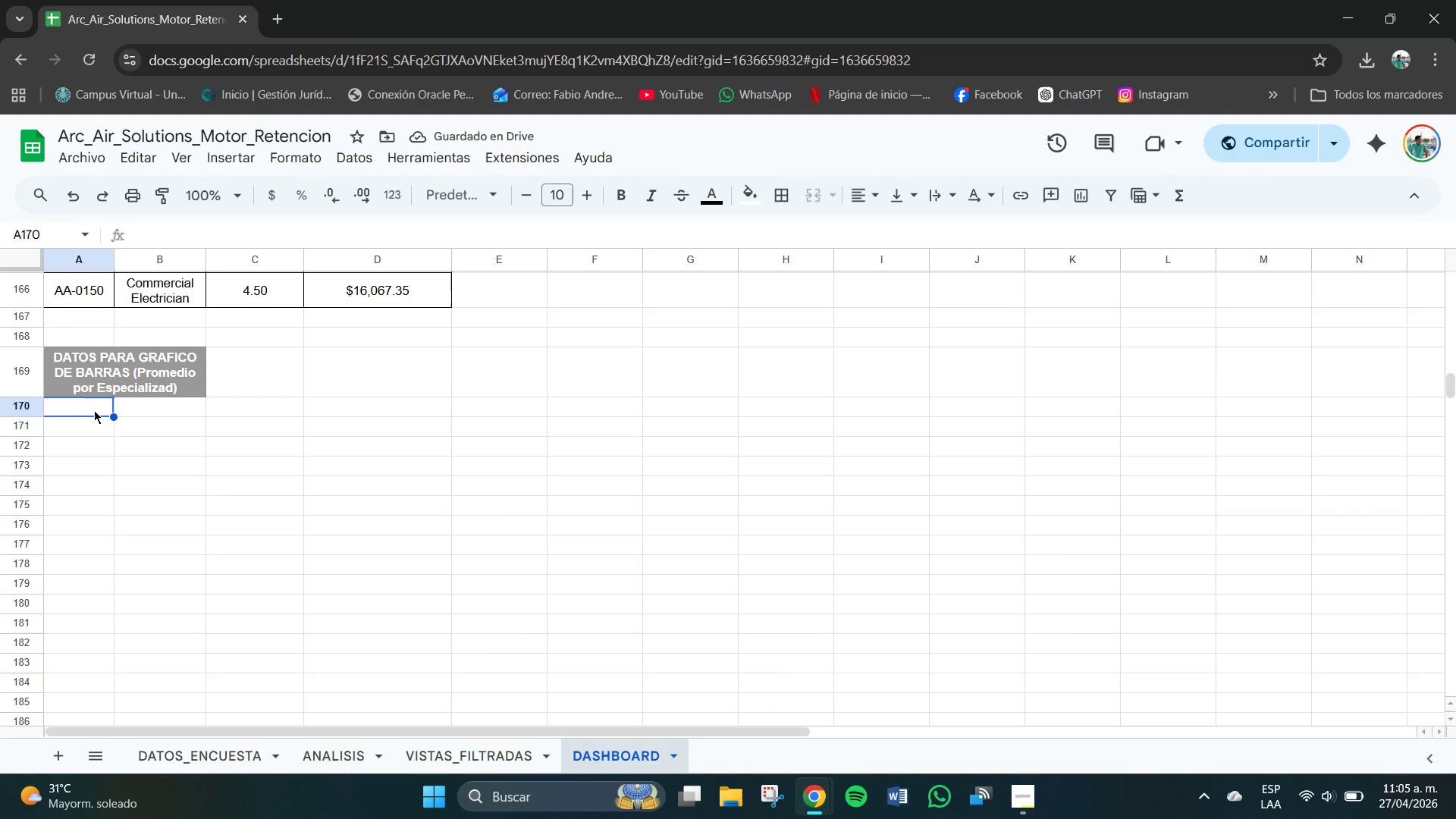 
left_click_drag(start_coordinate=[94, 410], to_coordinate=[148, 414])
 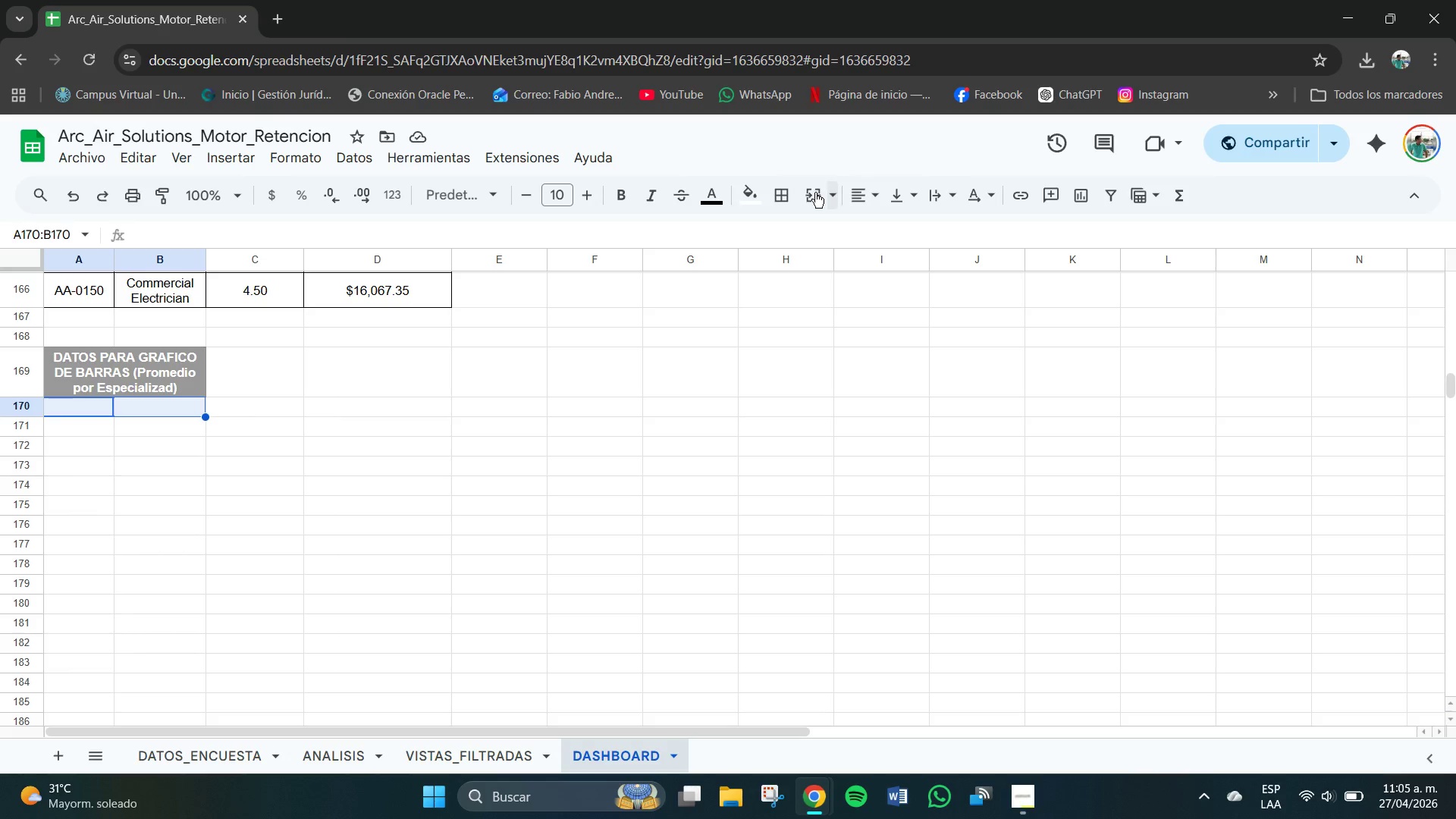 
left_click([755, 193])
 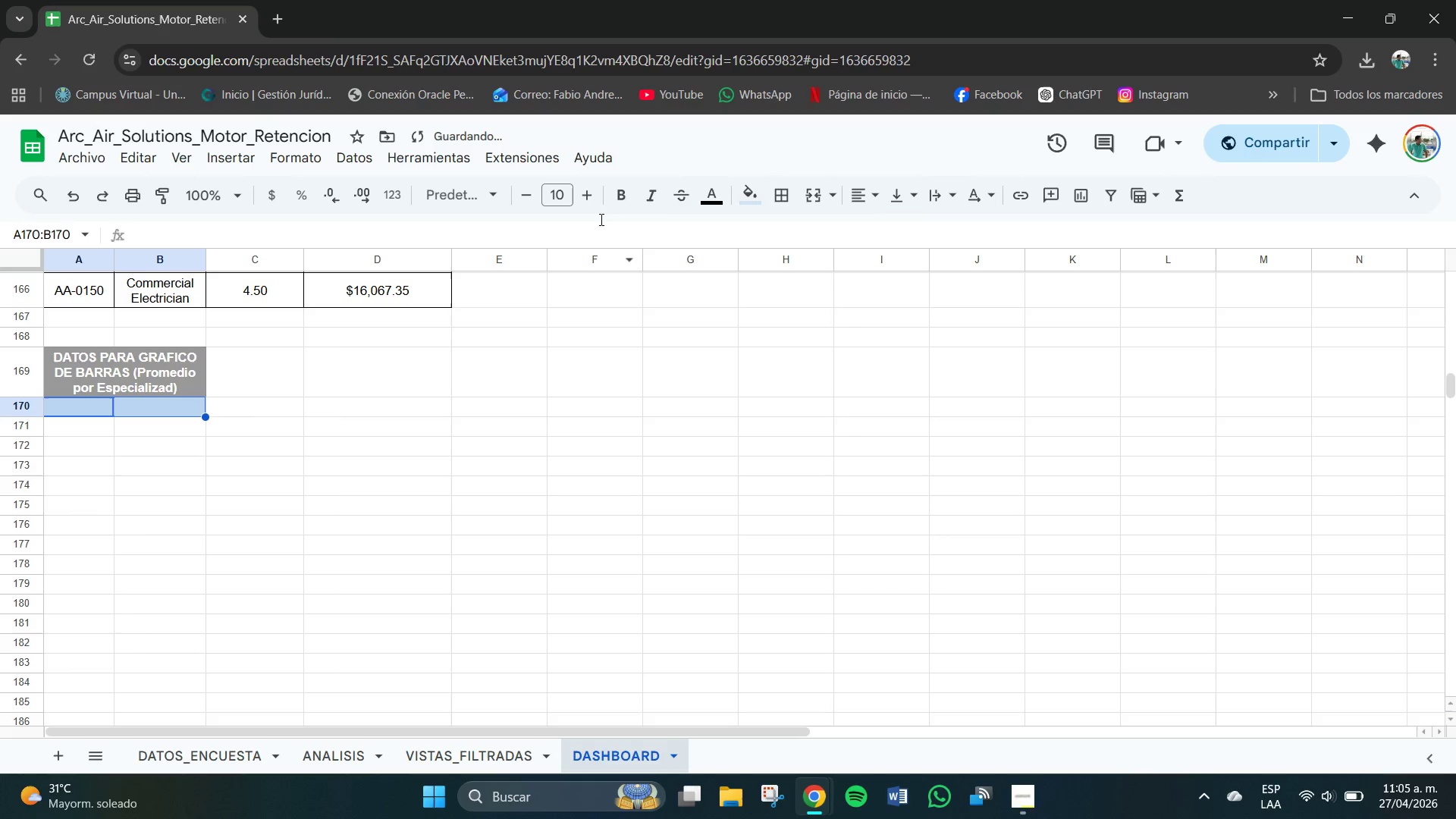 
left_click([617, 203])
 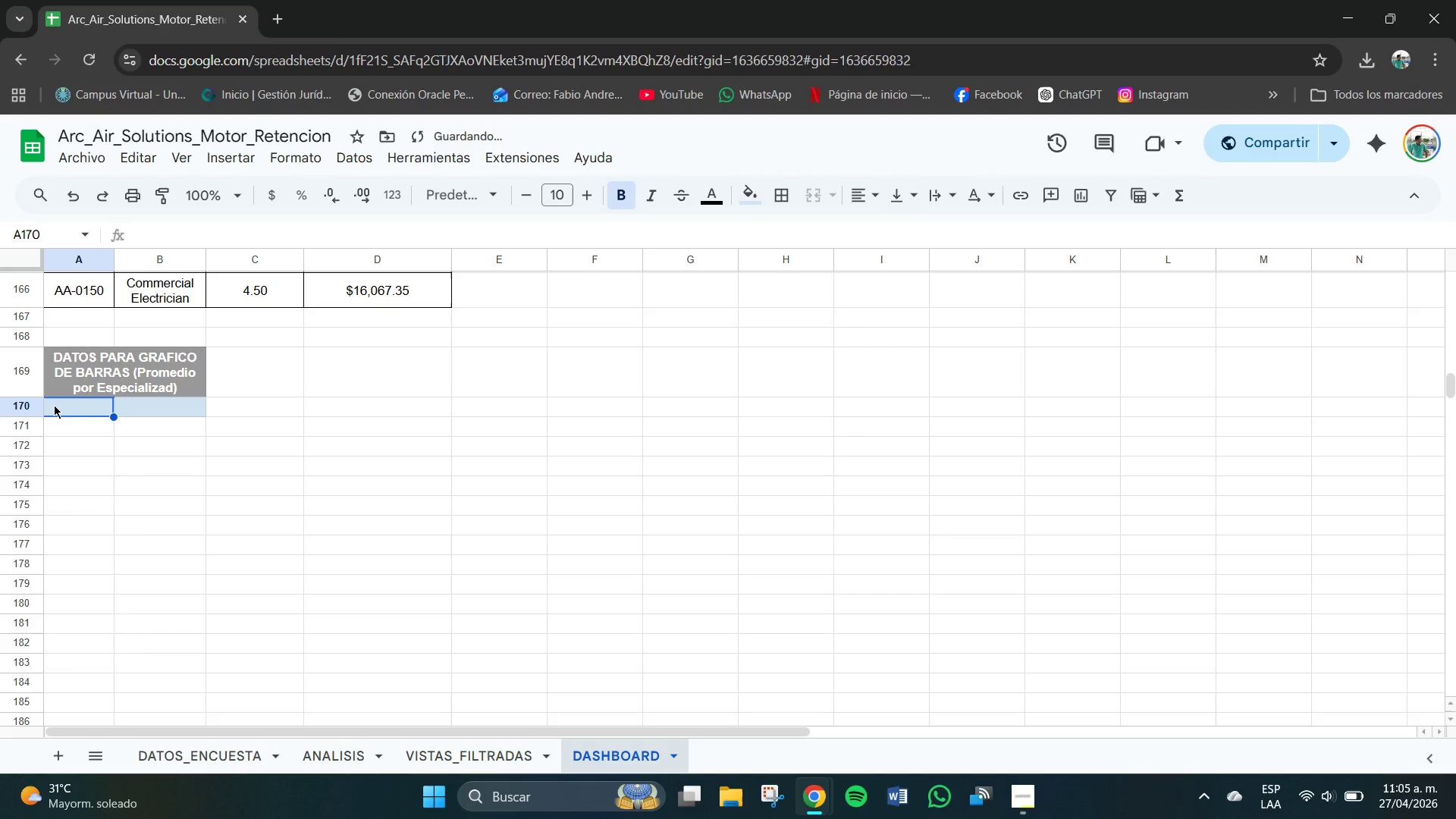 
double_click([56, 406])
 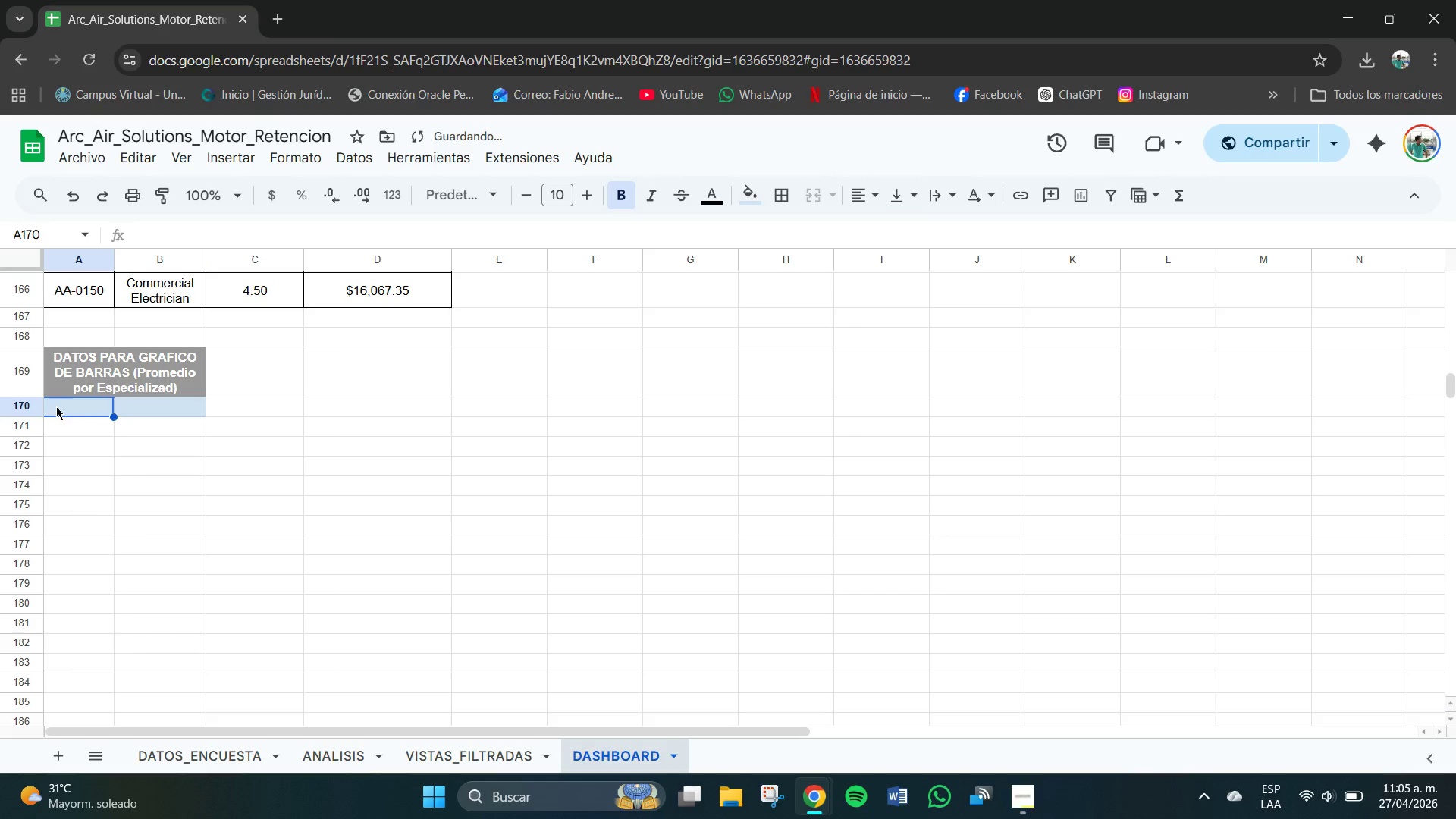 
triple_click([56, 406])
 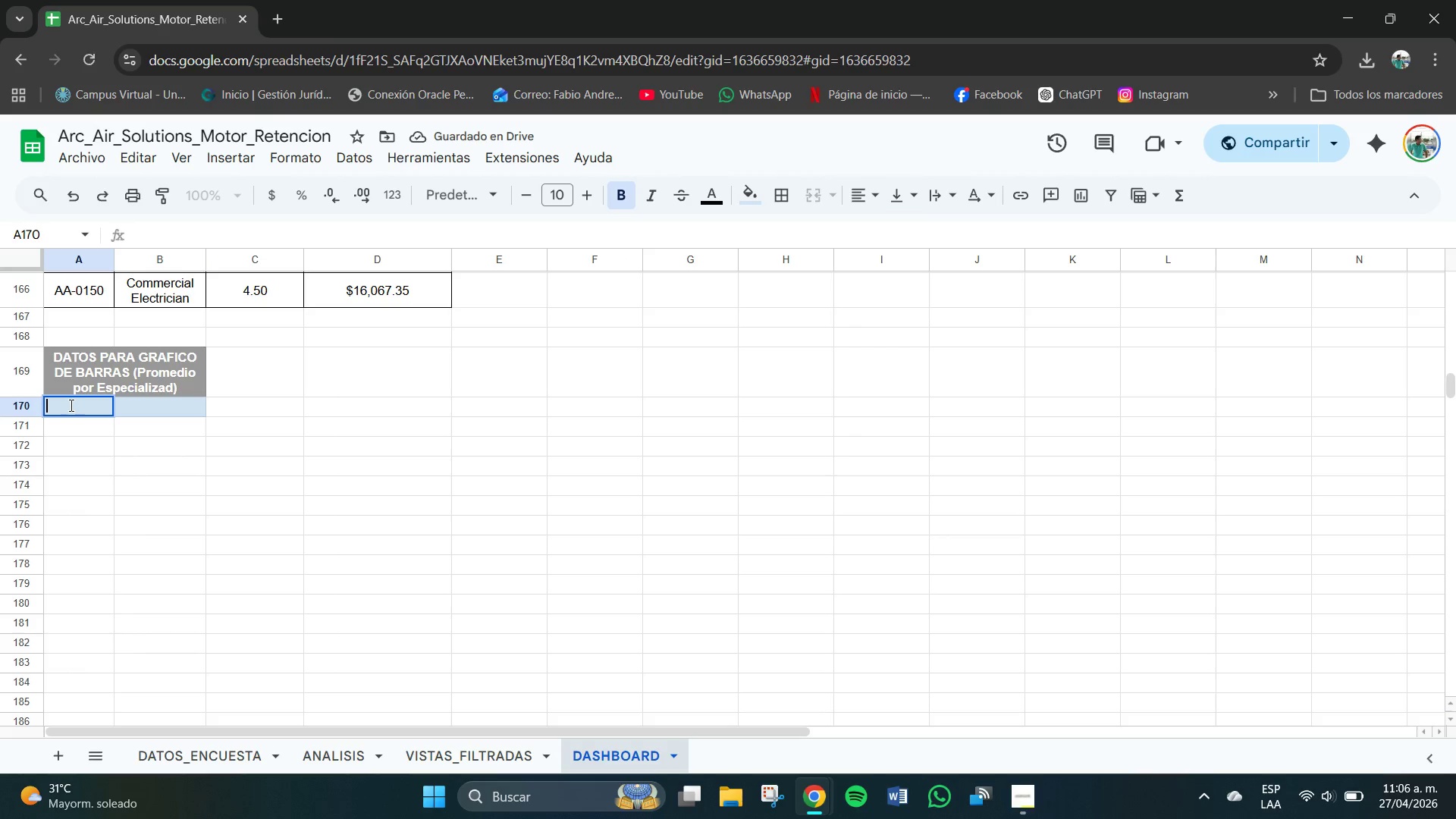 
type(Esoeciali)
key(Backspace)
key(Backspace)
key(Backspace)
key(Backspace)
key(Backspace)
key(Backspace)
 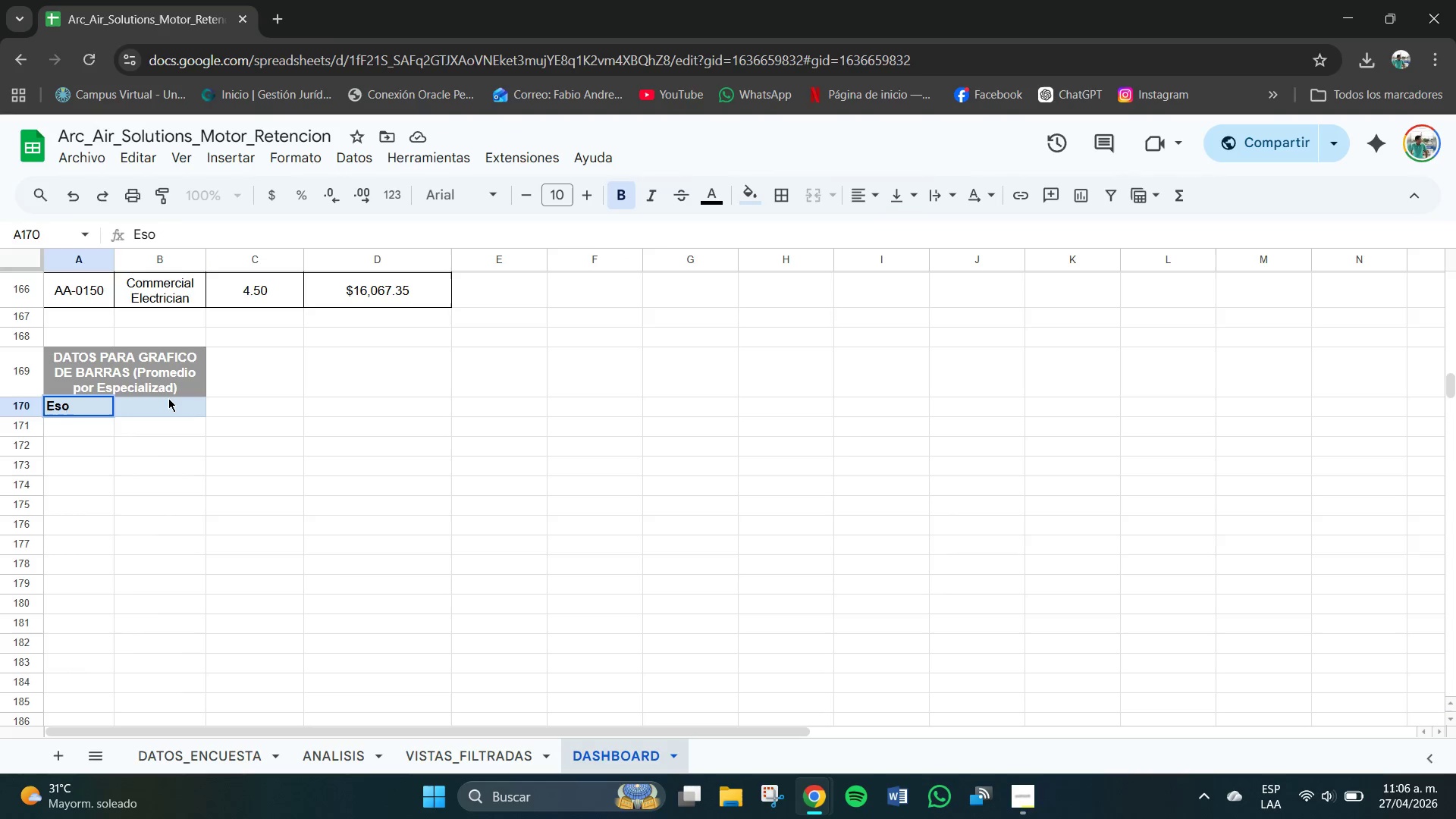 
key(Backspace)
type(pecialidad)
key(Tab)
type(Puntaje Por)
key(Backspace)
key(Backspace)
type(romedio )
 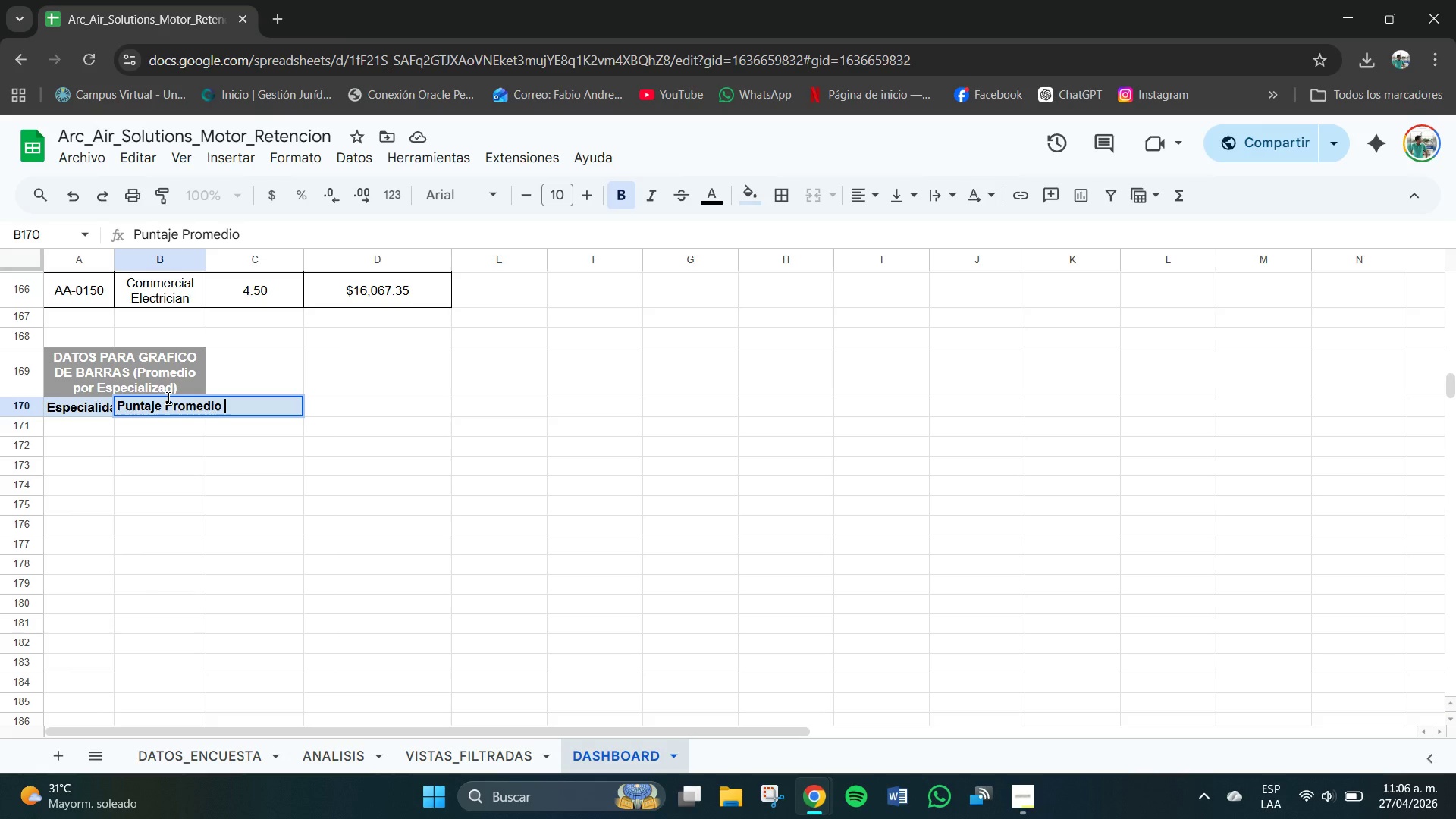 
key(Enter)
 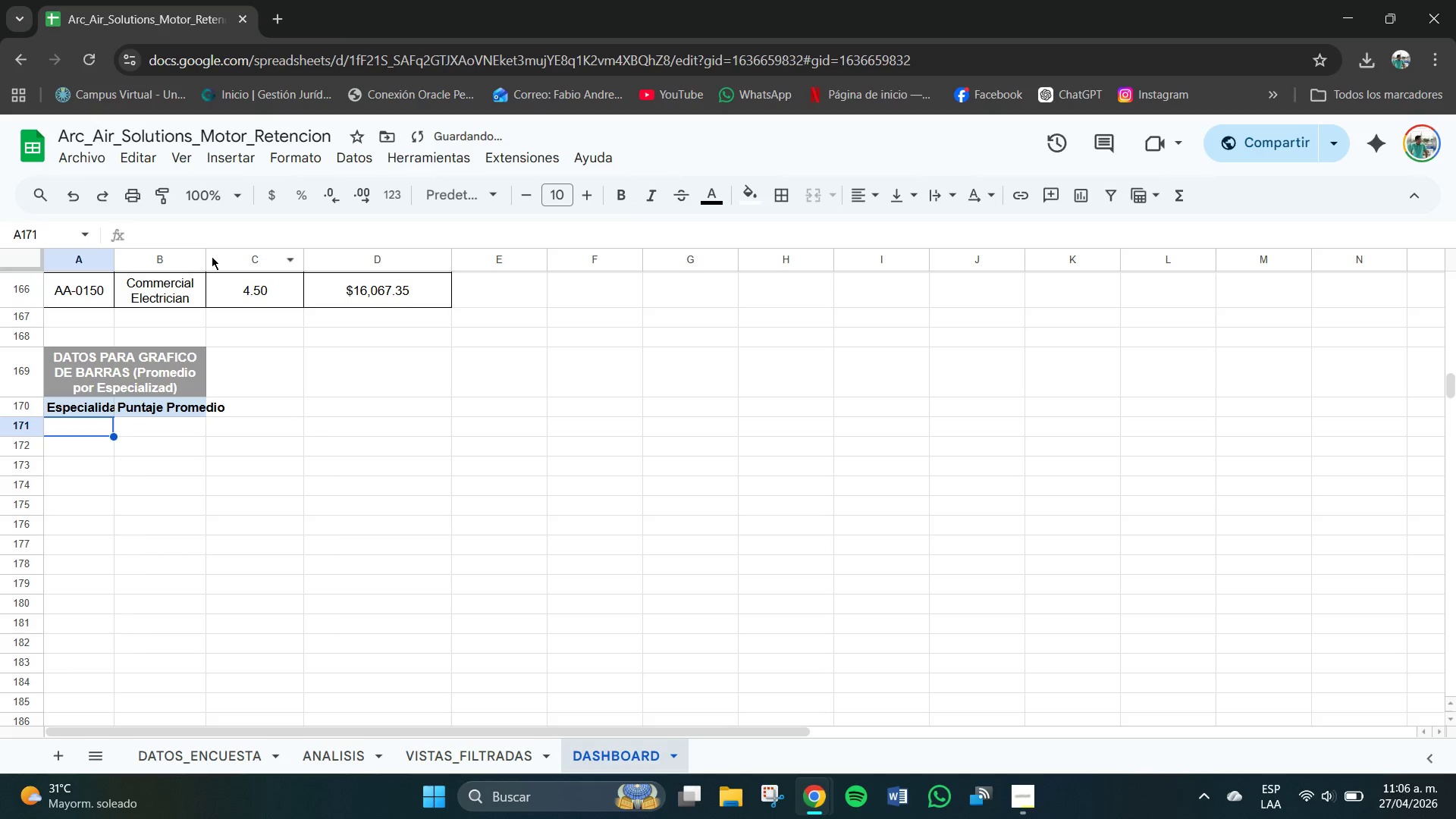 
left_click_drag(start_coordinate=[207, 258], to_coordinate=[230, 261])
 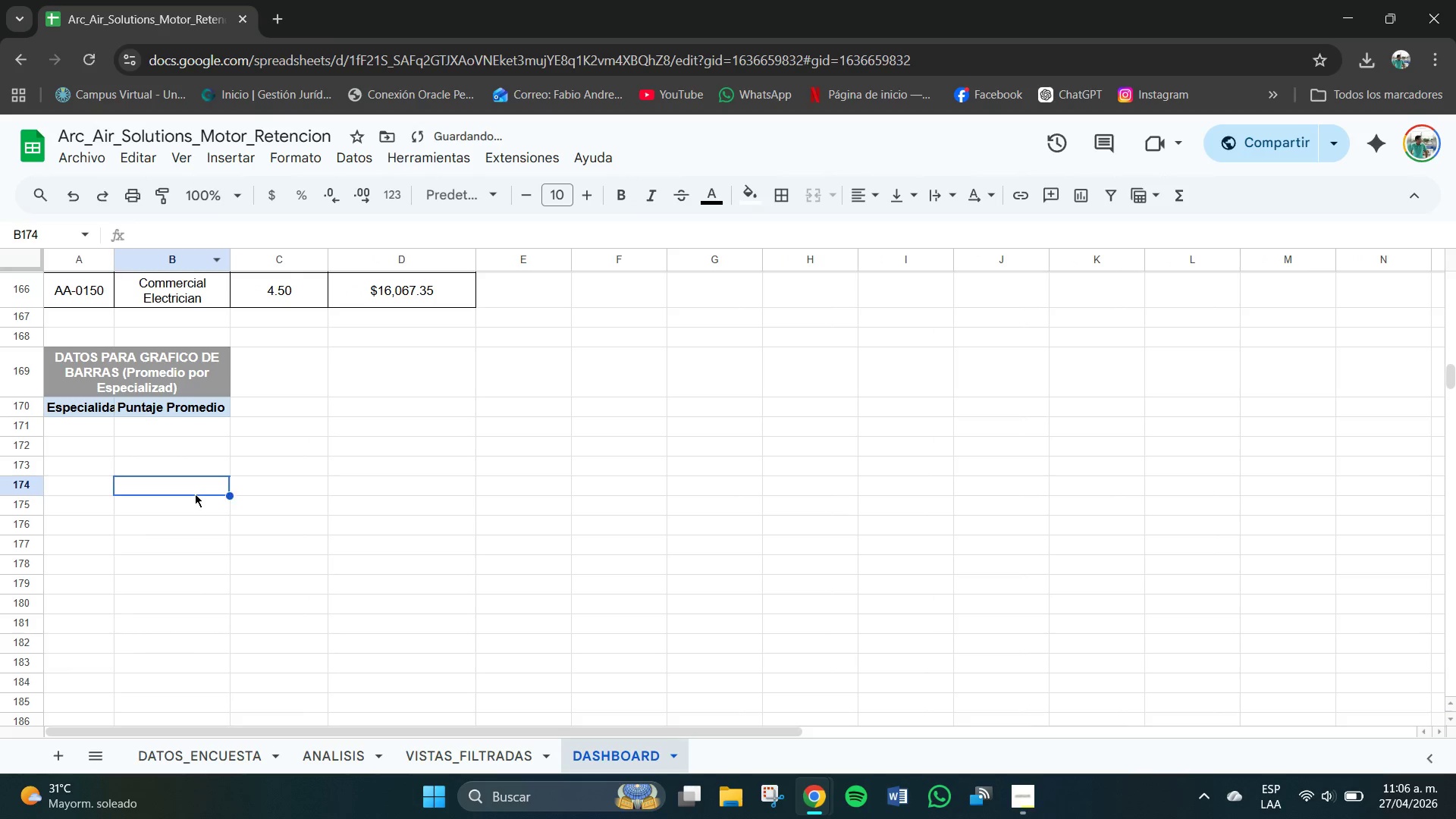 
scroll: coordinate [194, 494], scroll_direction: up, amount: 1.0
 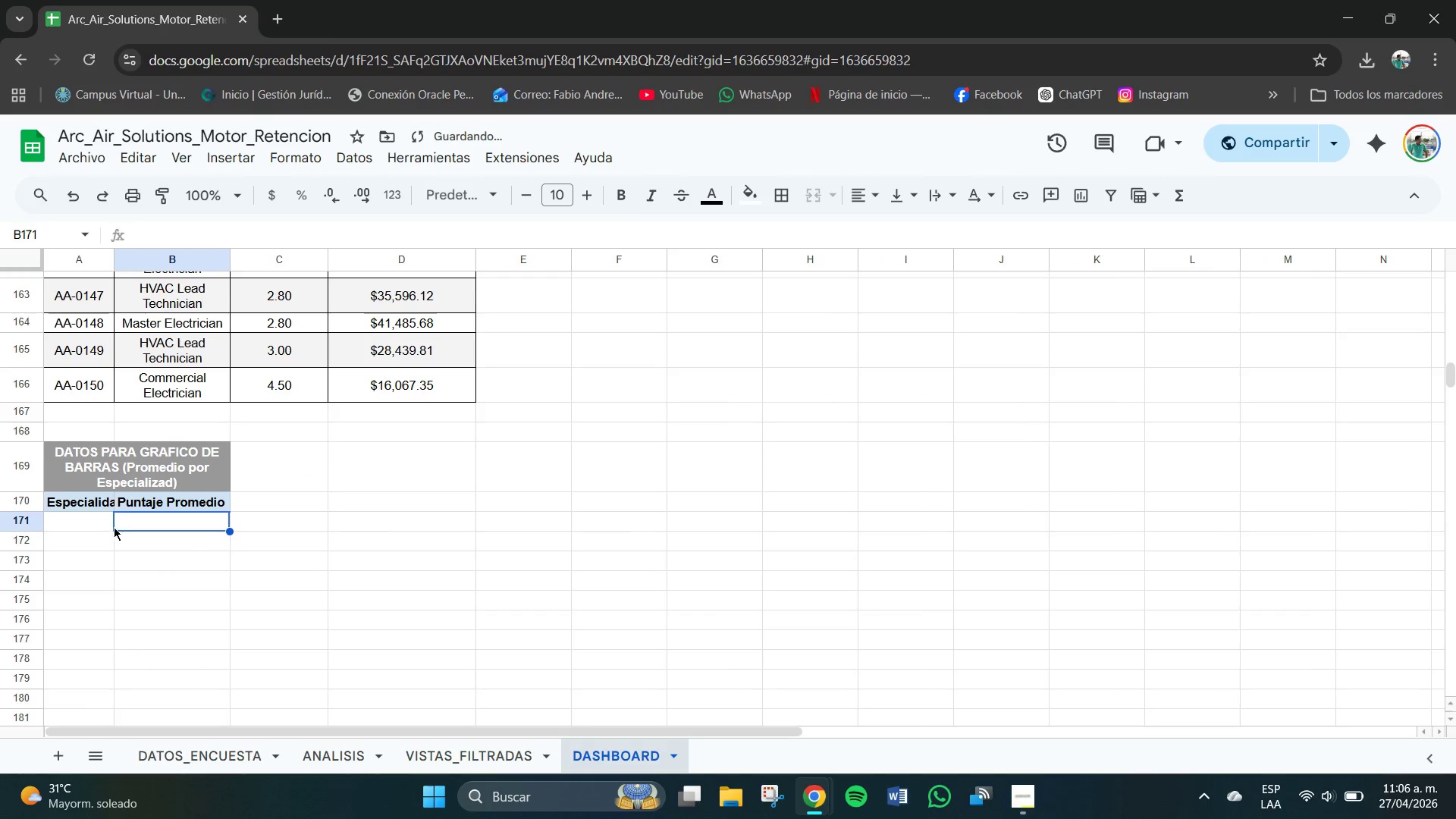 
double_click([74, 510])
 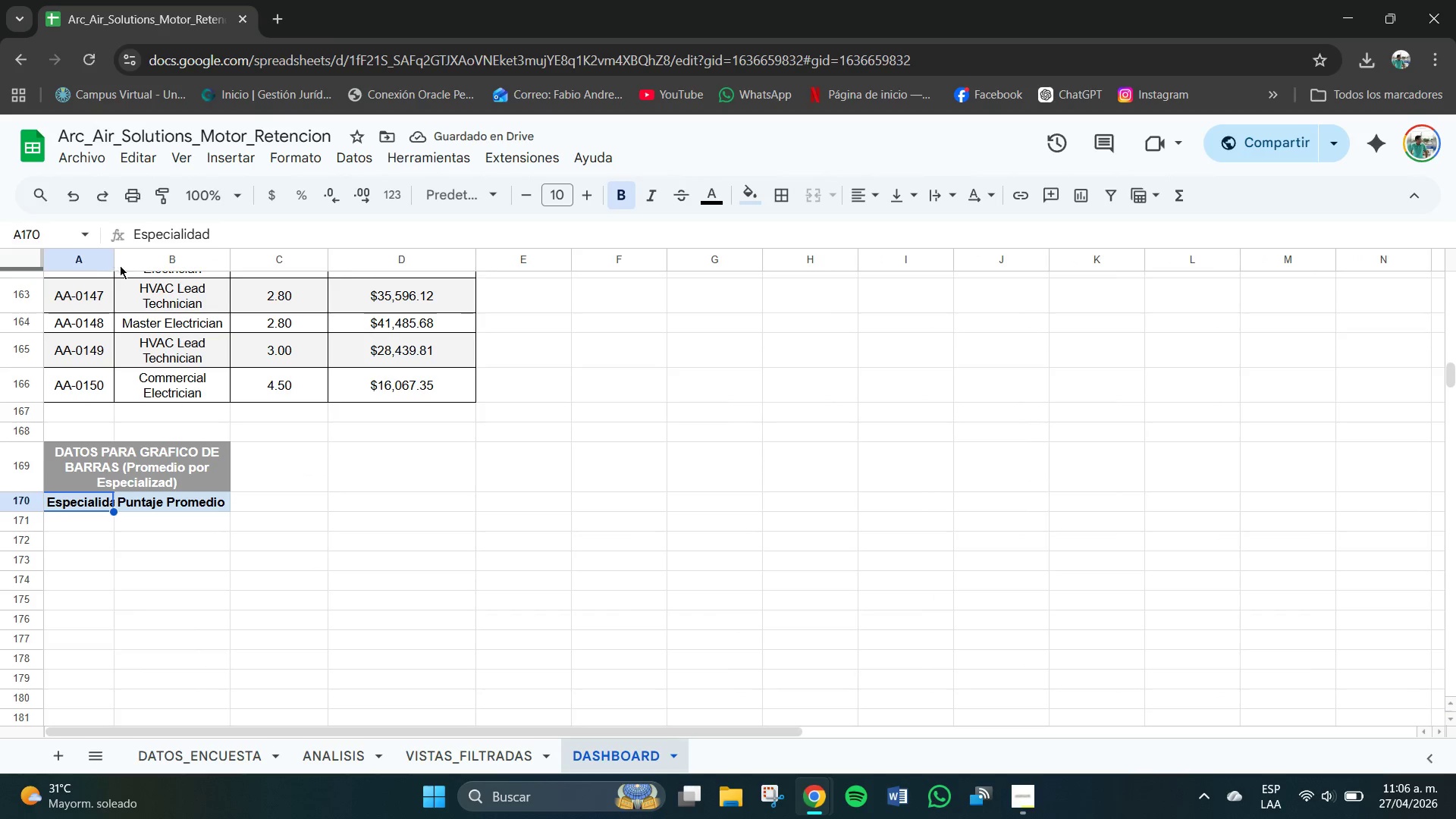 
left_click_drag(start_coordinate=[115, 262], to_coordinate=[135, 265])
 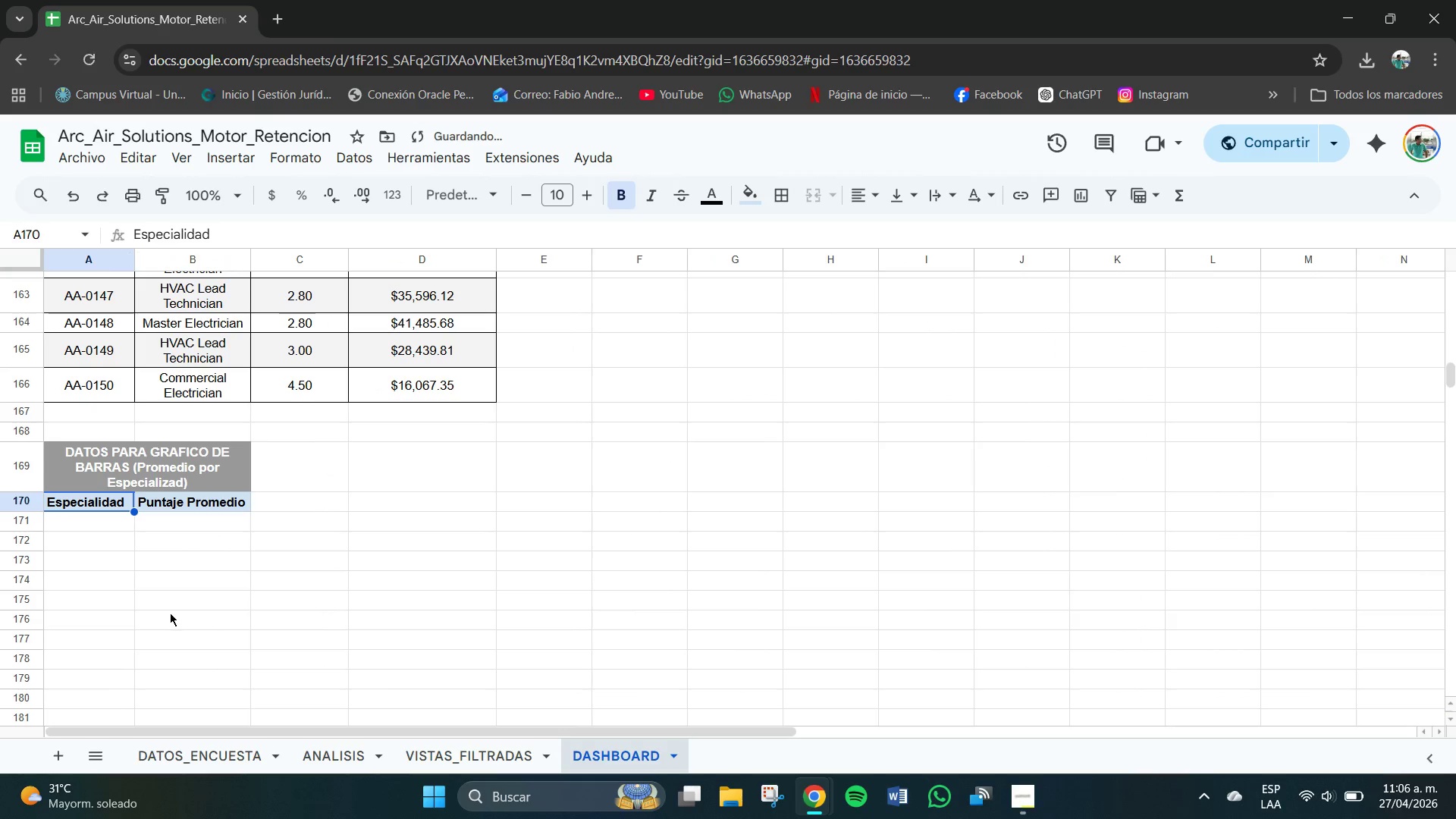 
left_click([169, 611])
 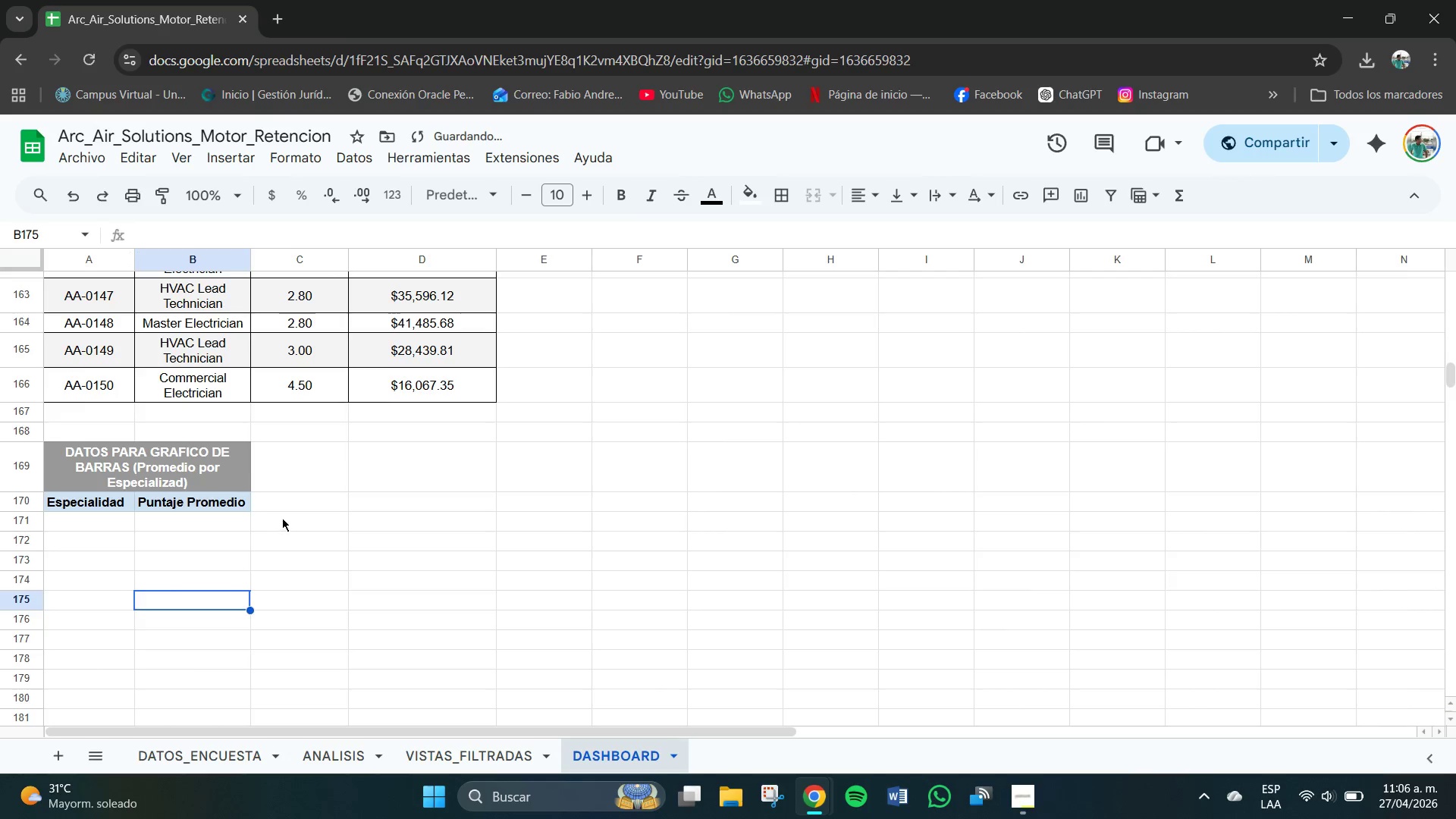 
scroll: coordinate [221, 520], scroll_direction: none, amount: 0.0
 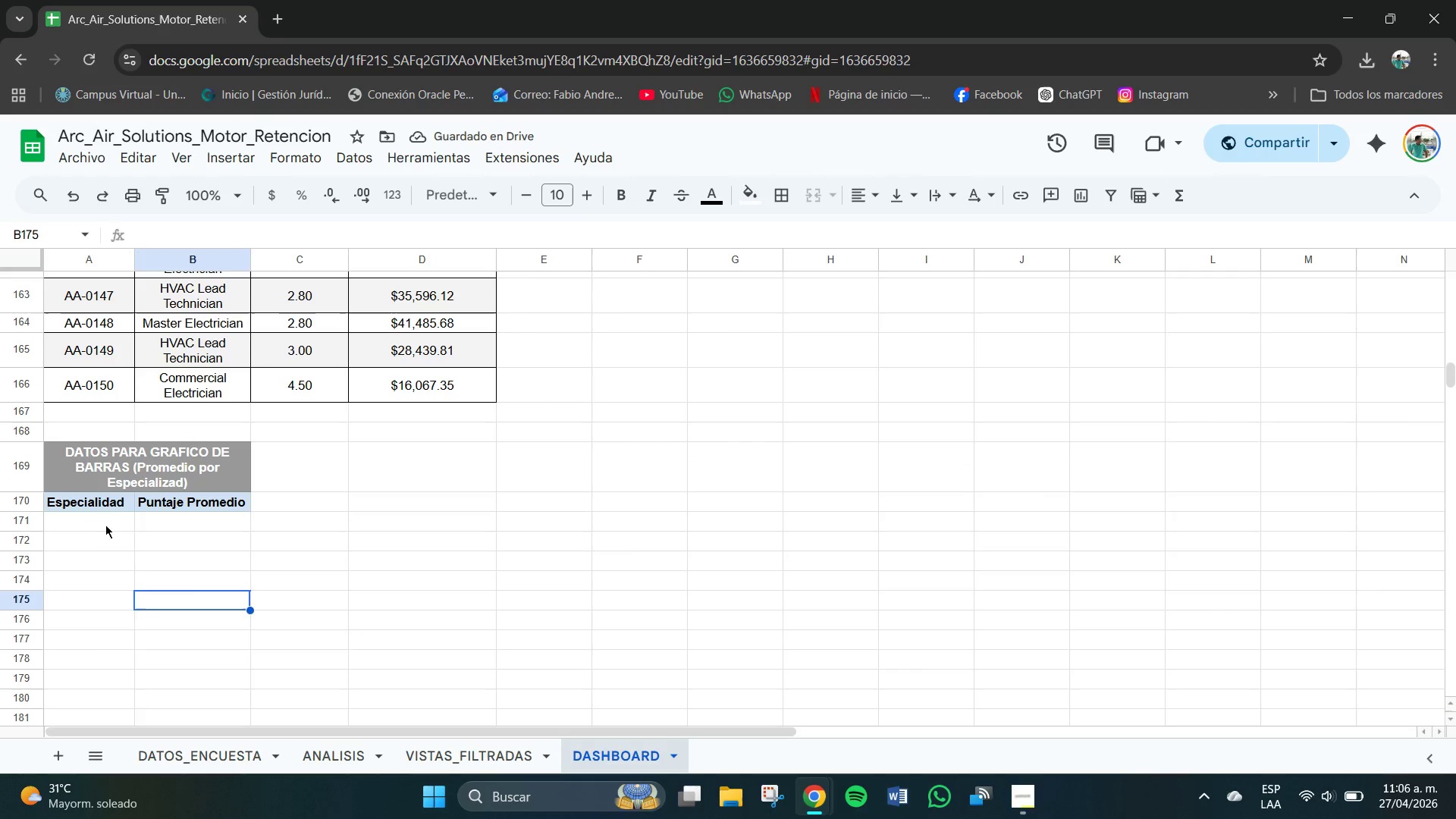 
left_click([99, 525])
 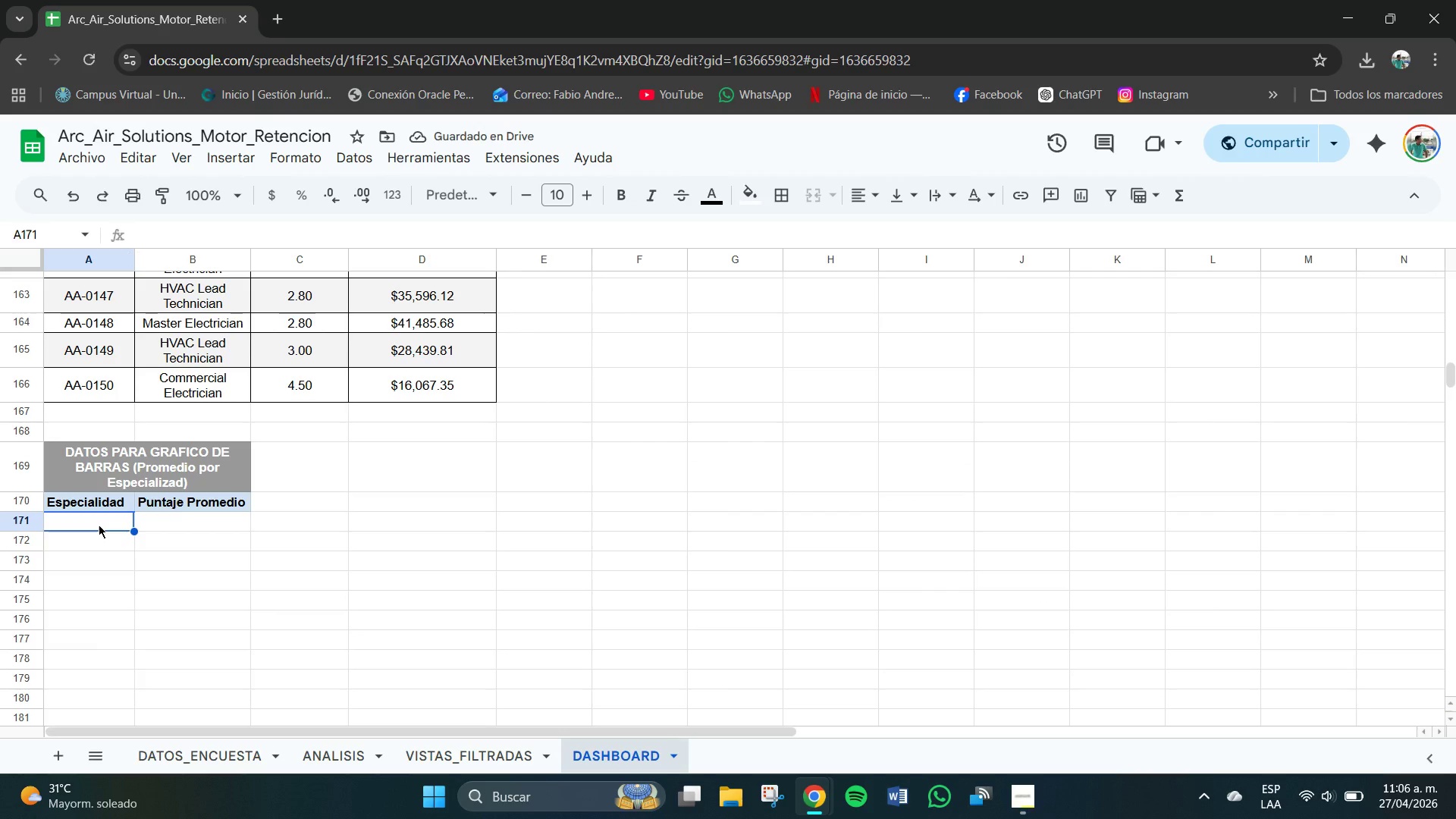 
double_click([99, 525])
 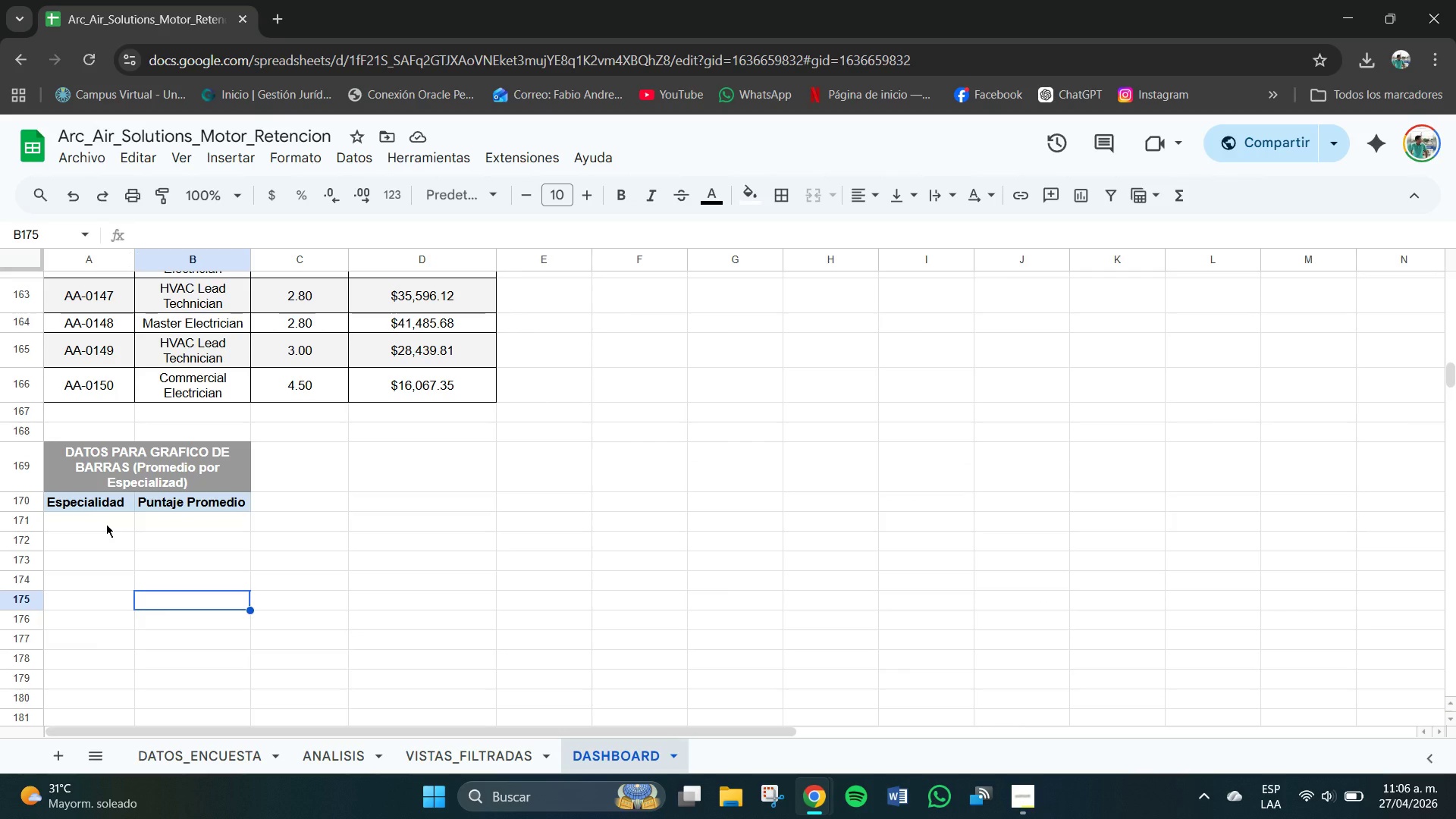 
left_click_drag(start_coordinate=[106, 524], to_coordinate=[210, 617])
 